 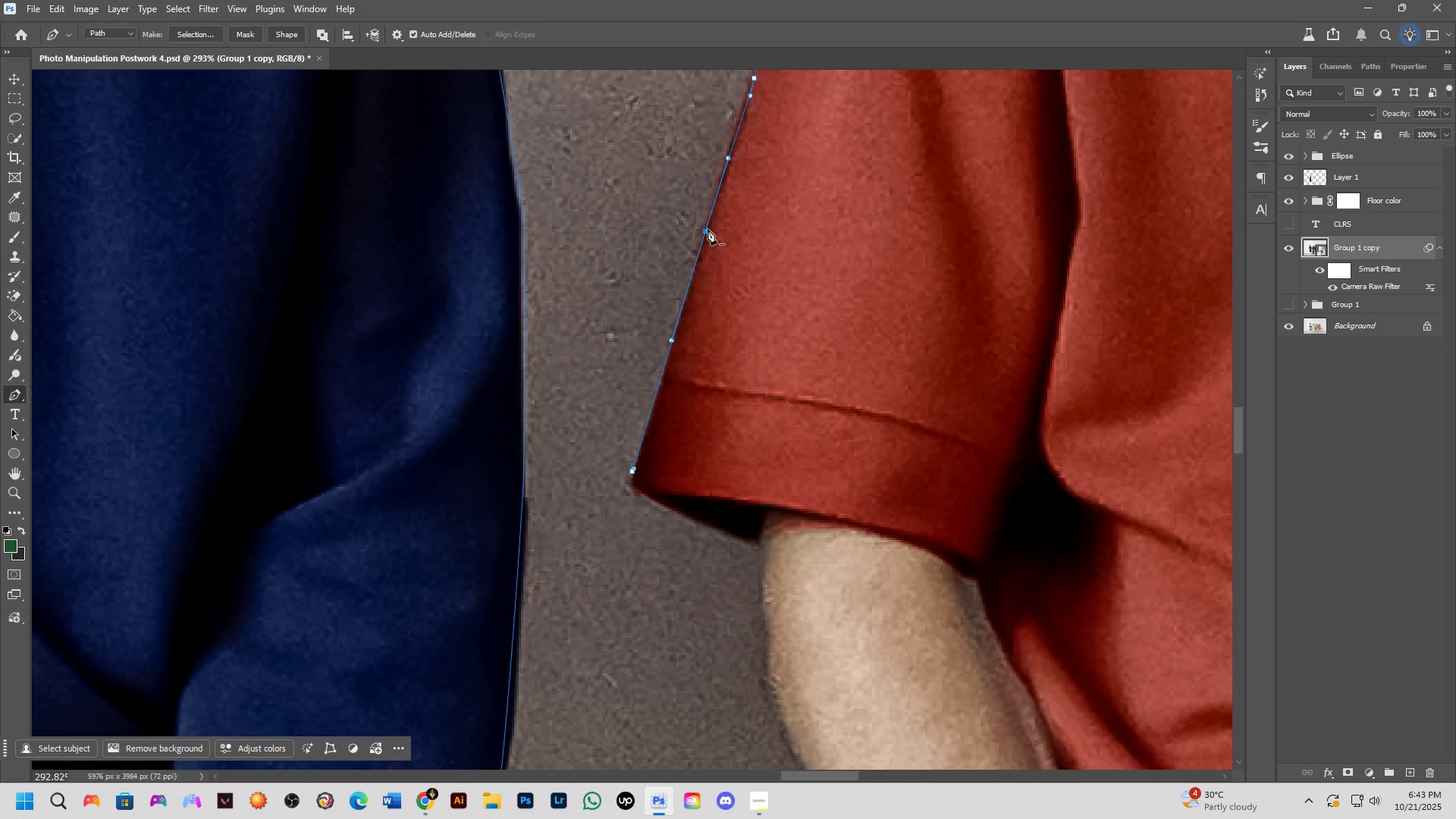 
key(Control+S)
 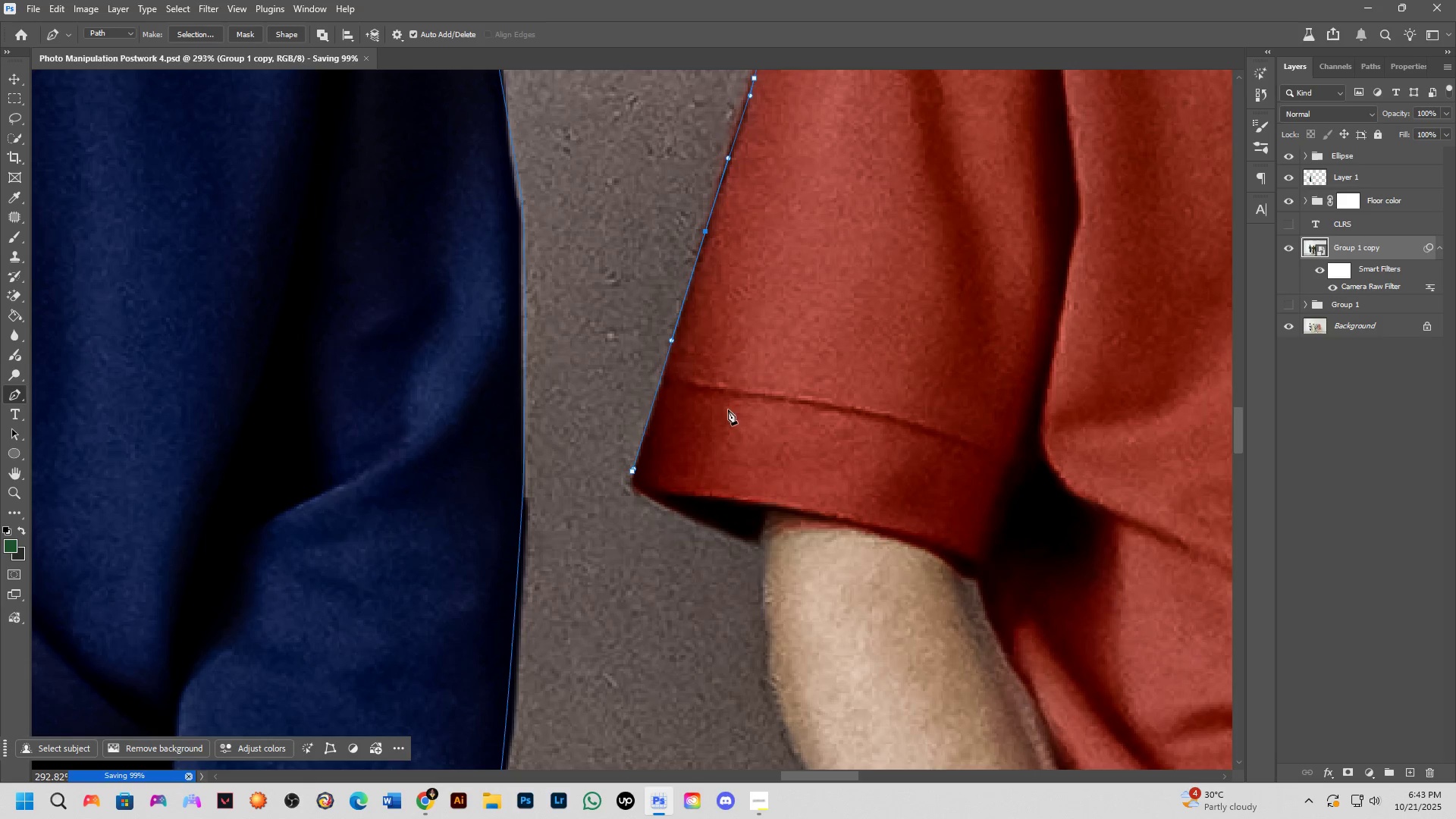 
hold_key(key=Space, duration=0.51)
 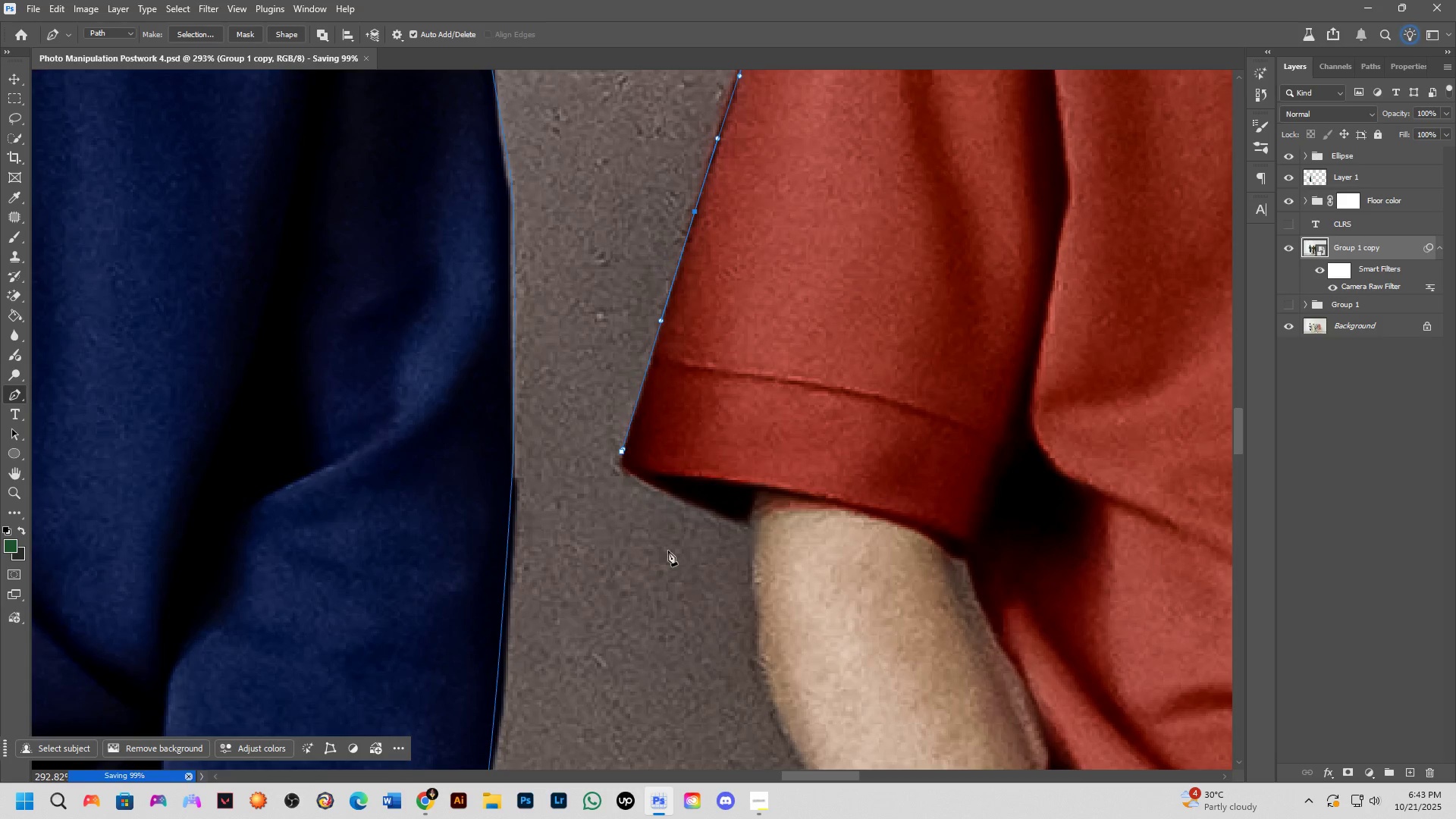 
scroll: coordinate [670, 547], scroll_direction: up, amount: 5.0
 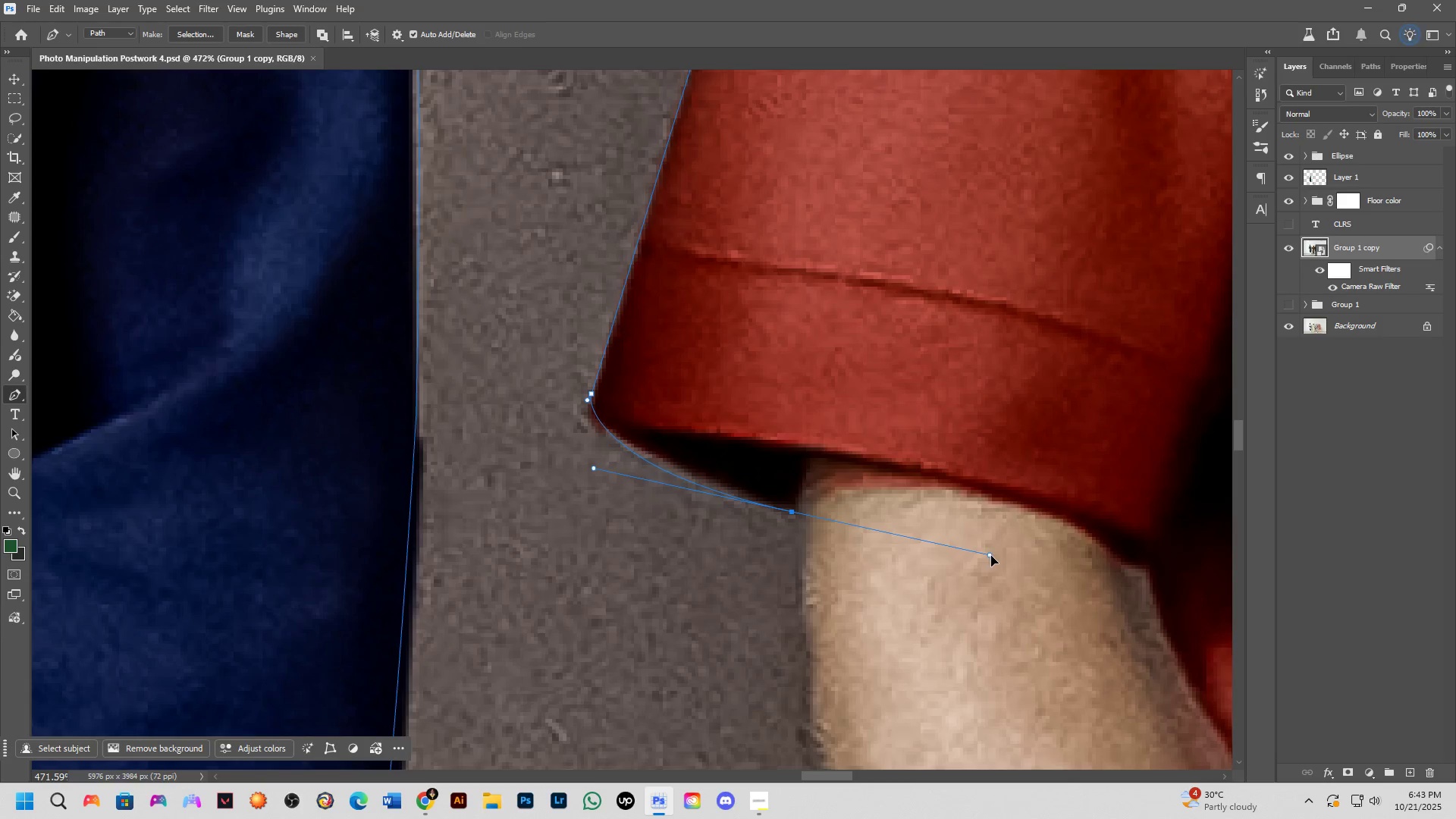 
hold_key(key=AltLeft, duration=0.49)
left_click([792, 512])
 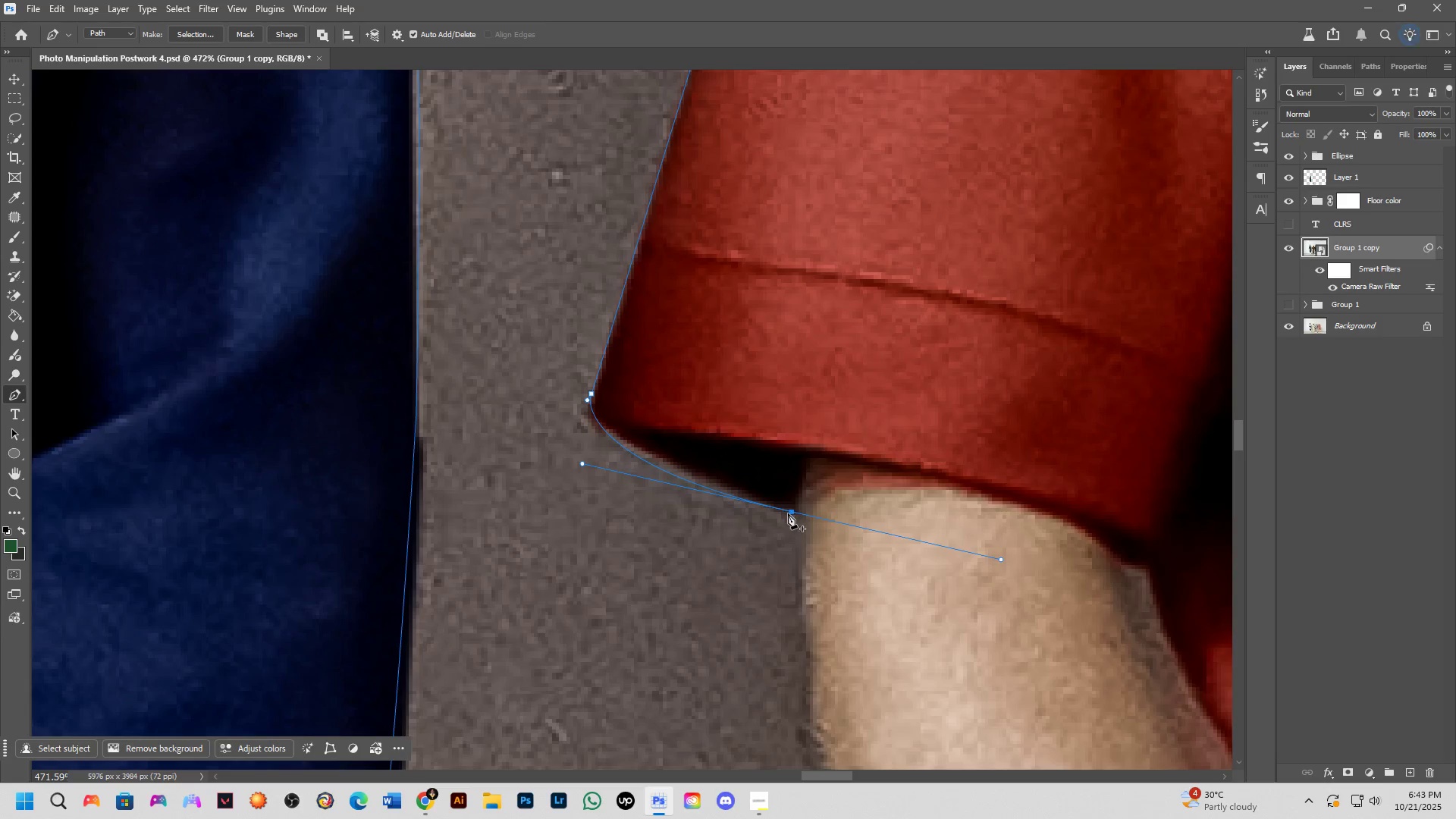 
hold_key(key=Space, duration=0.45)
 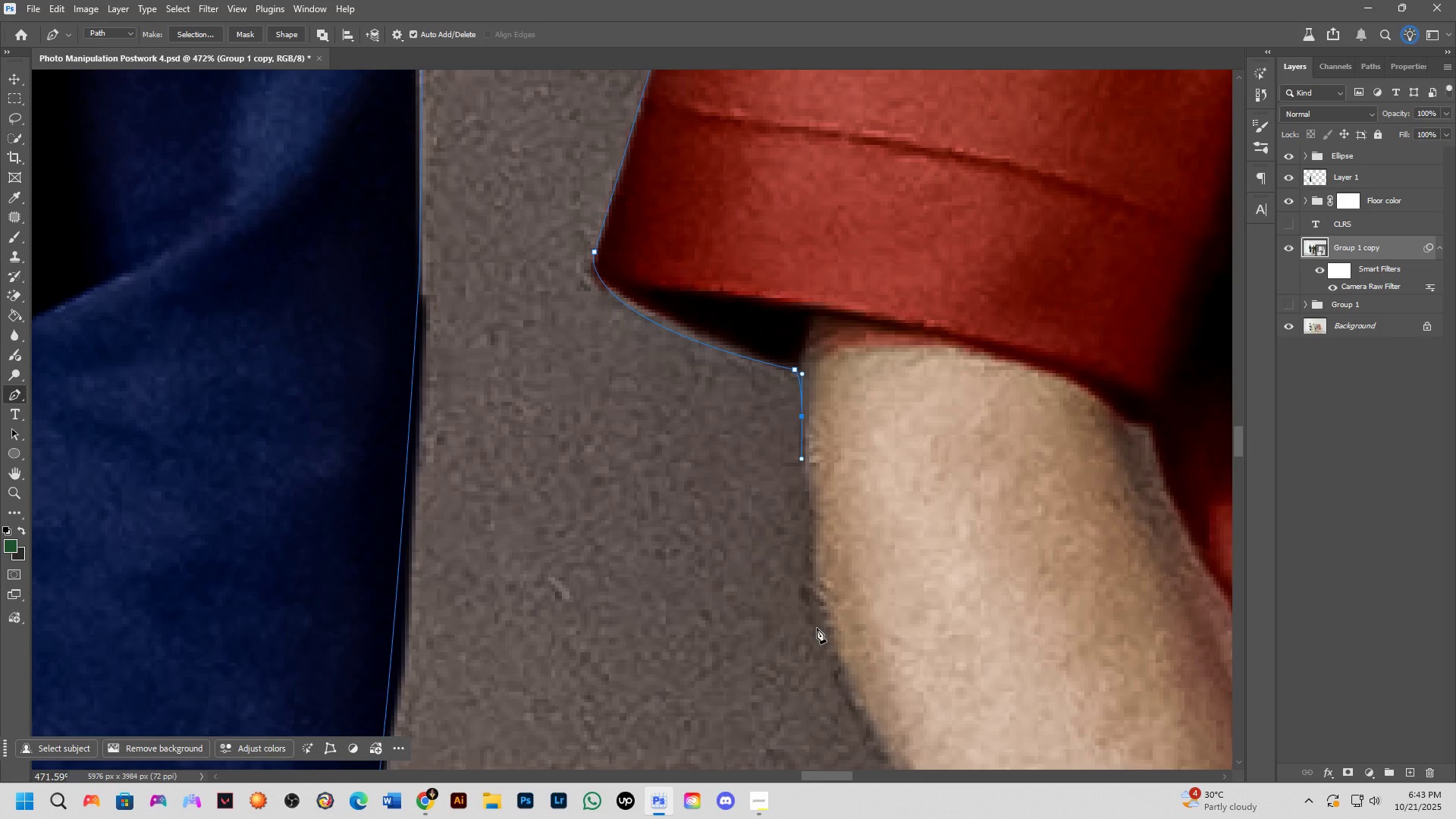 
hold_key(key=Space, duration=0.59)
 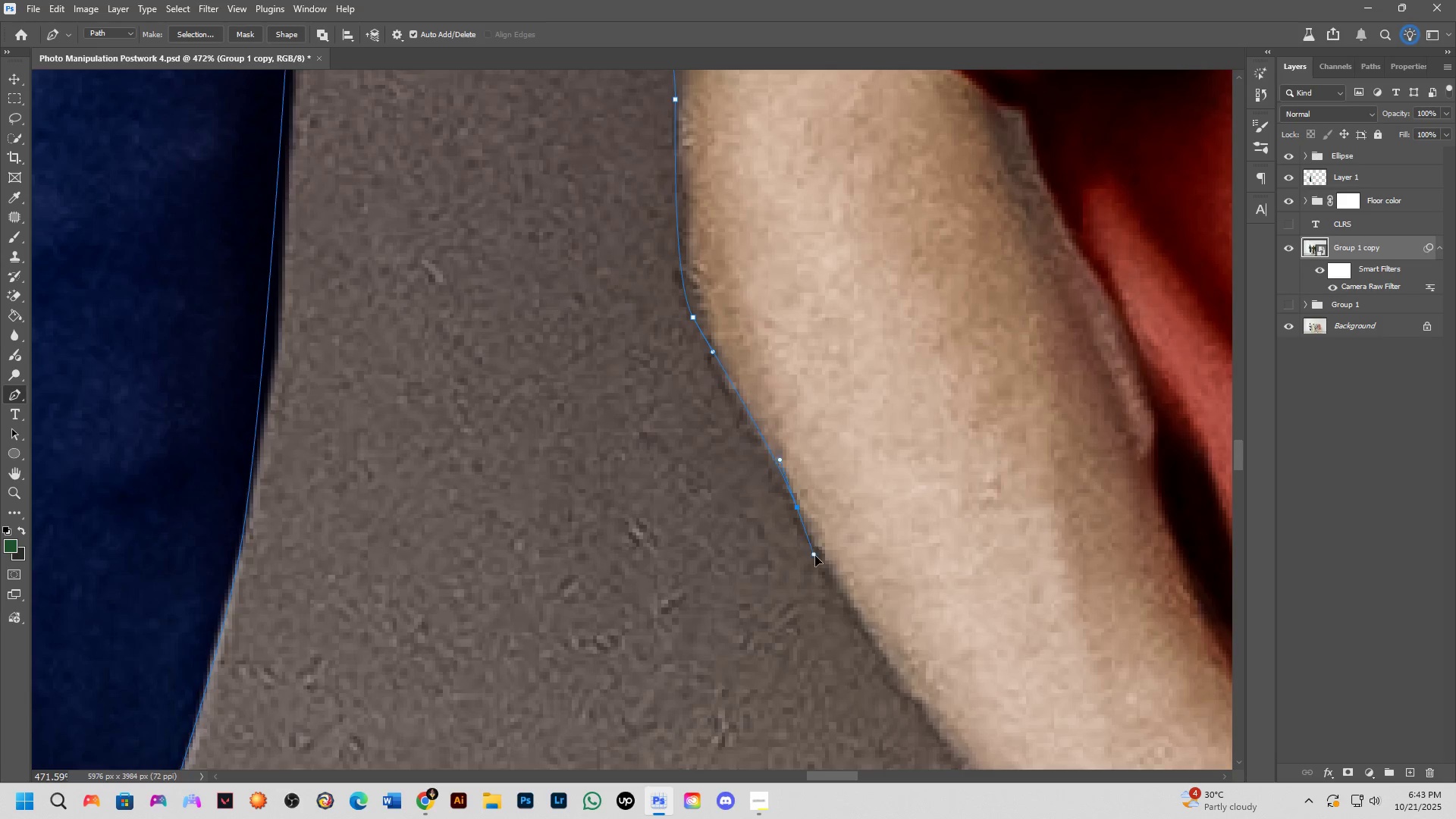 
hold_key(key=Space, duration=0.4)
 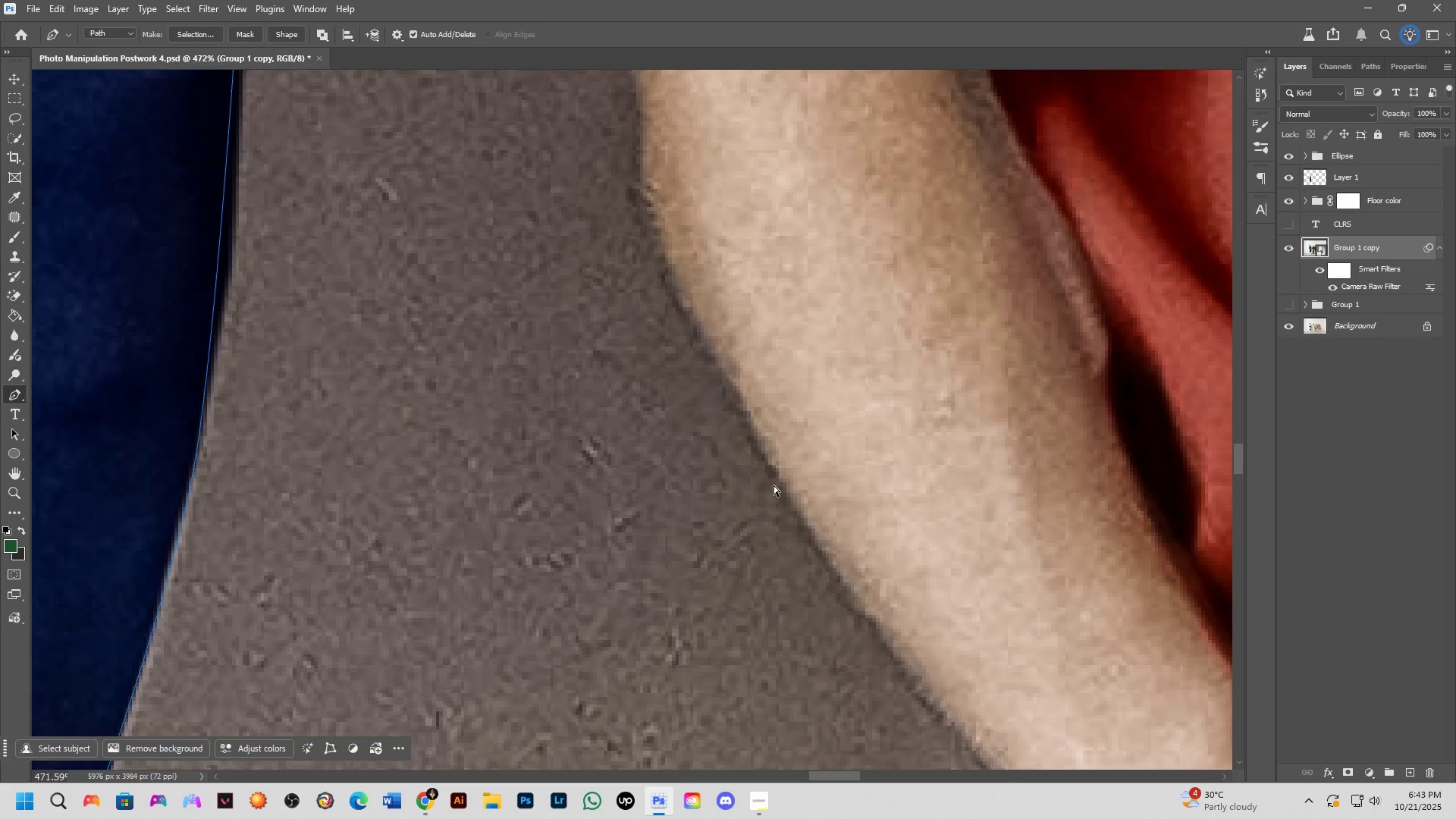 
key(Control+Z)
 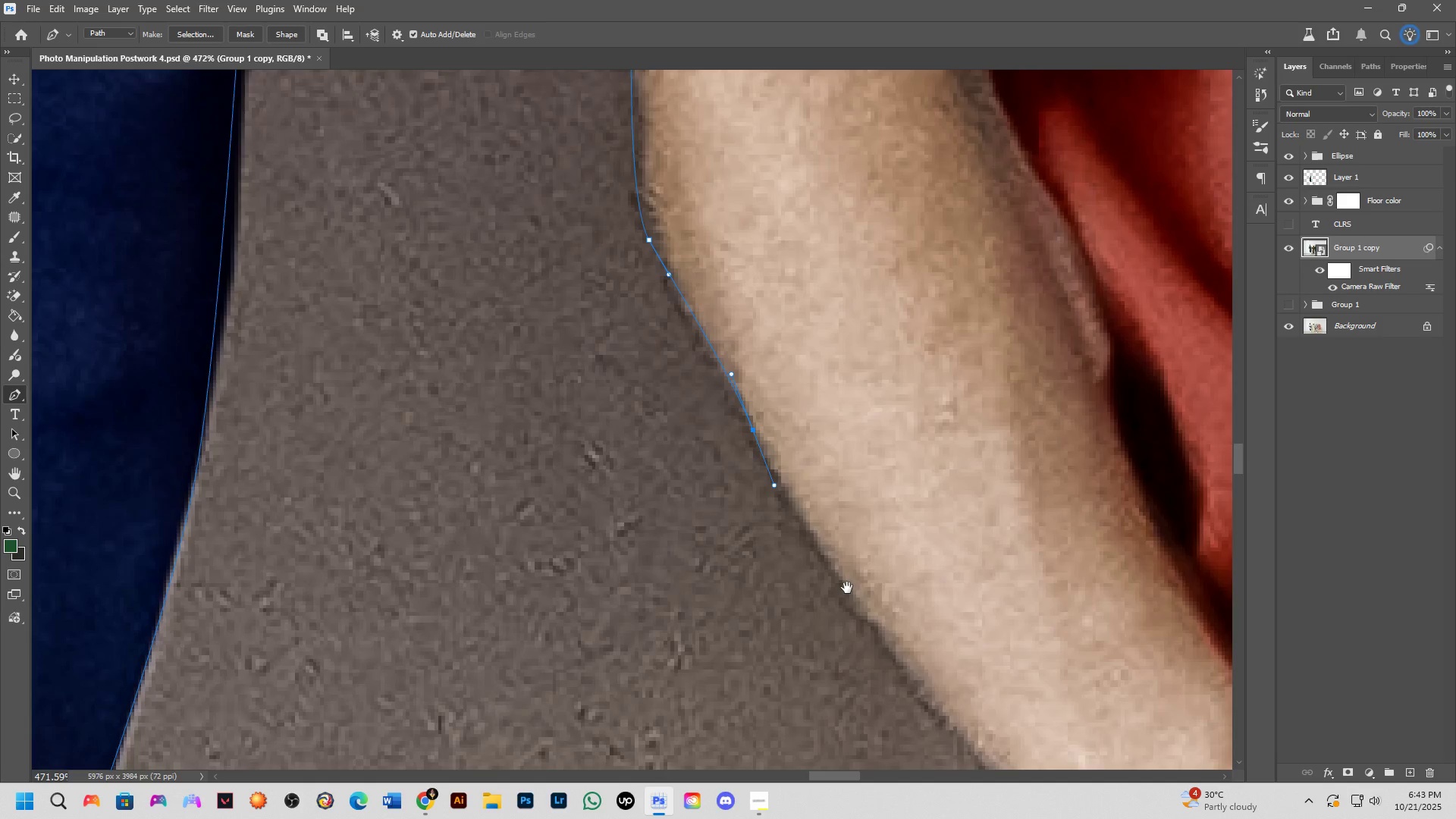 
key(Control+Z)
 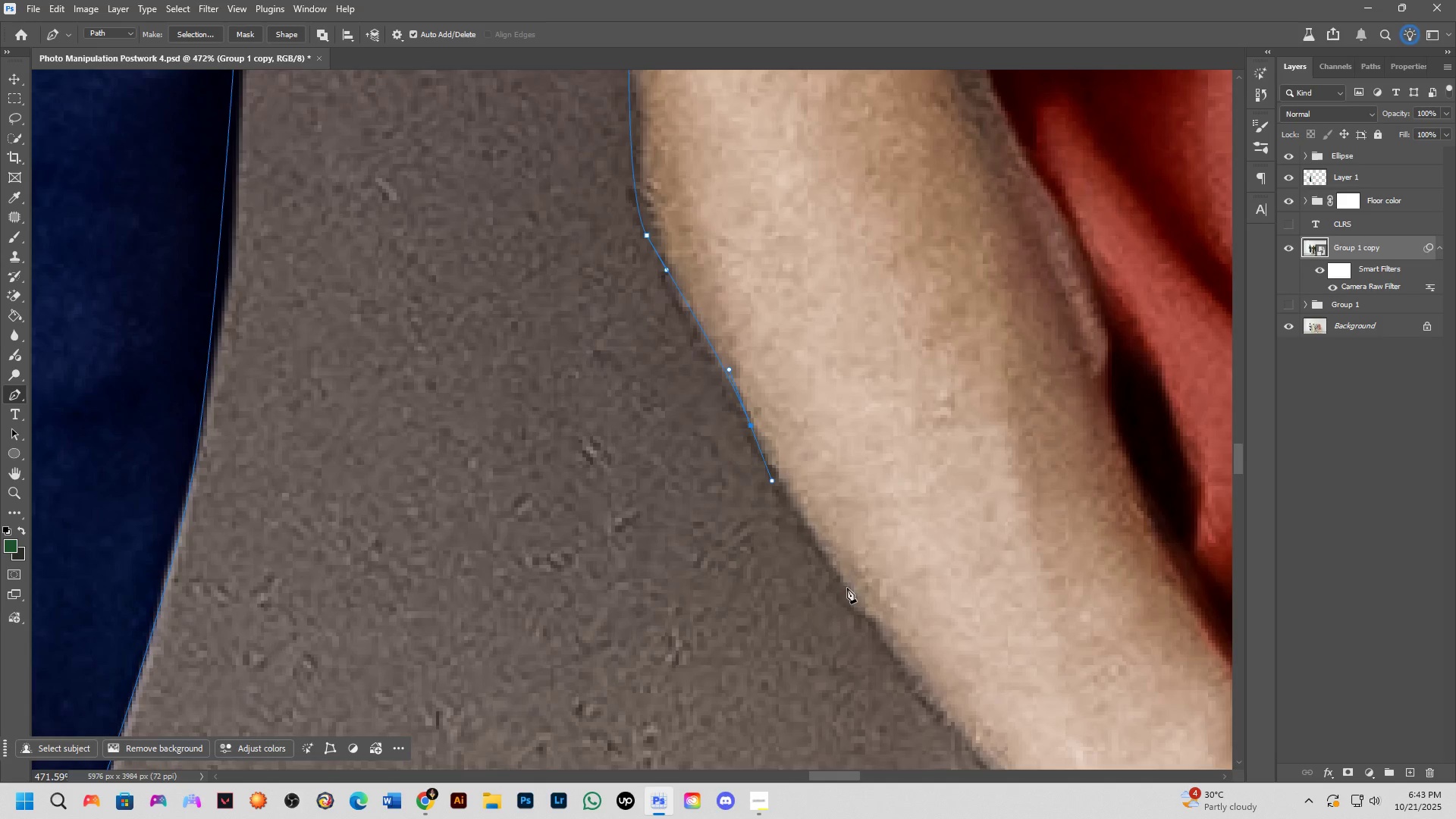 
key(Control+ControlLeft)
 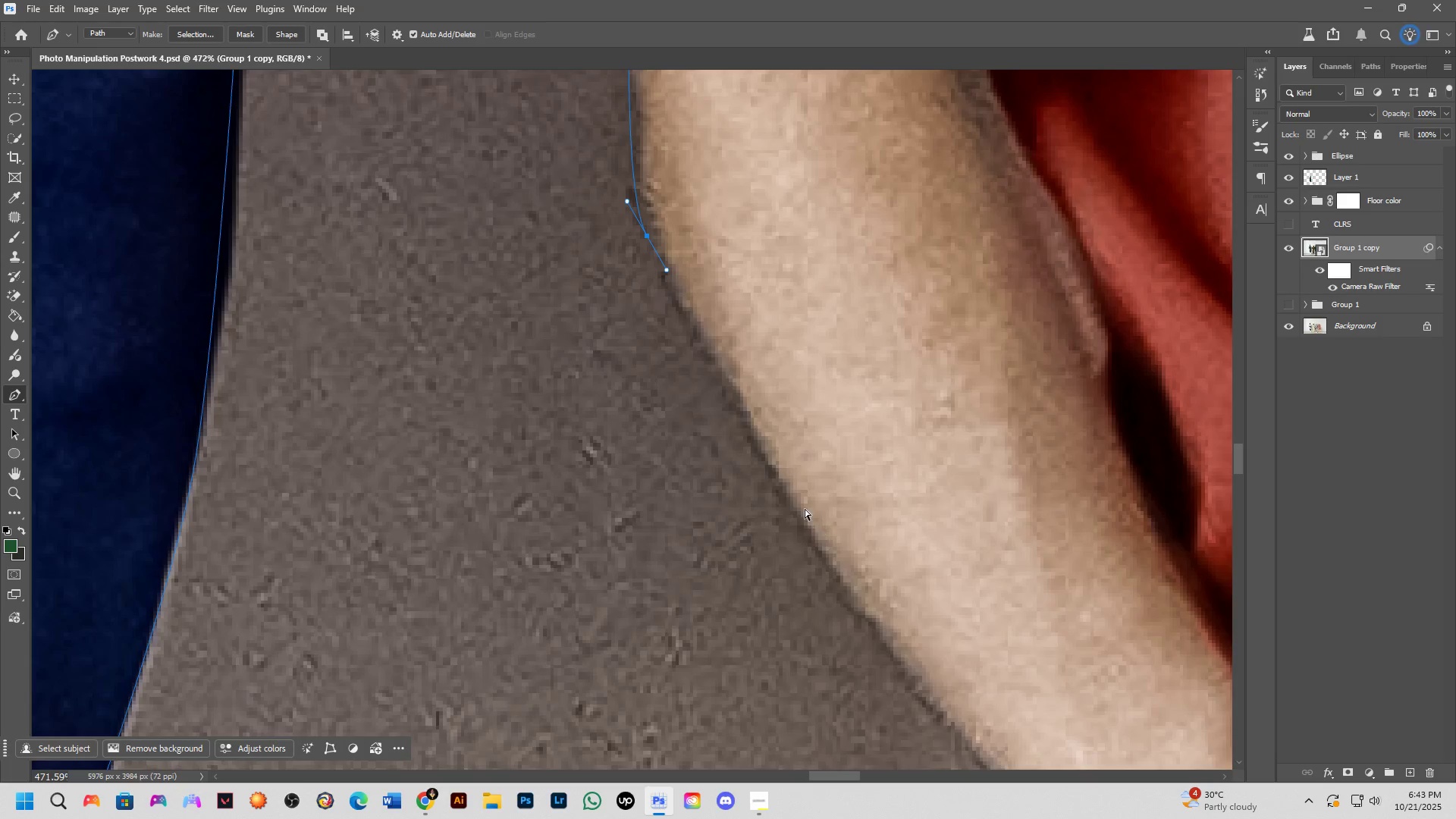 
key(Control+Shift+ShiftLeft)
 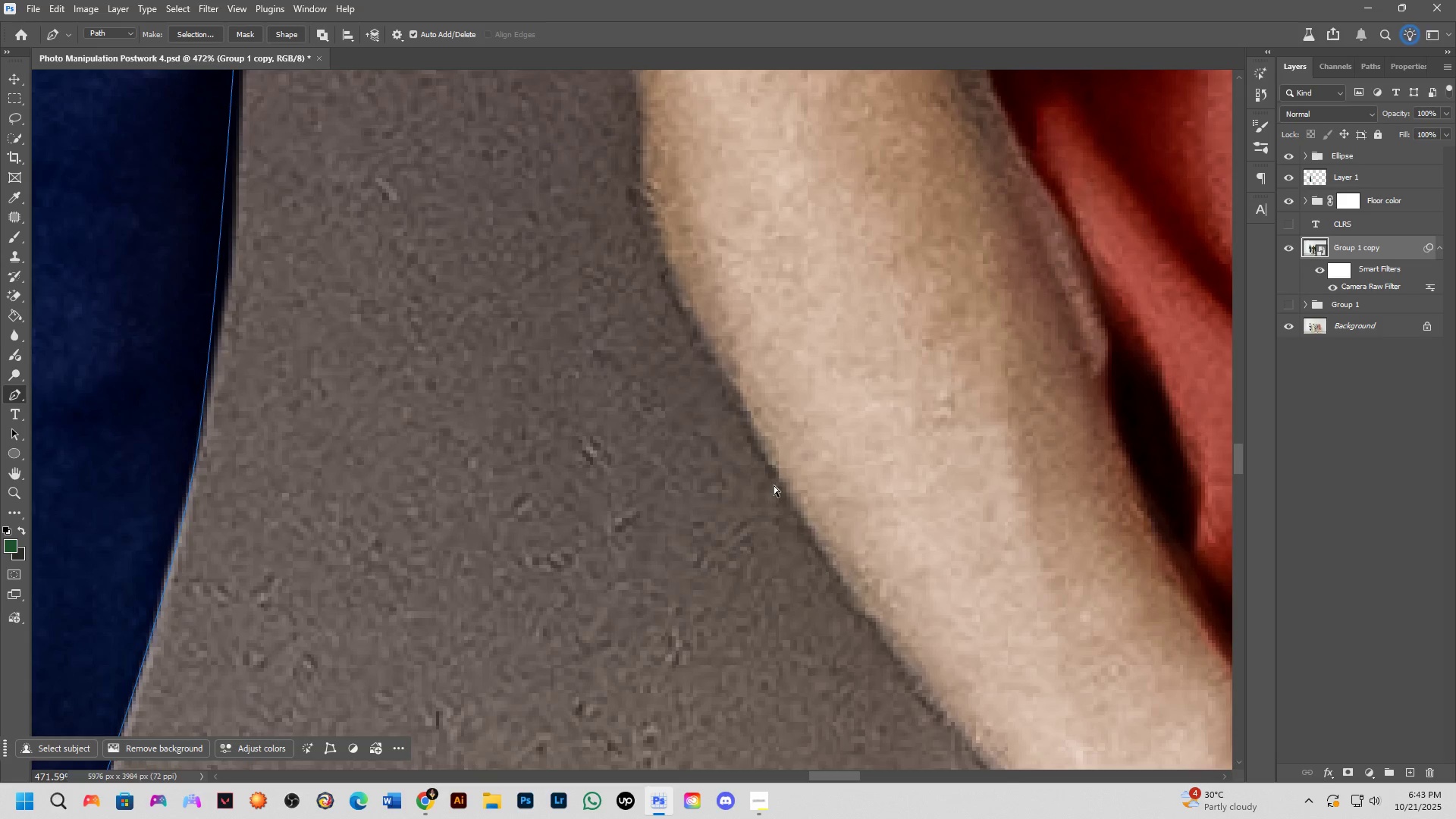 
key(Control+Shift+Z)
 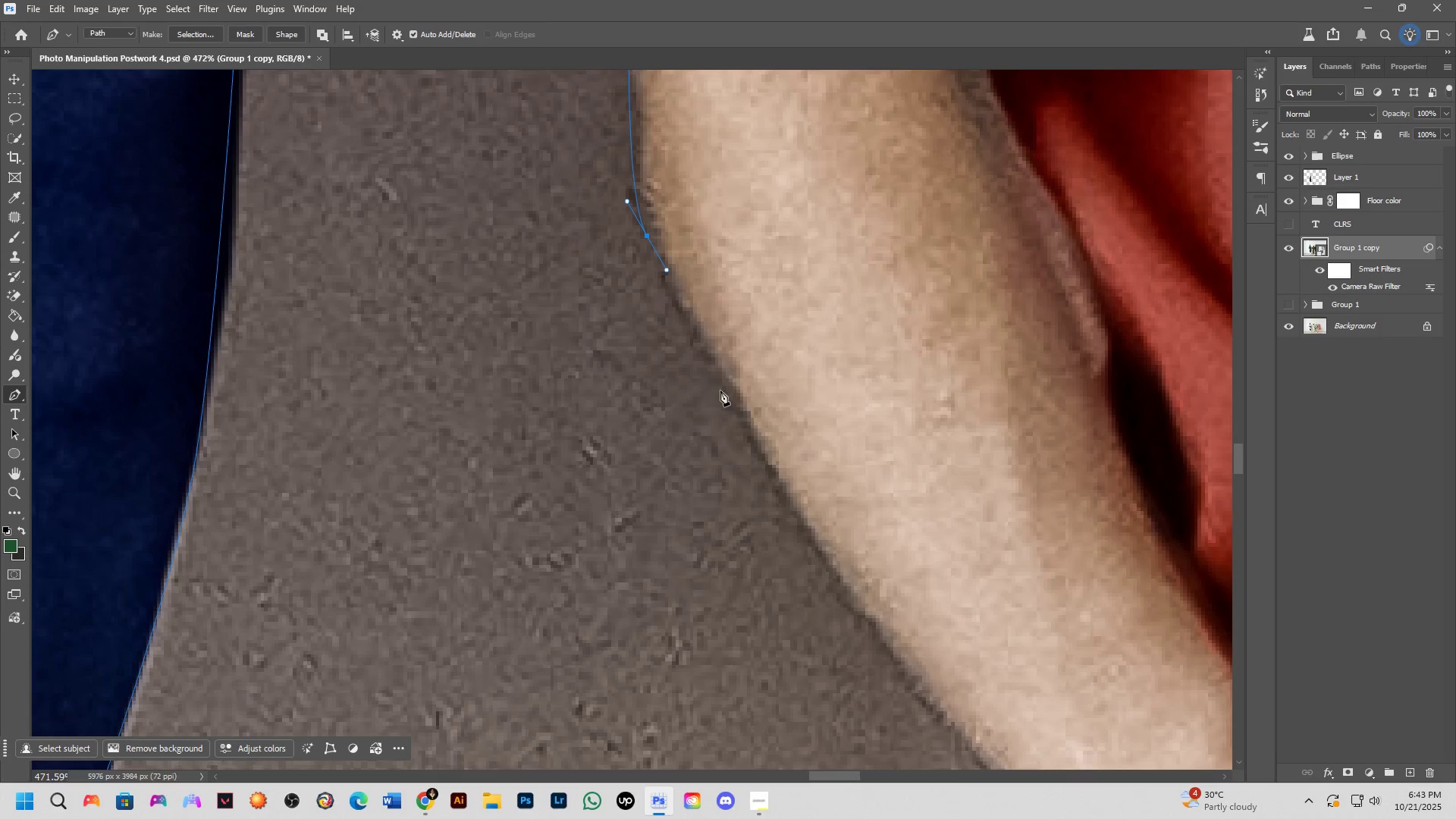 
hold_key(key=AltLeft, duration=0.84)
 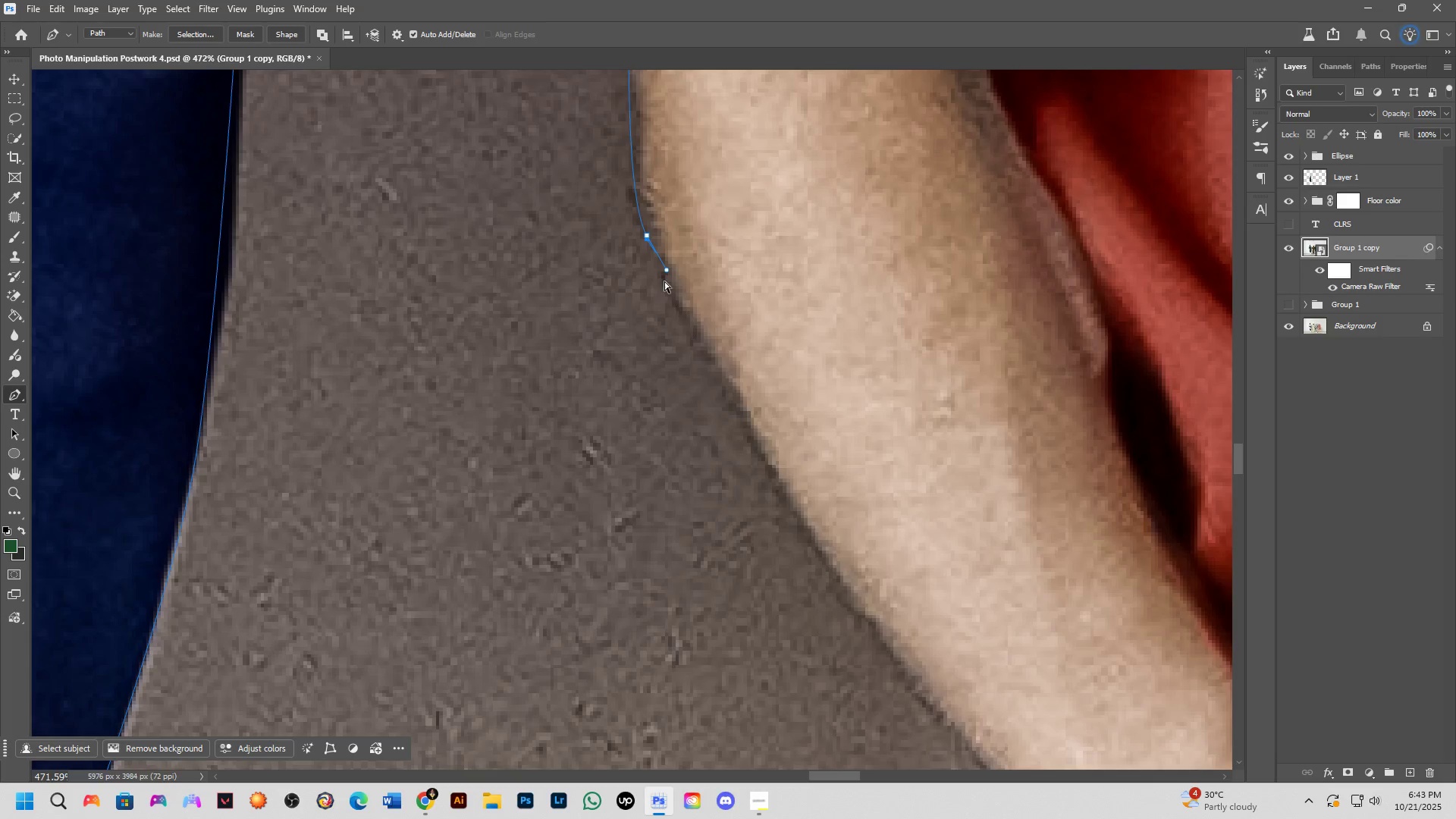 
key(Control+ControlLeft)
 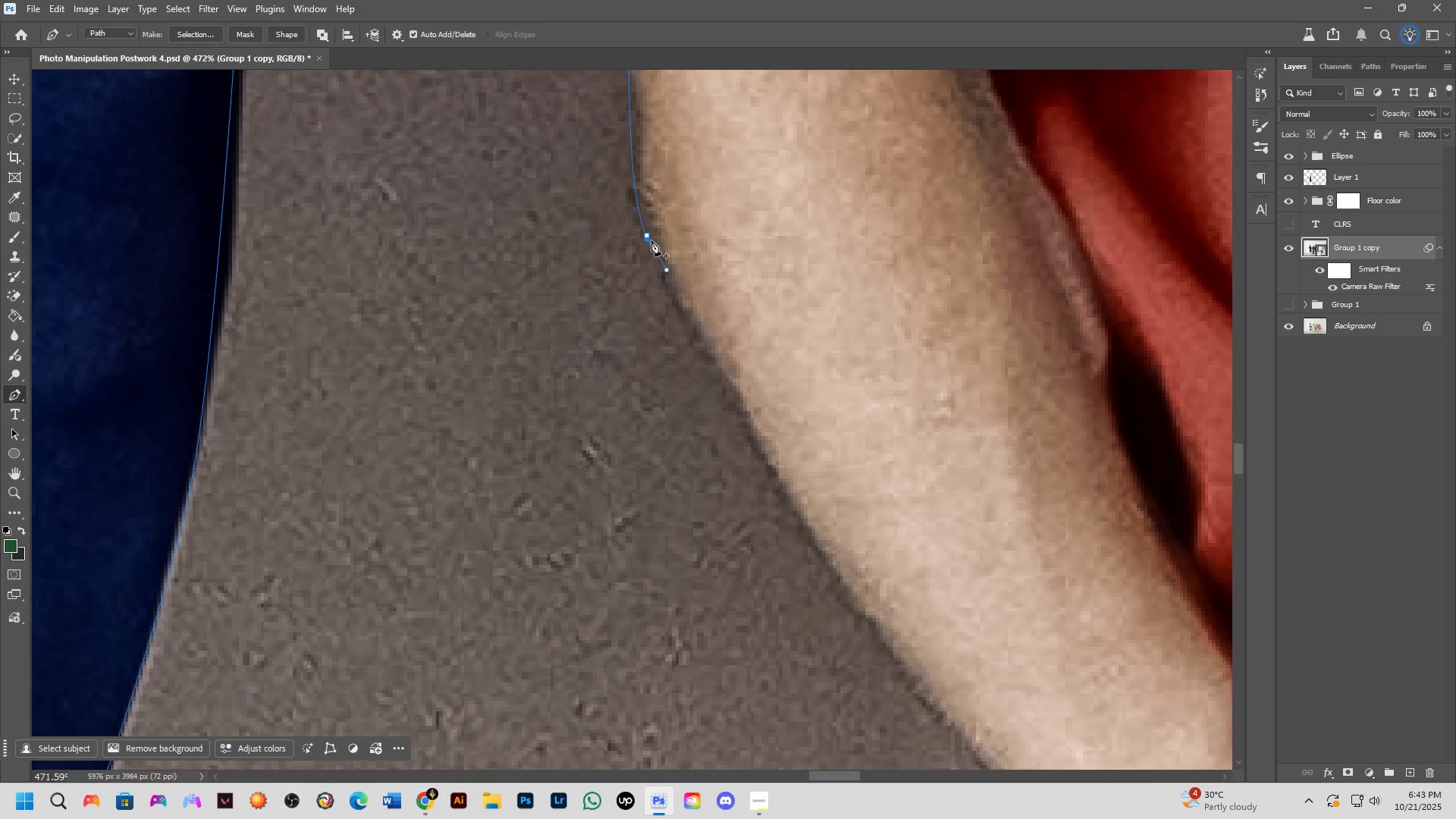 
key(Control+Z)
 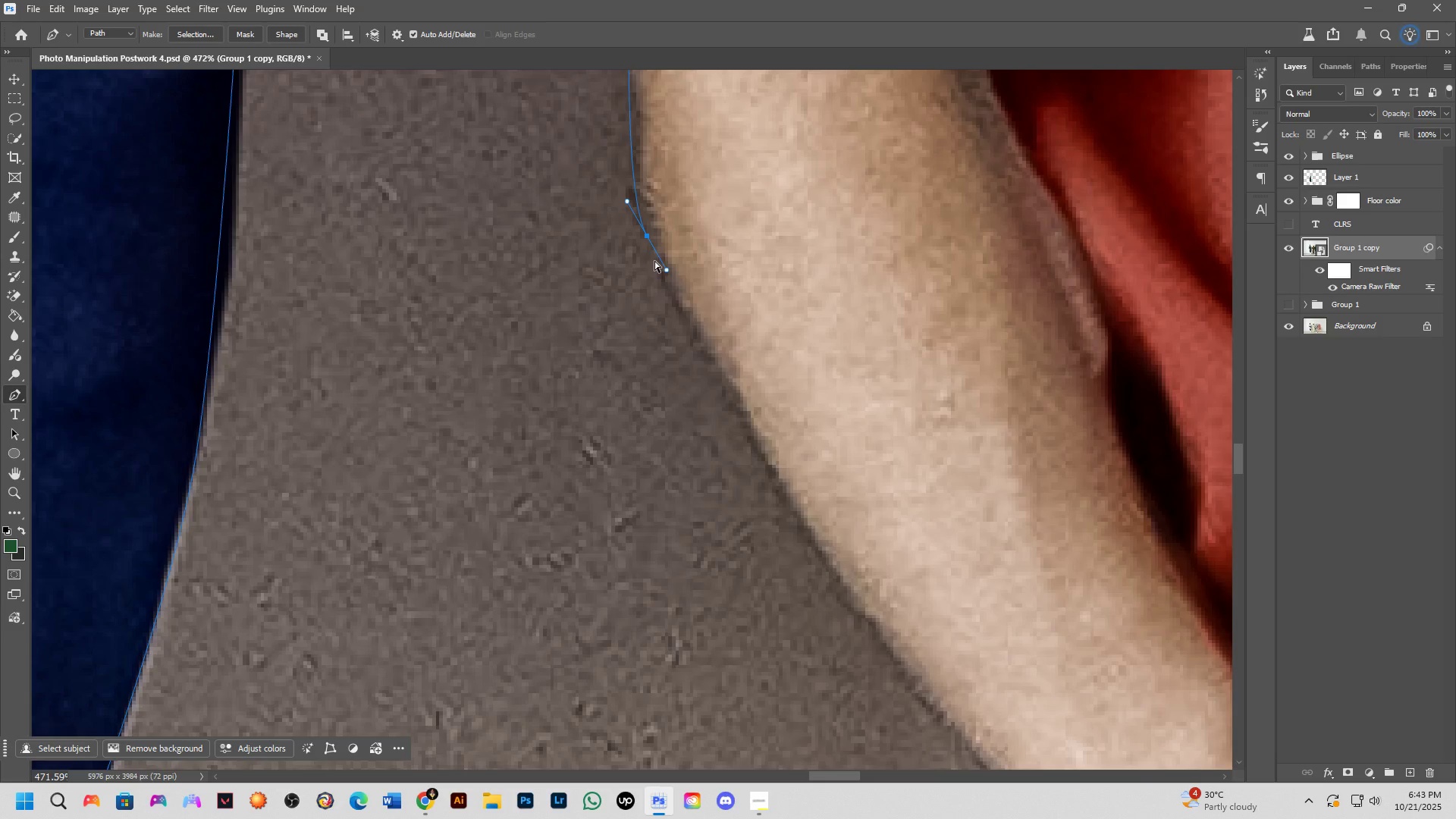 
hold_key(key=AltLeft, duration=0.52)
left_click([646, 235])
 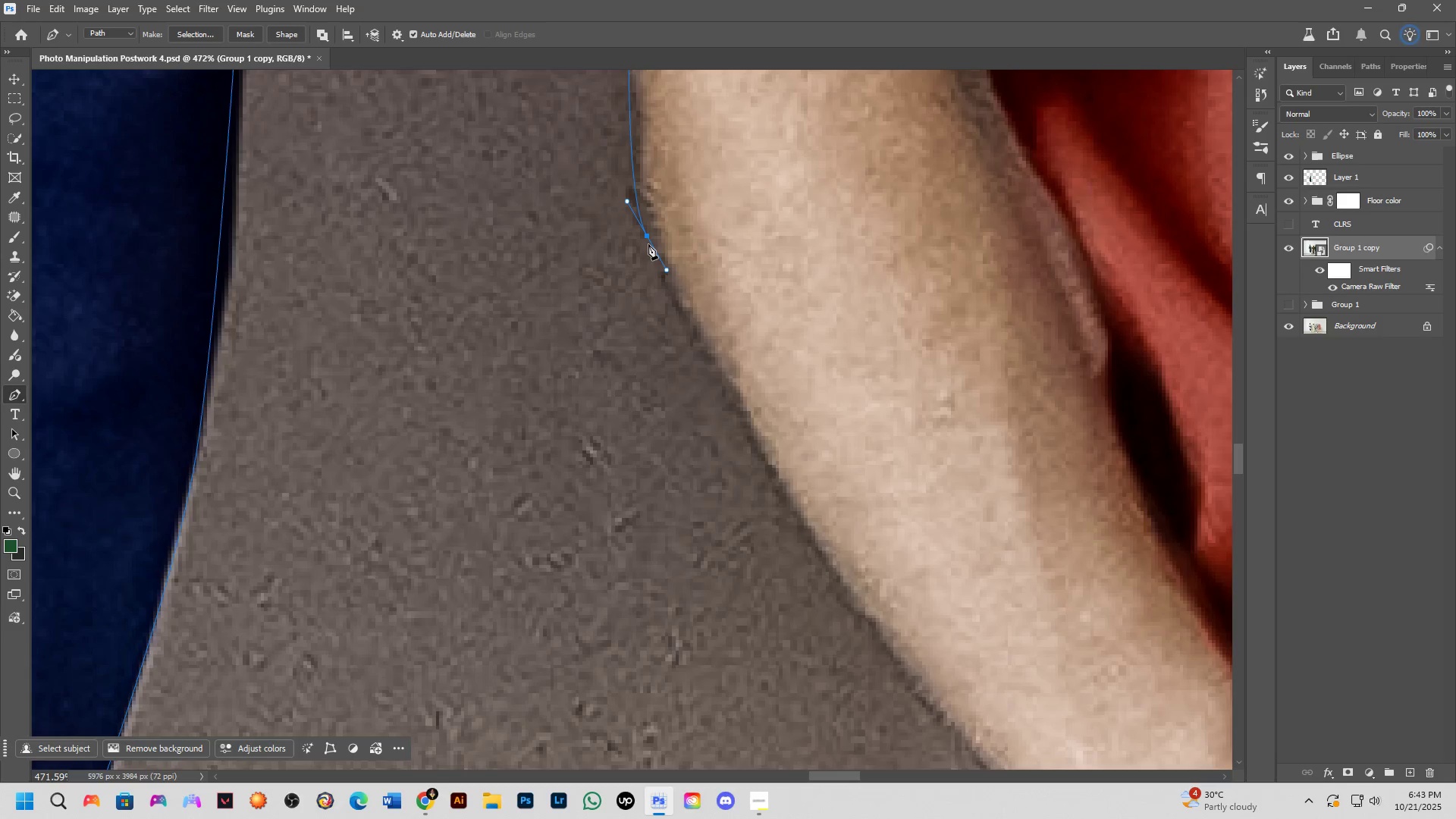 
hold_key(key=Space, duration=0.49)
 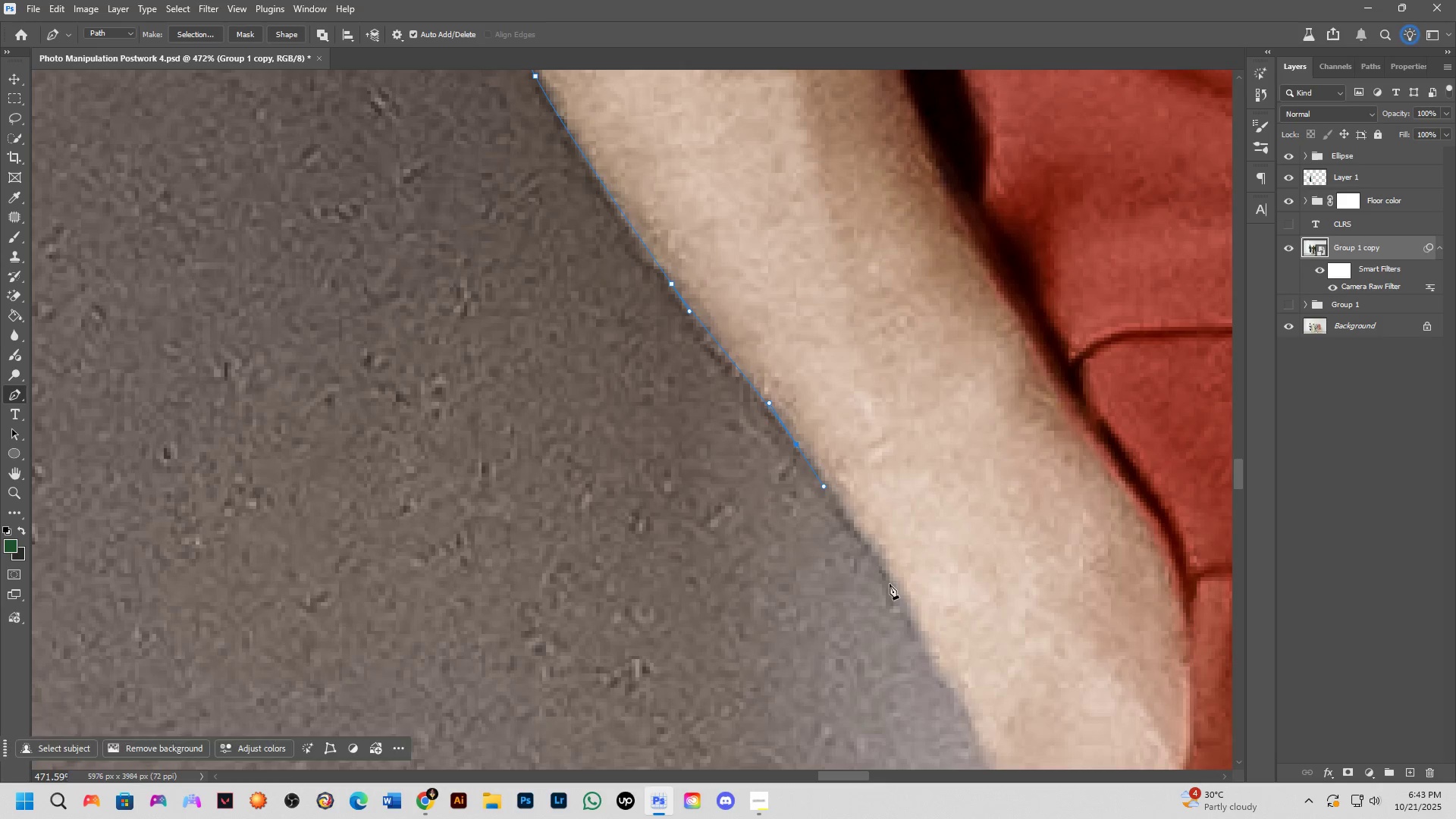 
hold_key(key=Space, duration=0.55)
 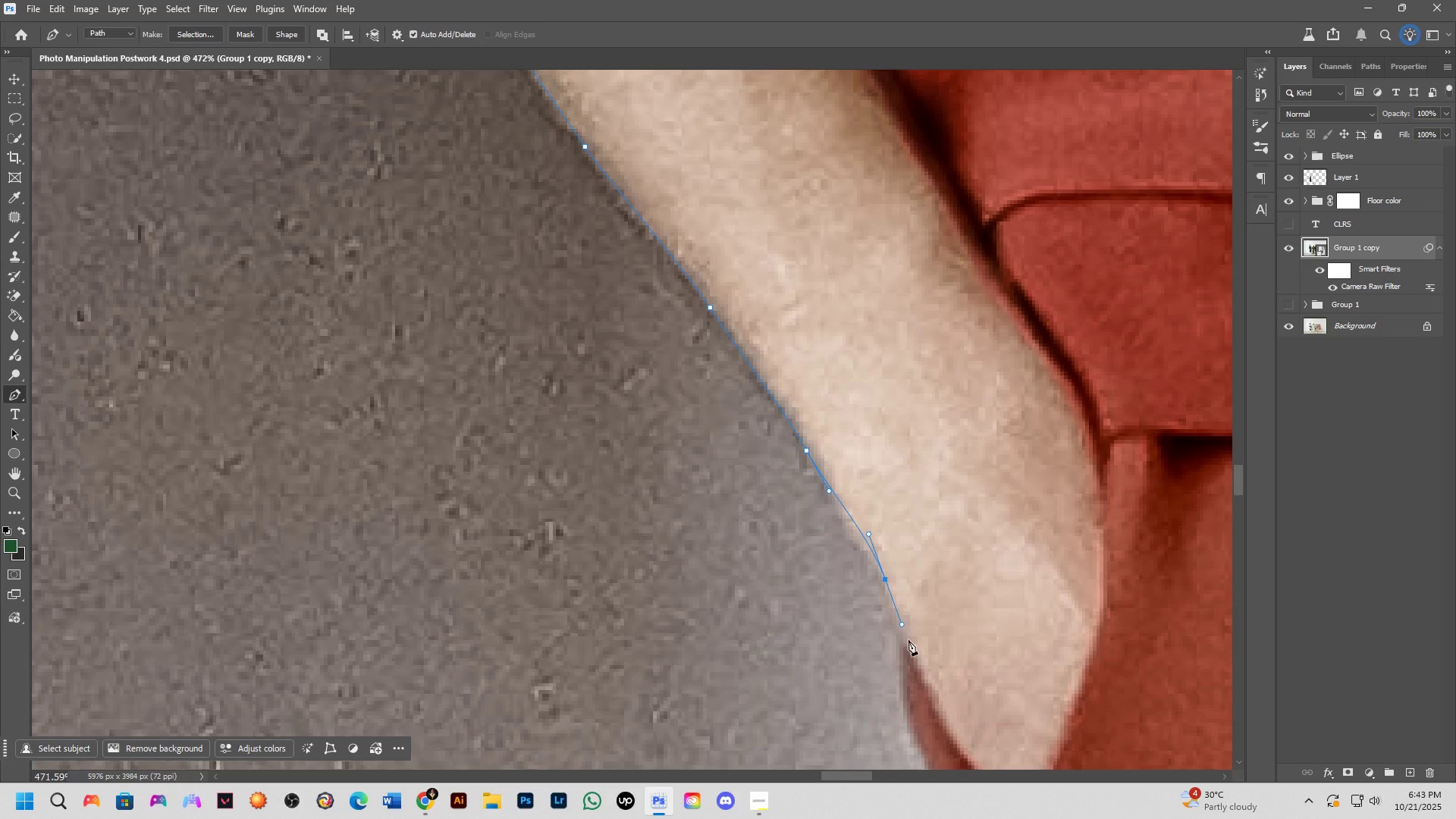 
left_click([902, 638])
 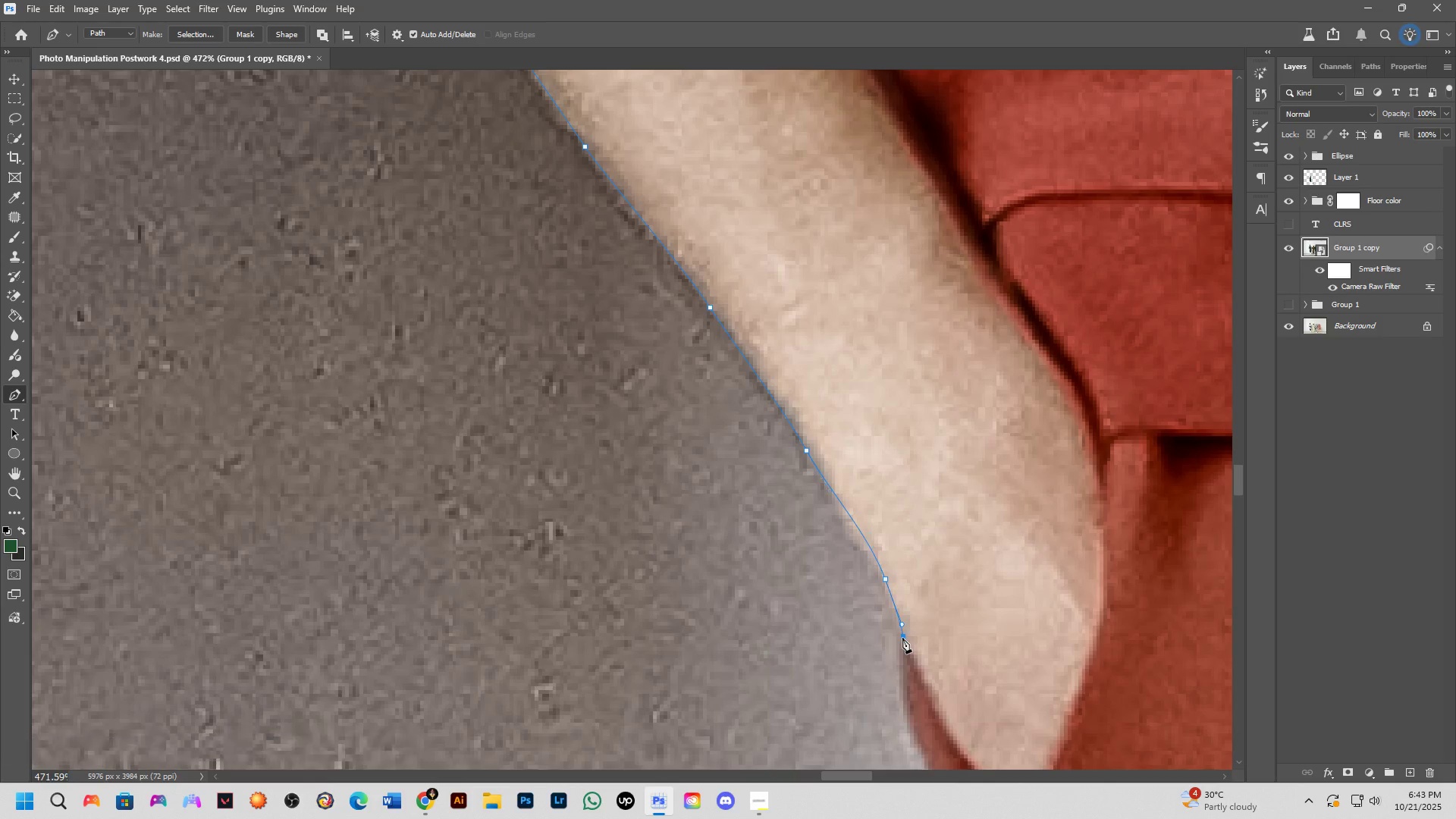 
hold_key(key=Space, duration=0.5)
 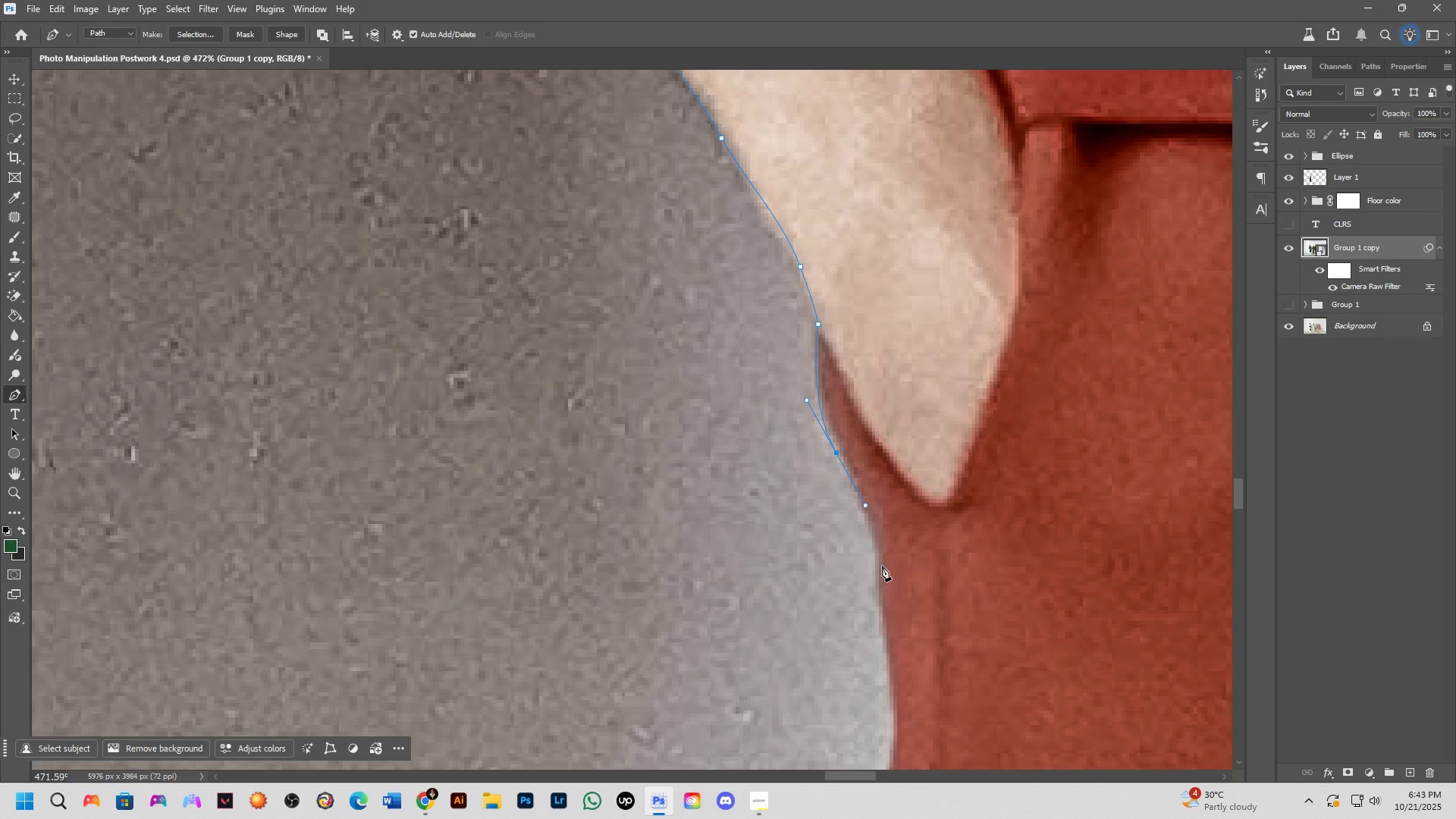 
key(Control+Z)
 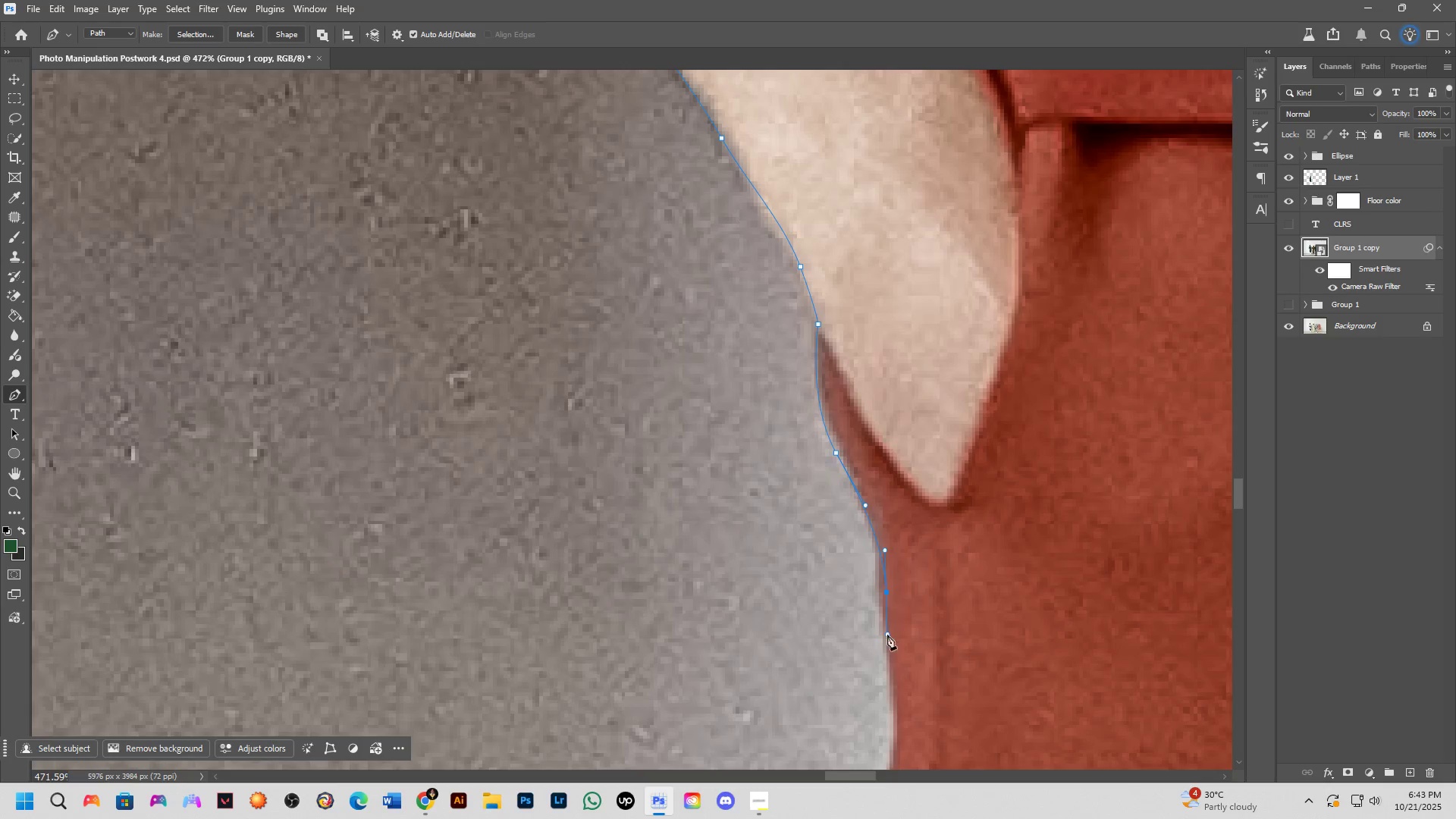 
hold_key(key=Space, duration=0.58)
 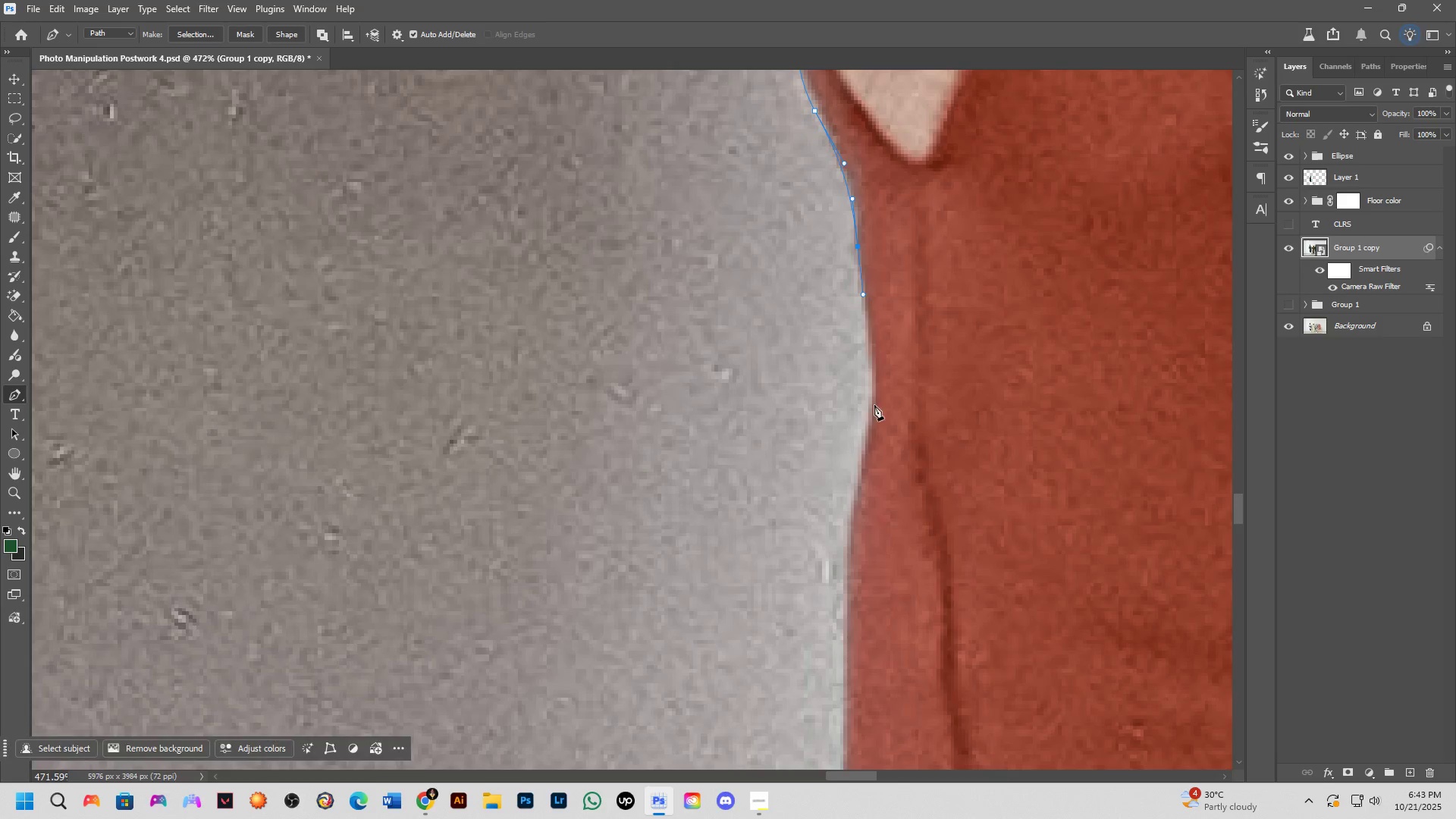 
key(Control+ControlLeft)
 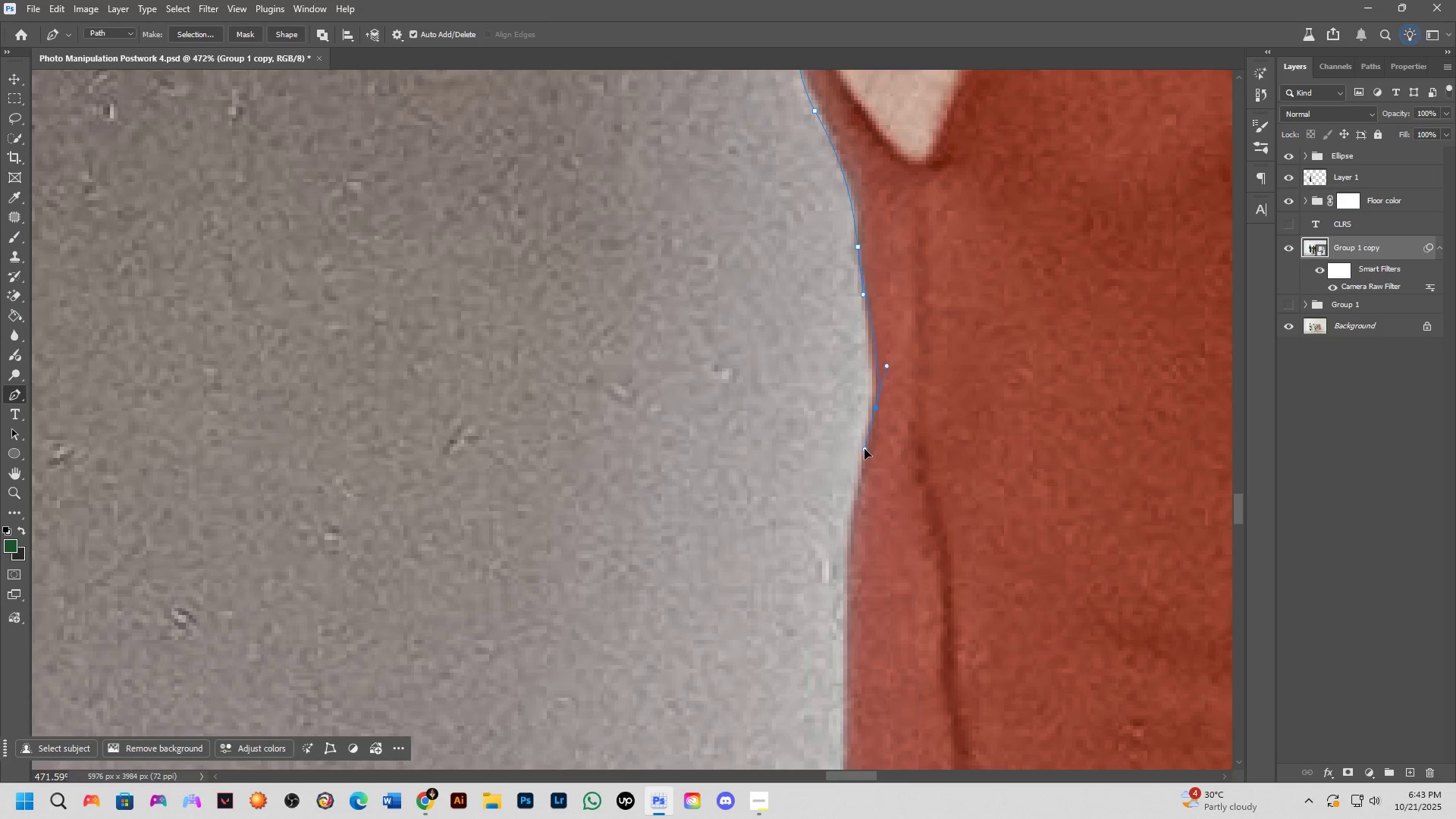 
key(Control+Z)
 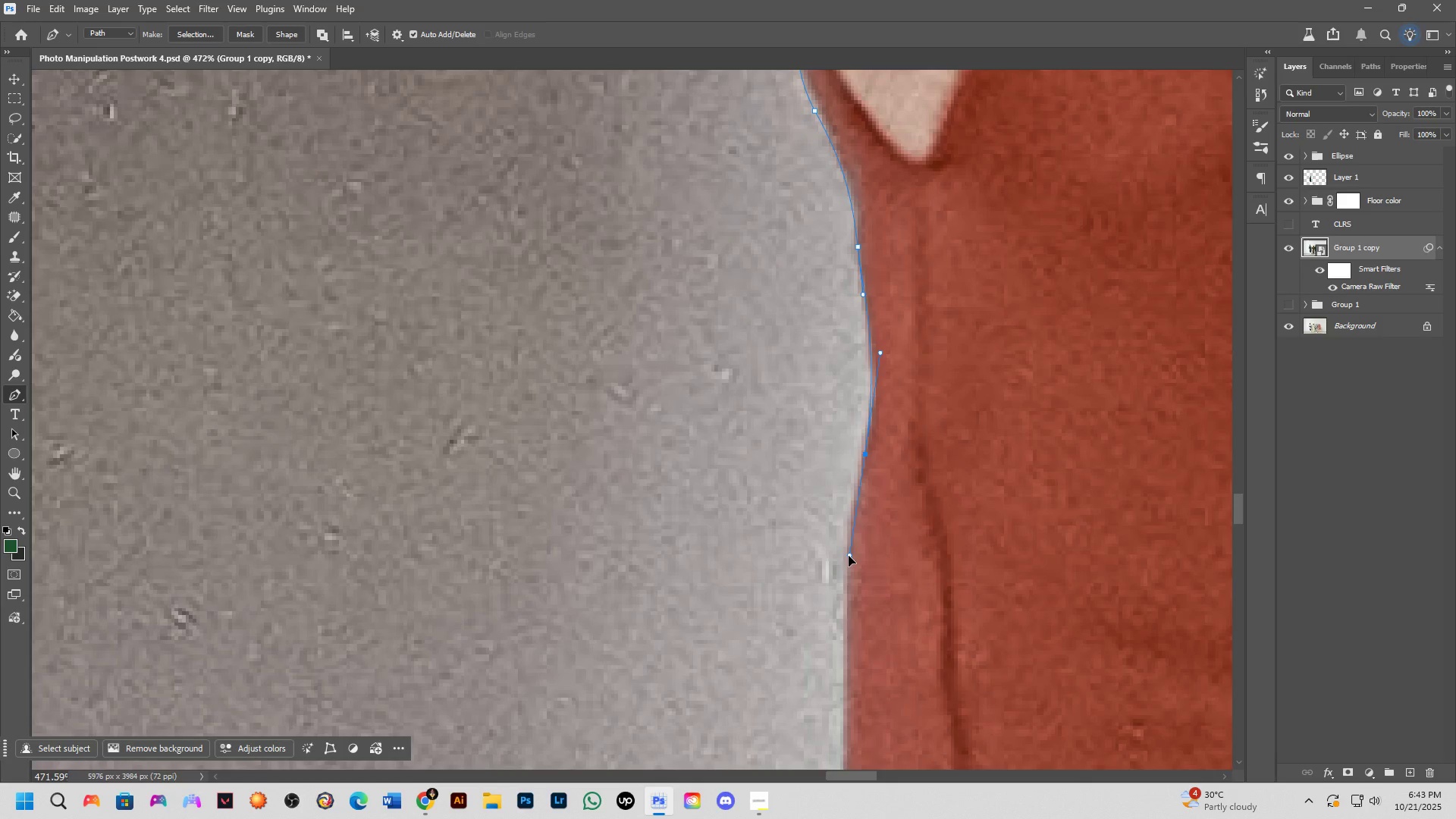 
scroll: coordinate [893, 522], scroll_direction: down, amount: 3.0
 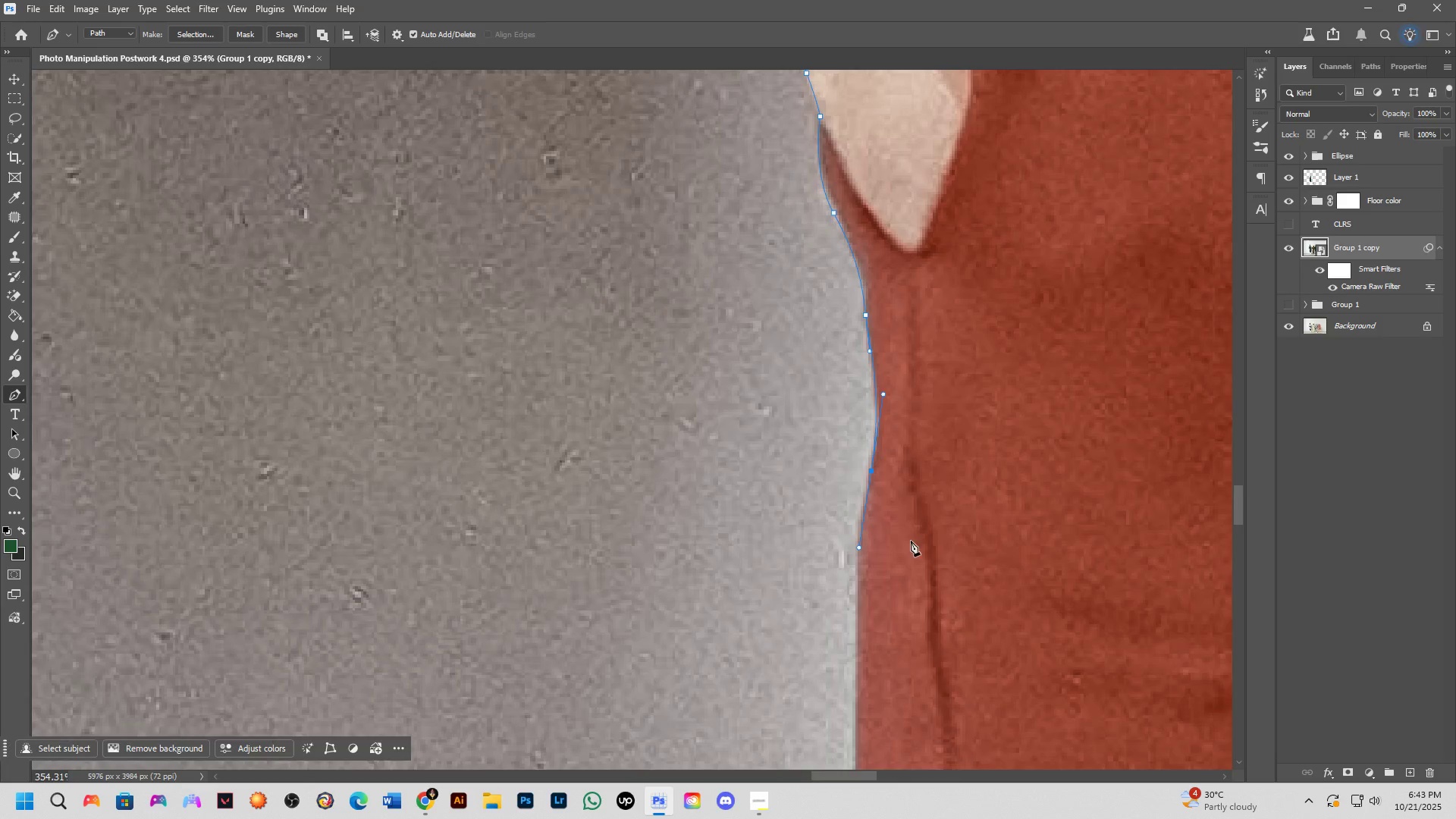 
hold_key(key=Space, duration=0.59)
 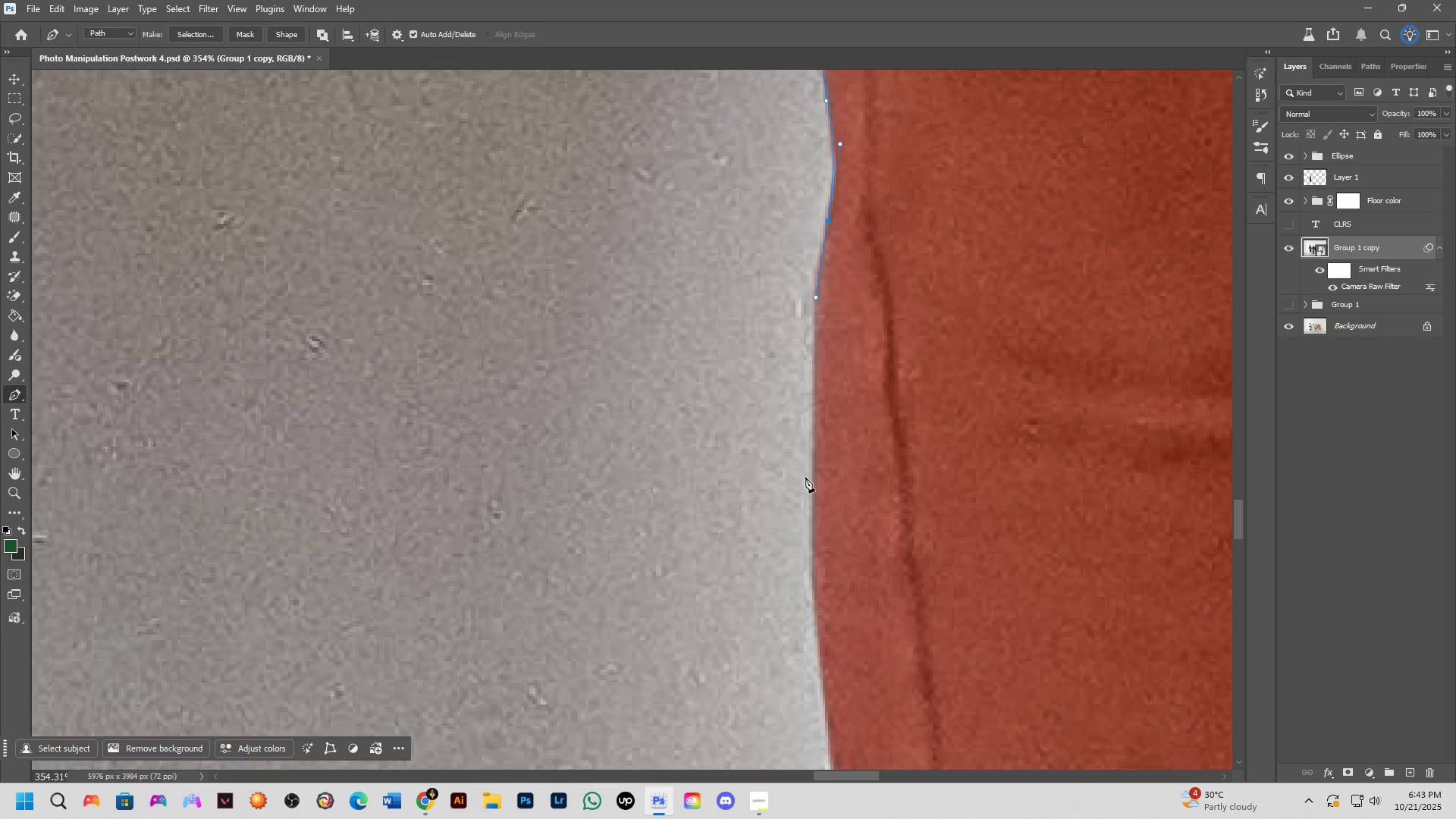 
left_click([811, 475])
 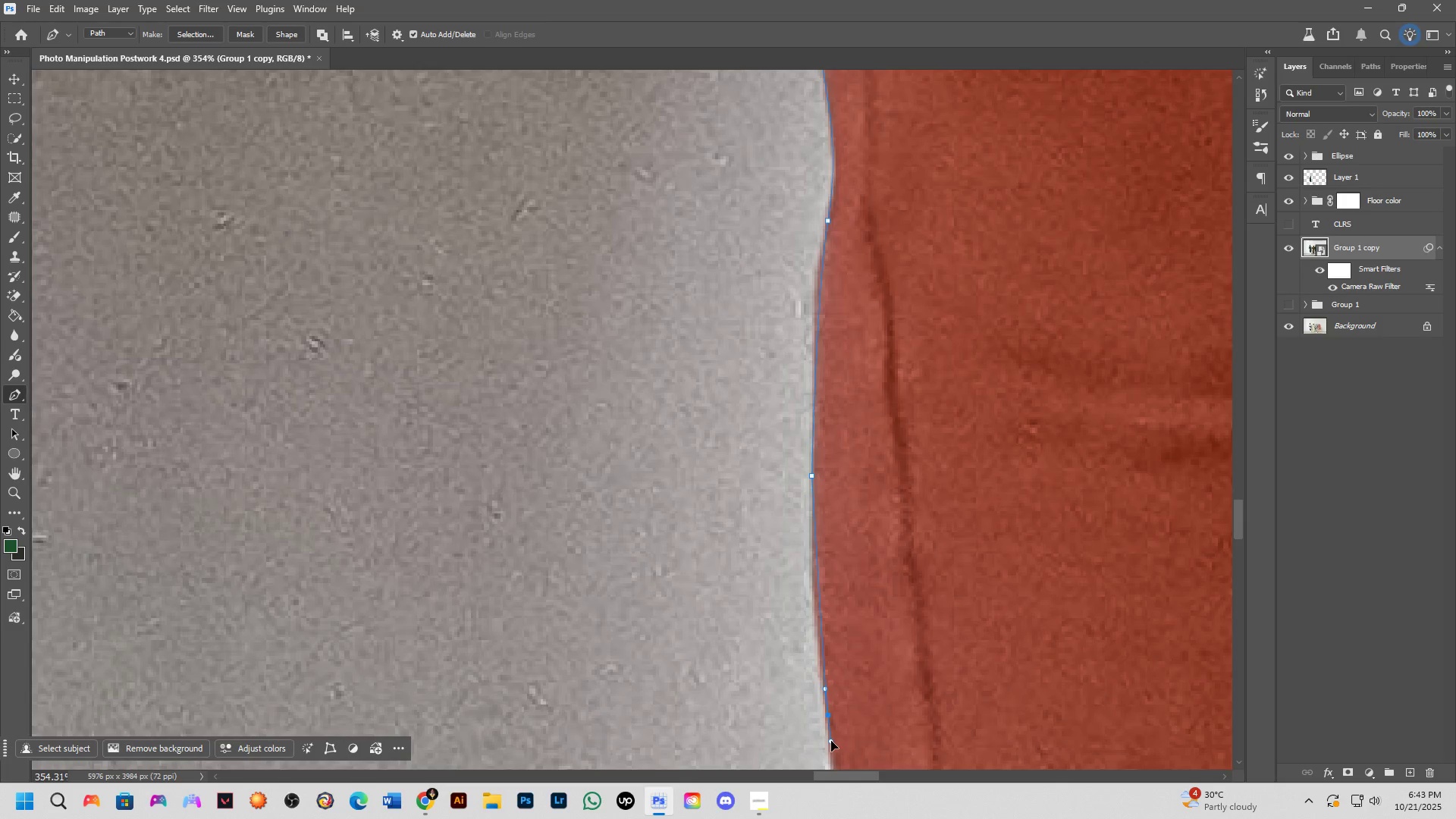 
hold_key(key=Space, duration=0.54)
 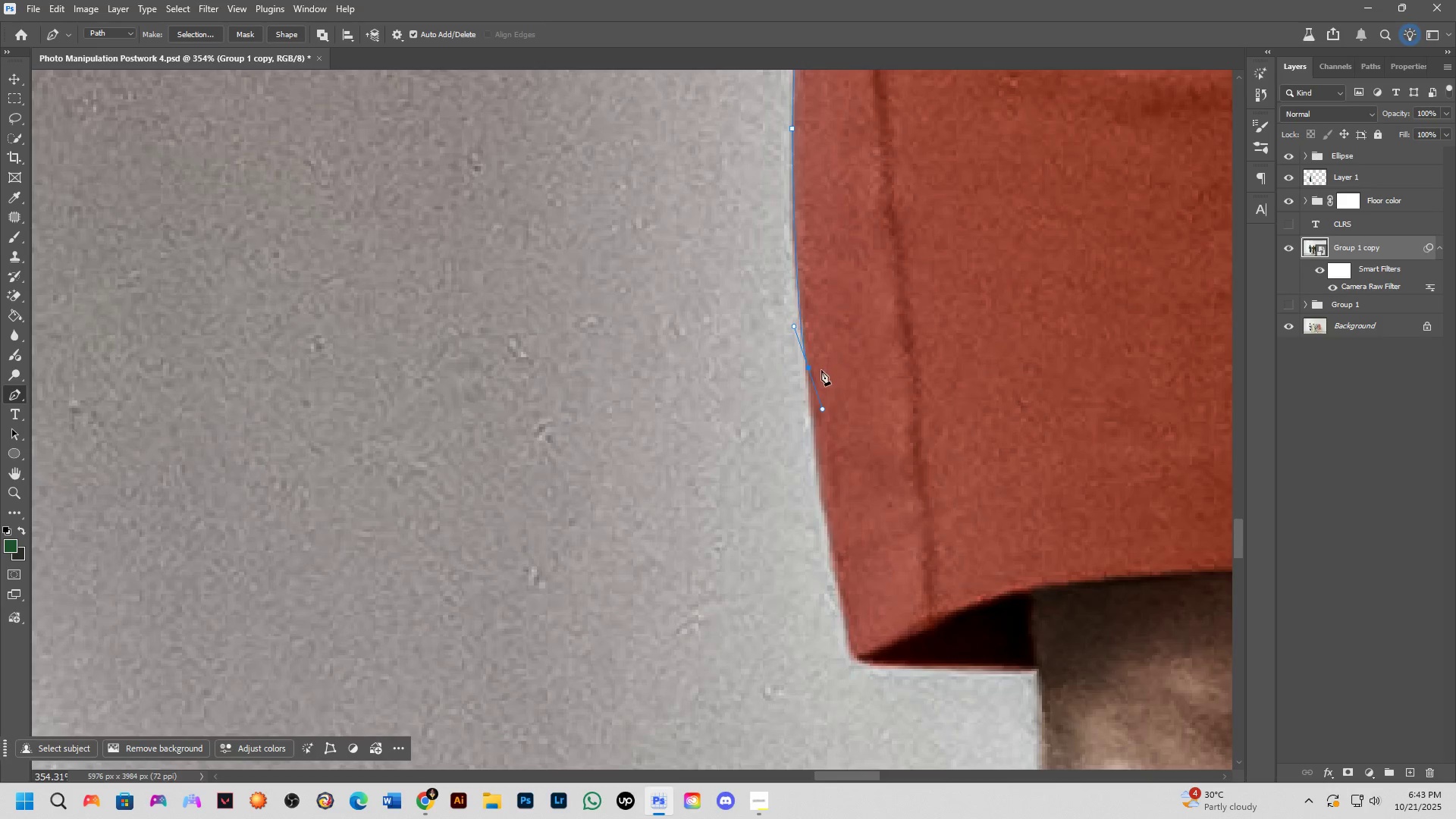 
hold_key(key=AltLeft, duration=0.91)
left_click([810, 369])
 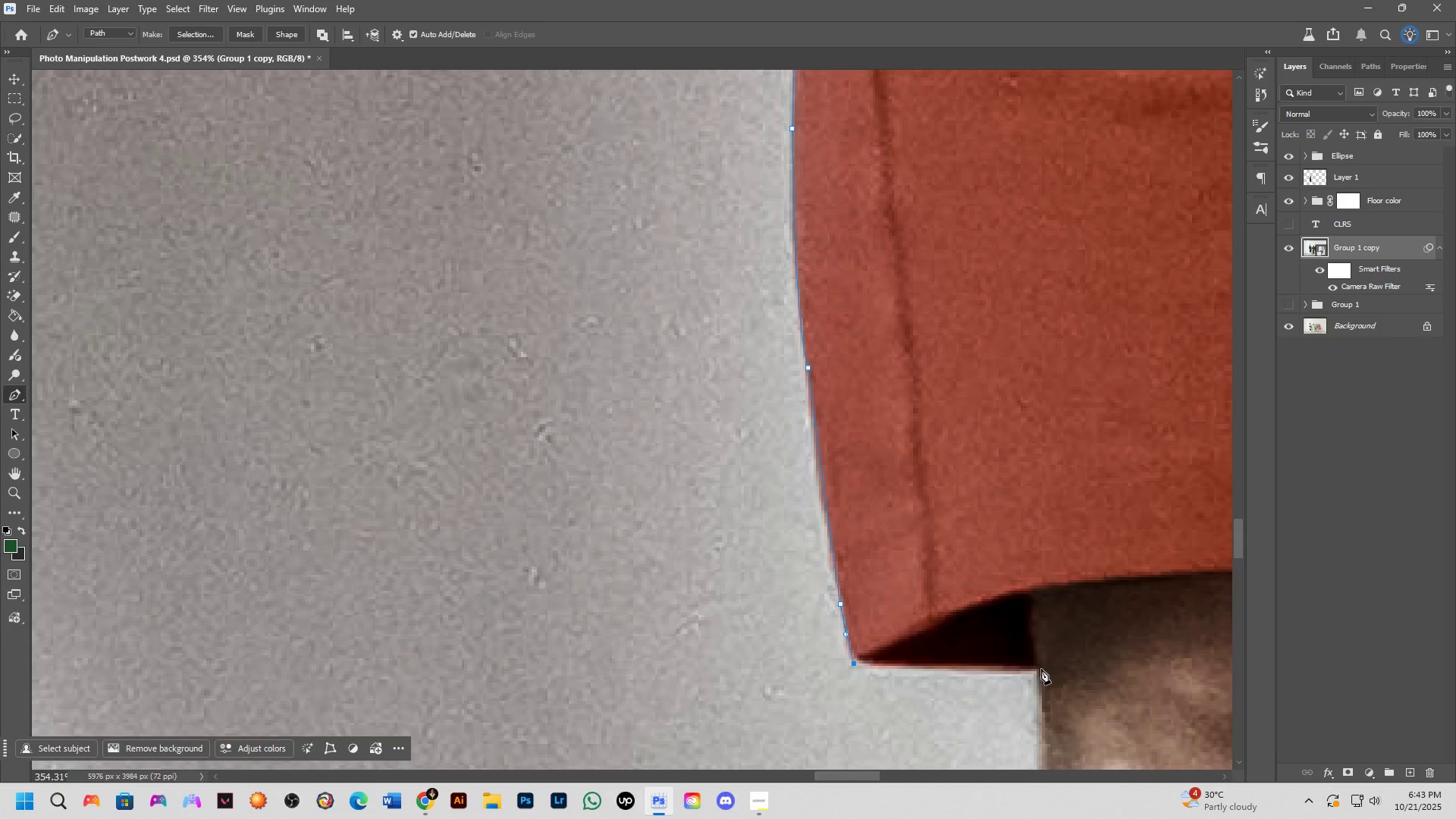 
hold_key(key=AltLeft, duration=0.63)
left_click([1043, 668])
 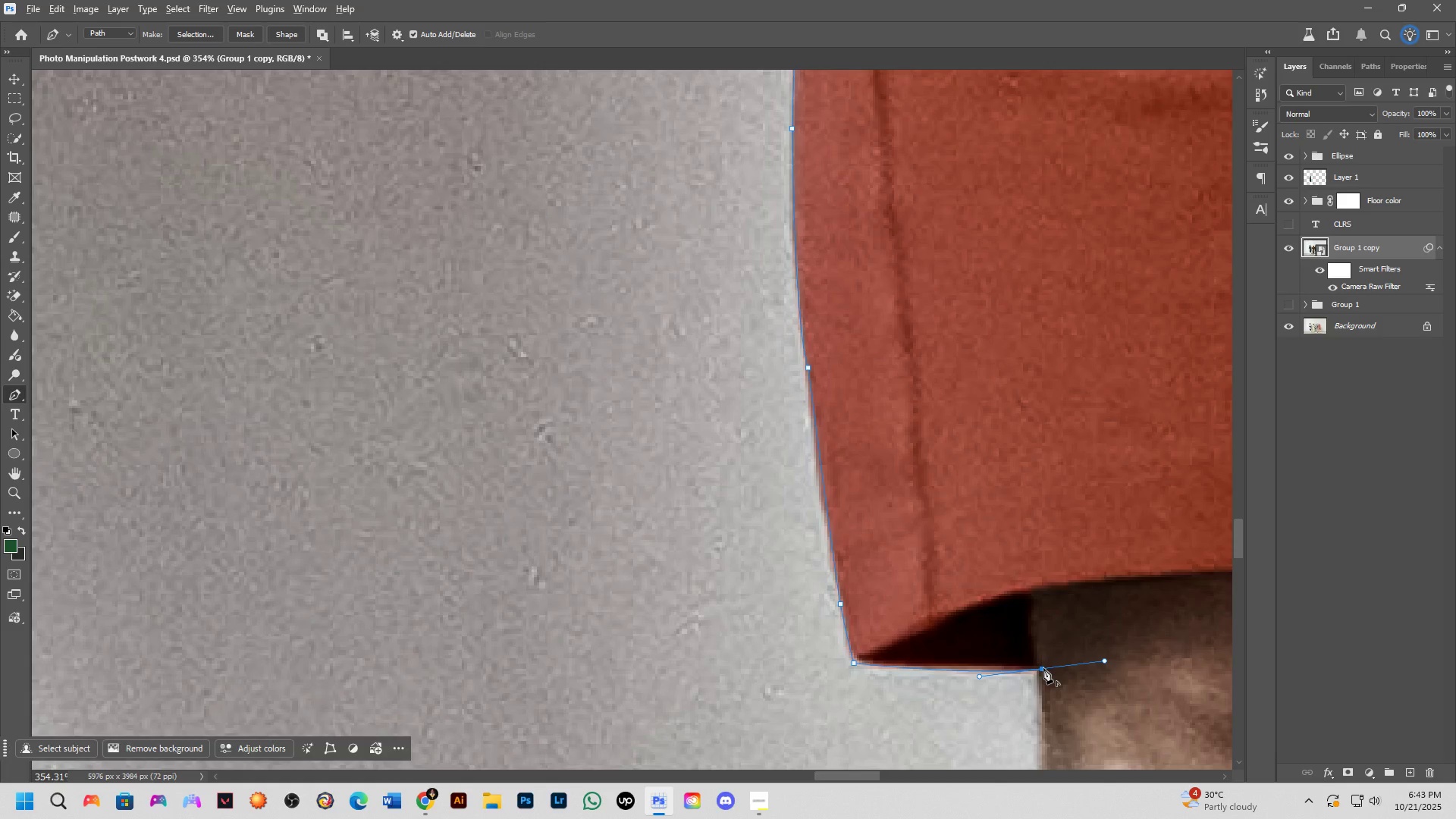 
hold_key(key=ShiftLeft, duration=0.74)
scroll: coordinate [1023, 601], scroll_direction: down, amount: 5.0
 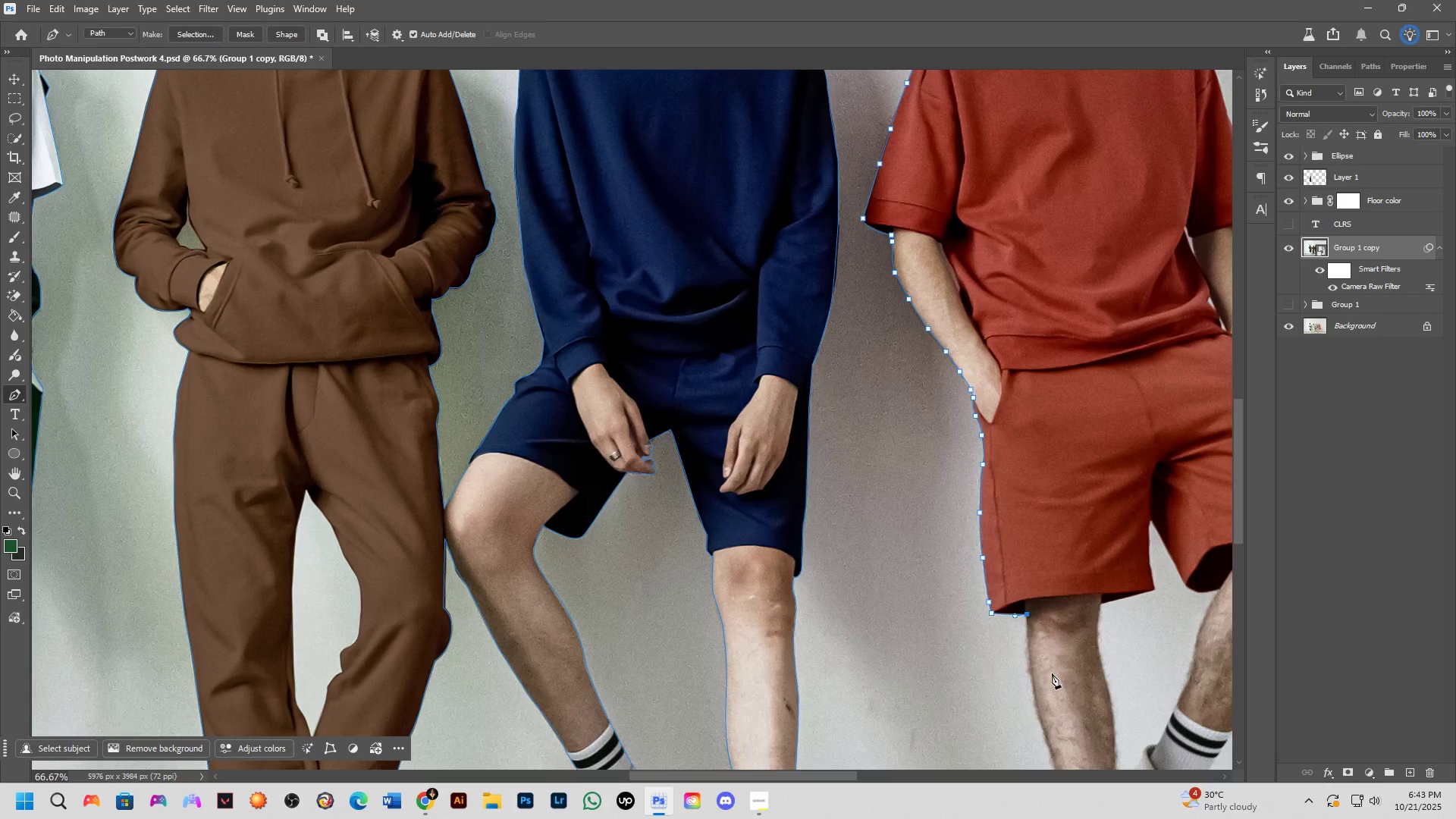 
hold_key(key=Space, duration=0.59)
 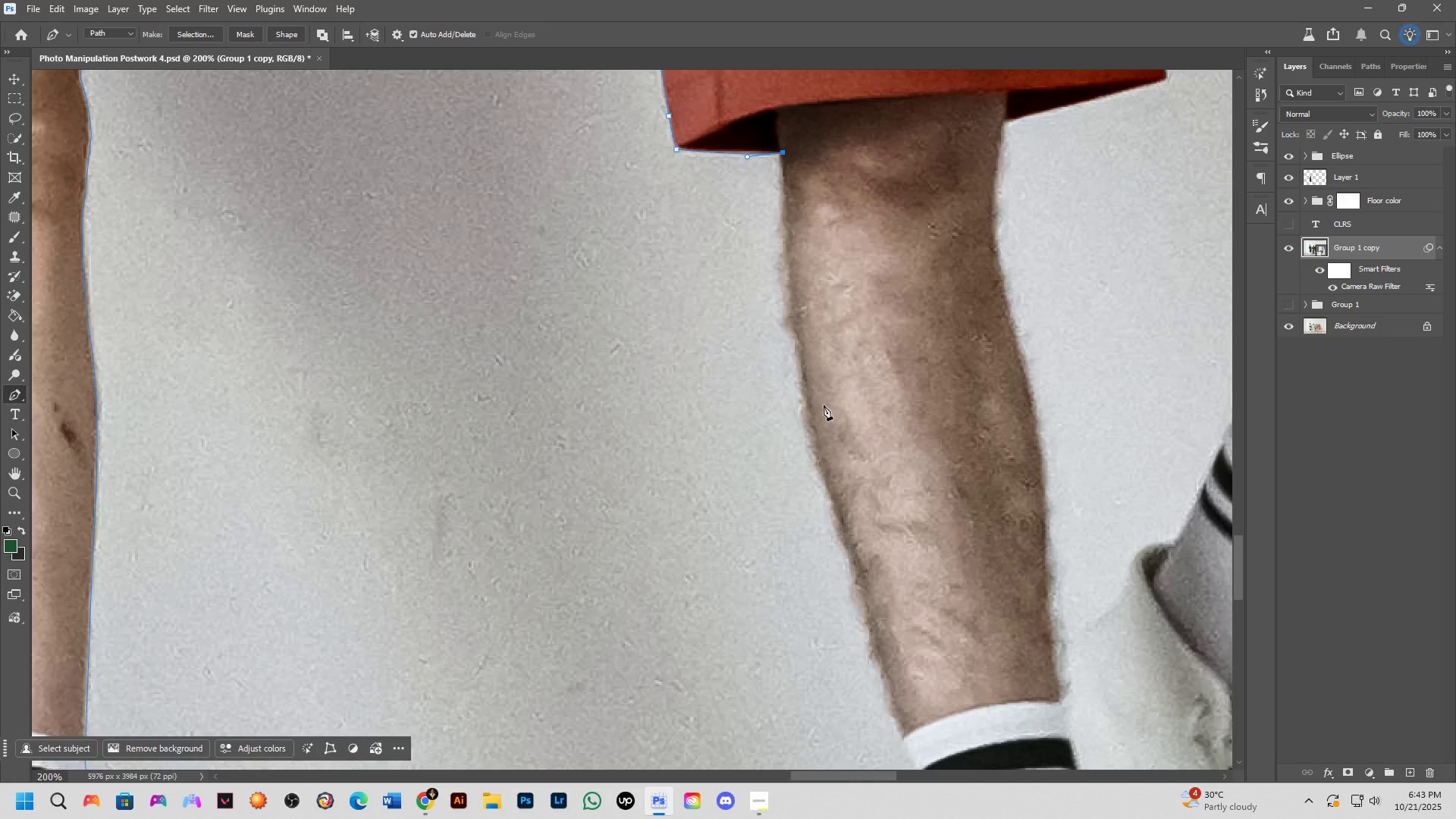 
key(Shift+ShiftLeft)
 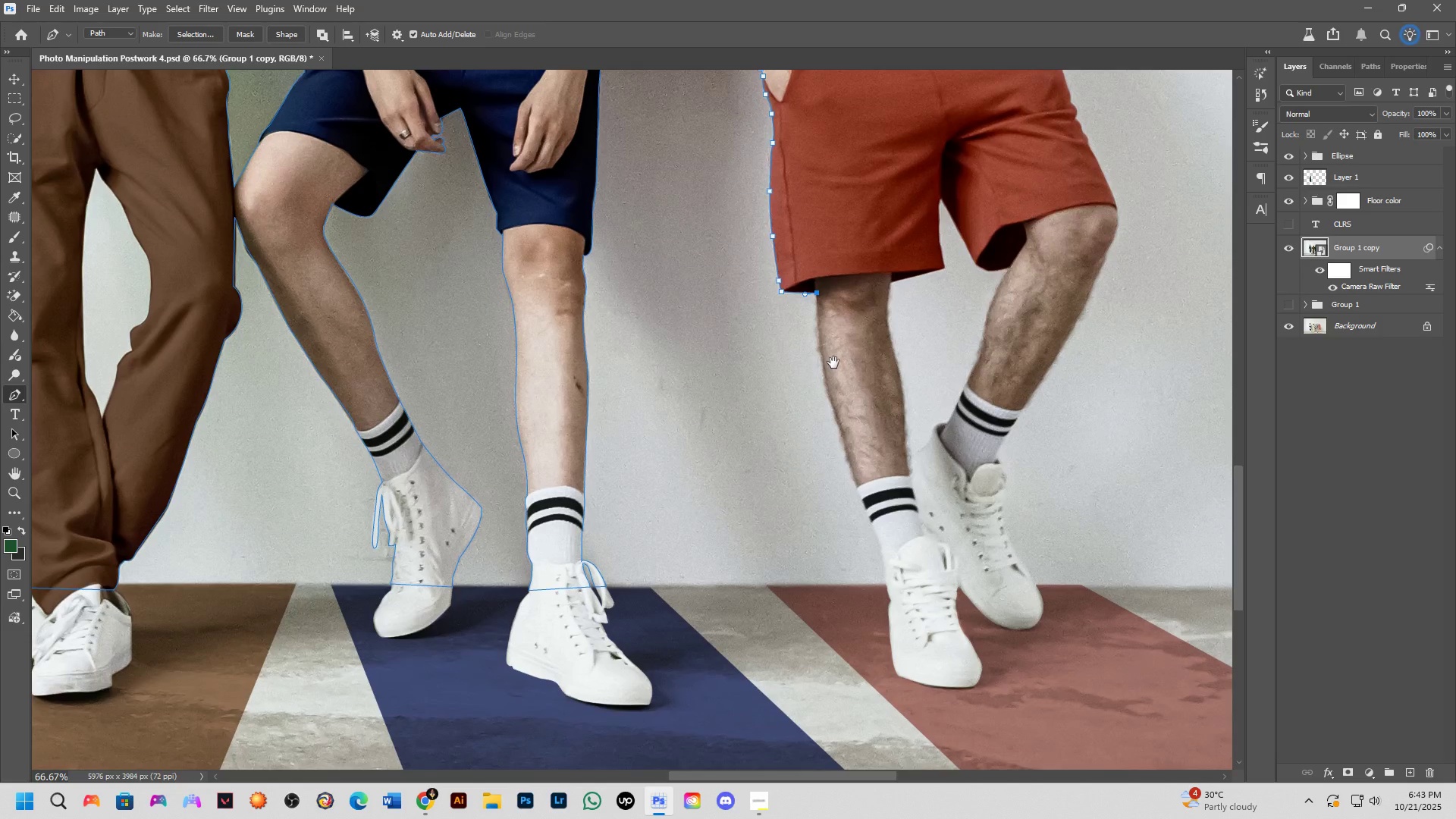 
scroll: coordinate [833, 362], scroll_direction: up, amount: 2.0
 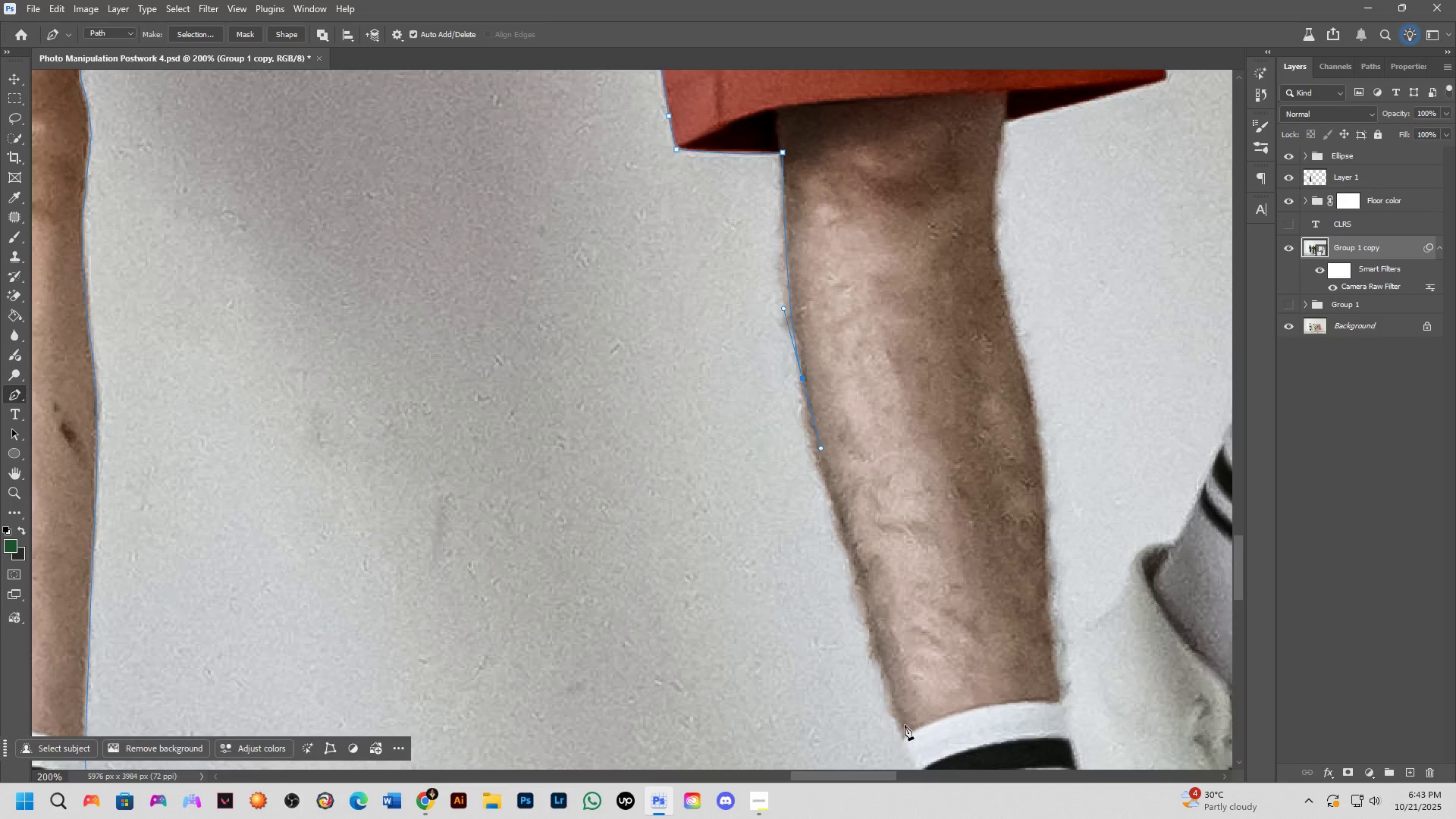 
hold_key(key=Space, duration=0.52)
 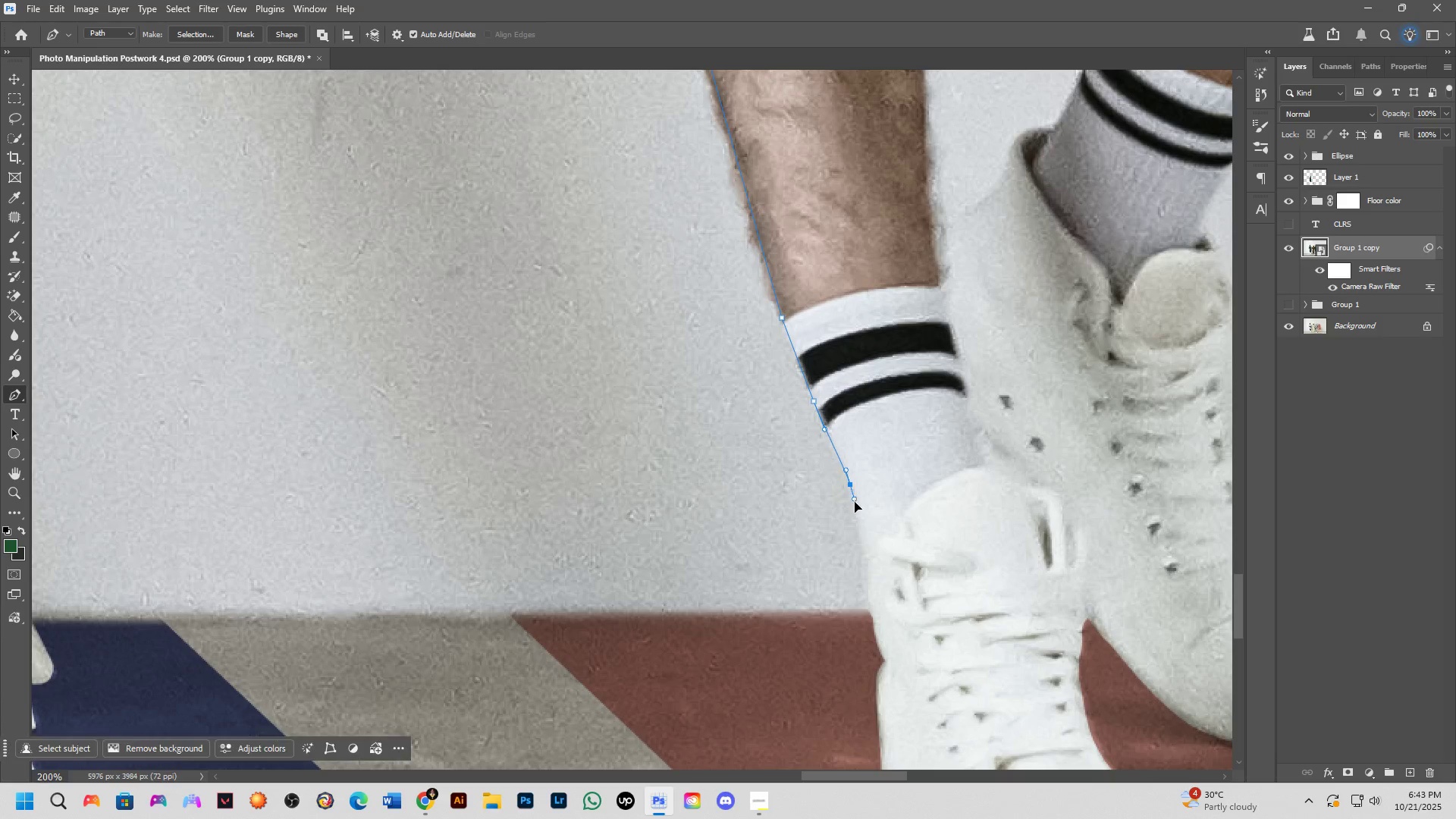 
left_click([872, 610])
 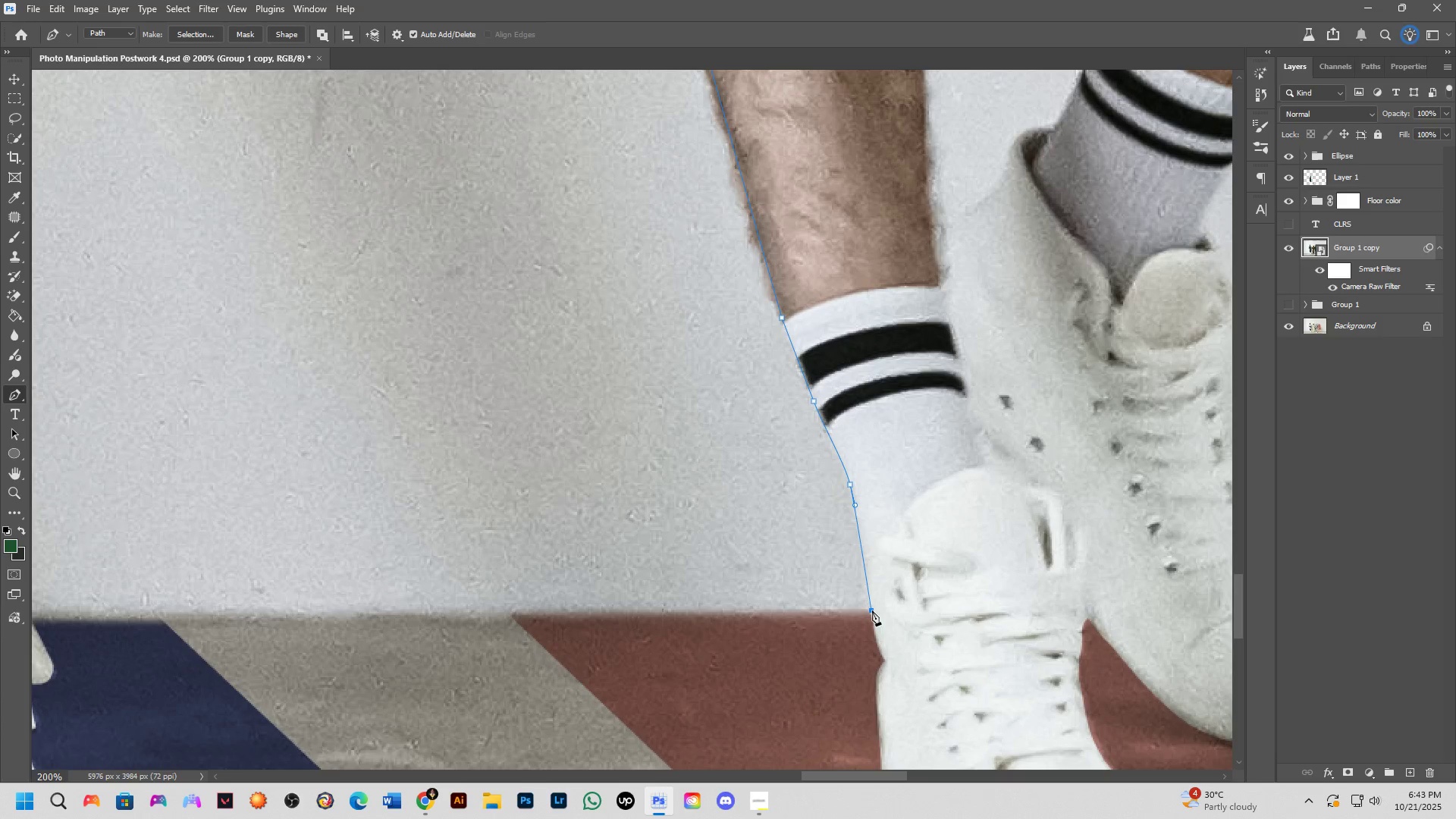 
left_click([879, 651])
 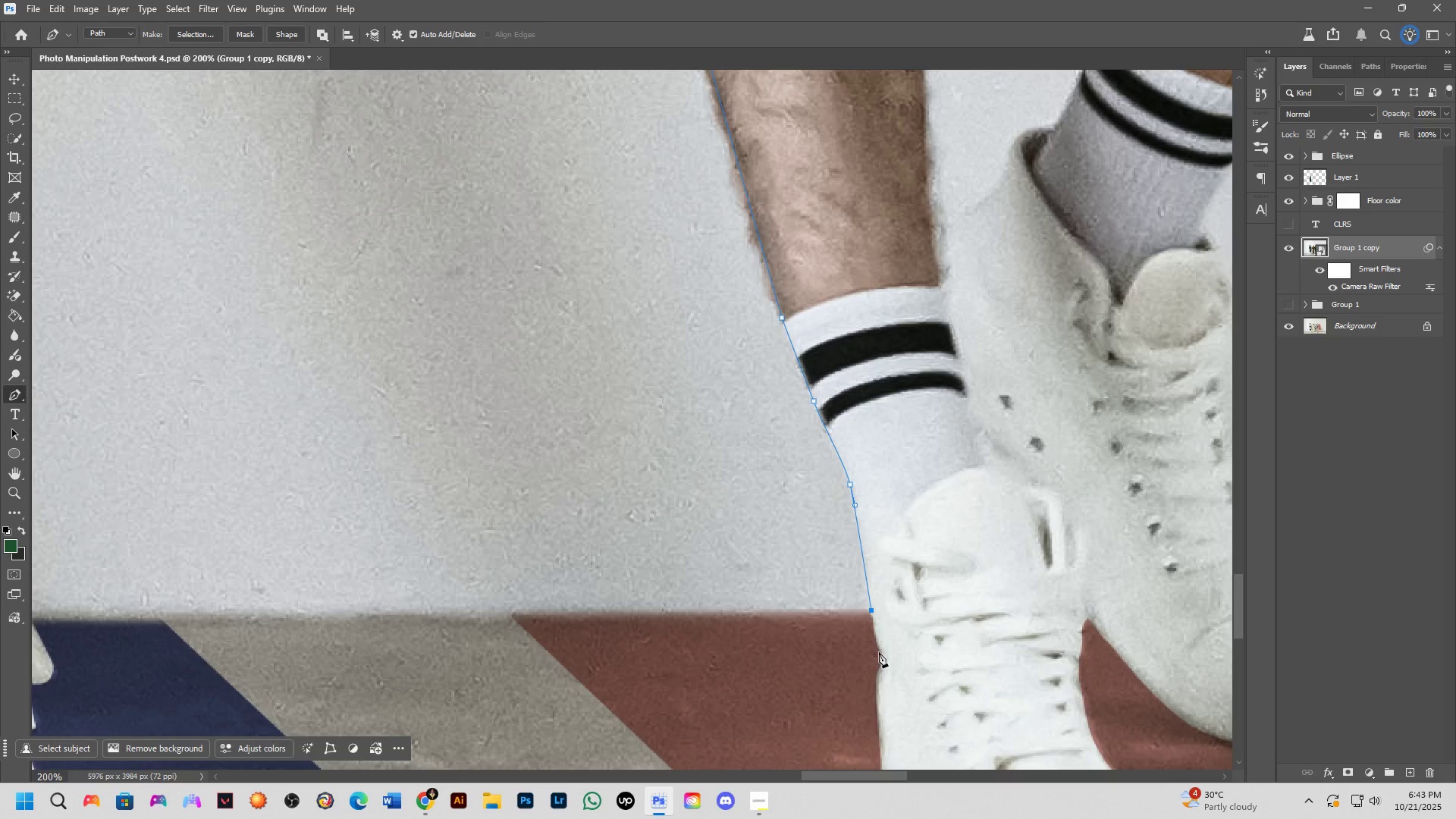 
key(Shift+ShiftLeft)
 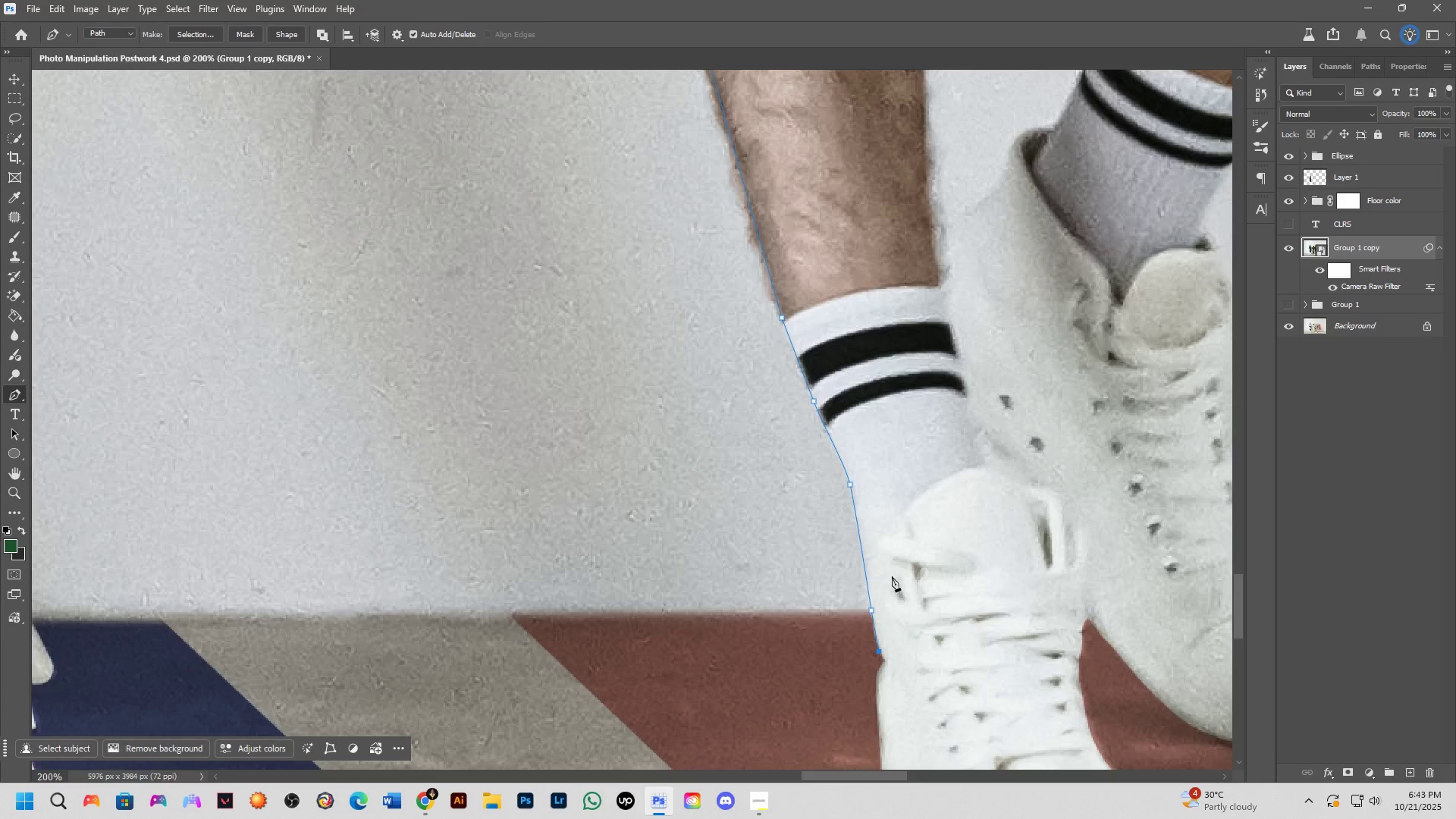 
scroll: coordinate [888, 567], scroll_direction: down, amount: 2.0
 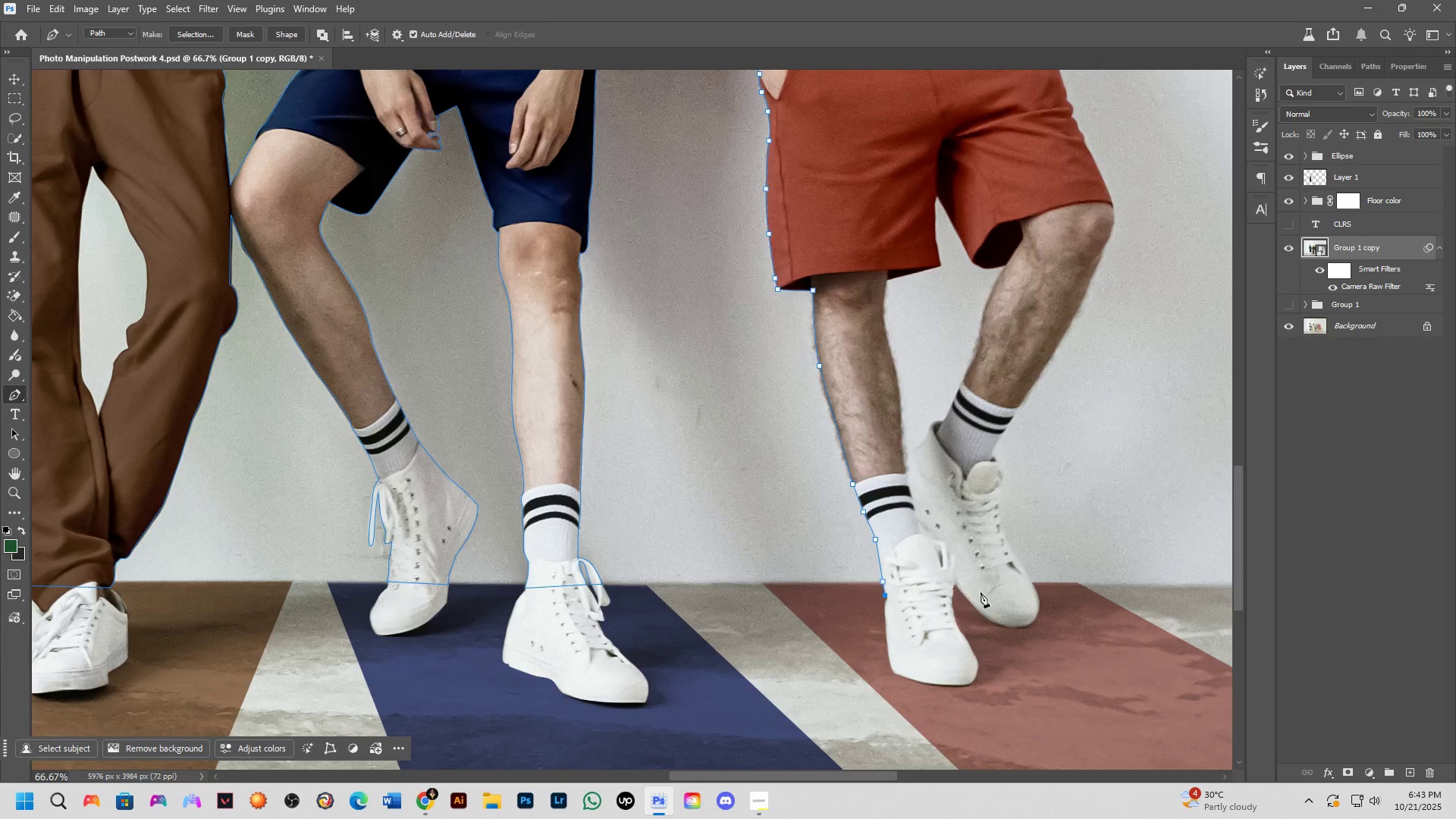 
hold_key(key=ShiftLeft, duration=0.39)
 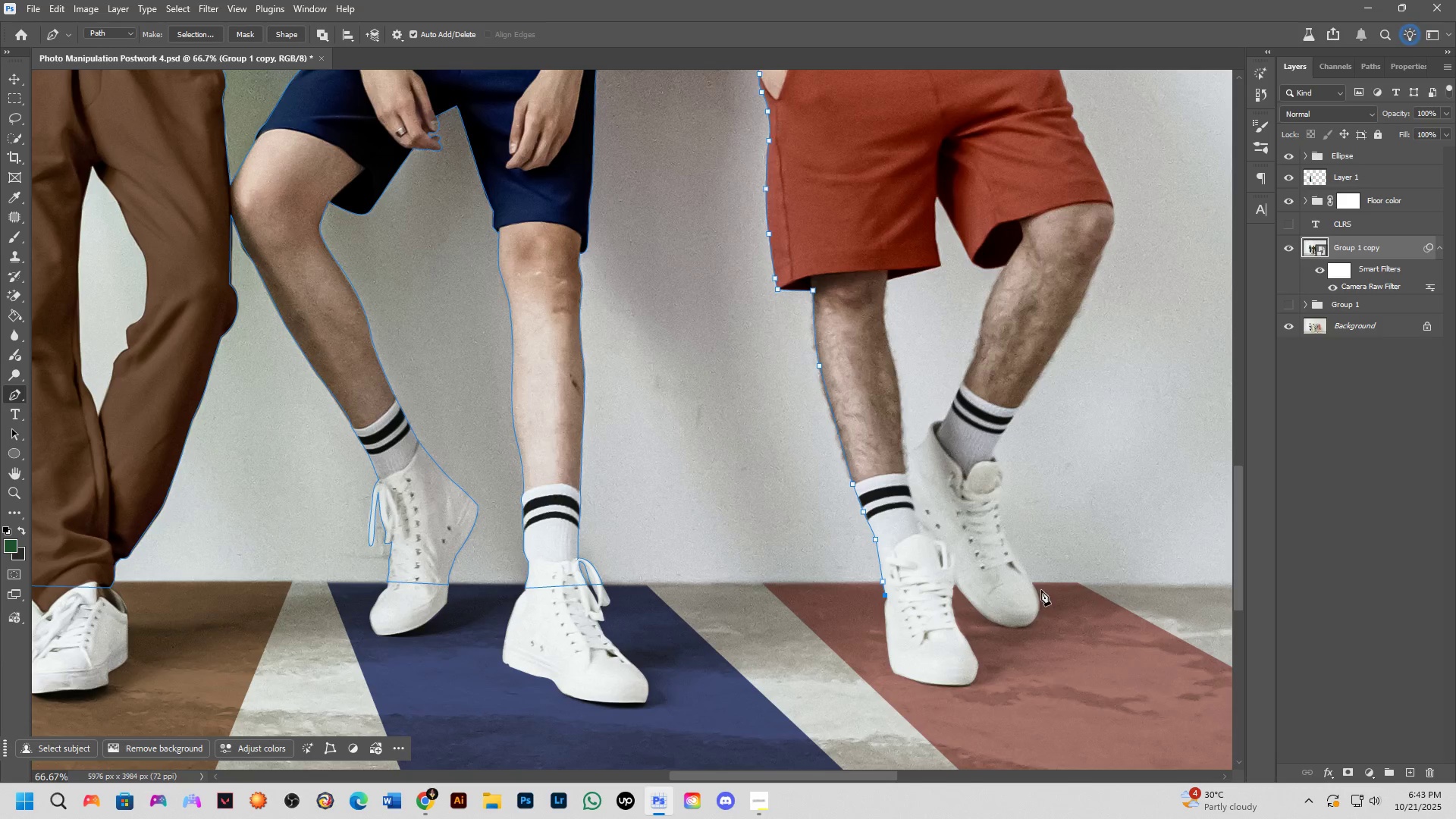 
left_click([1035, 584])
 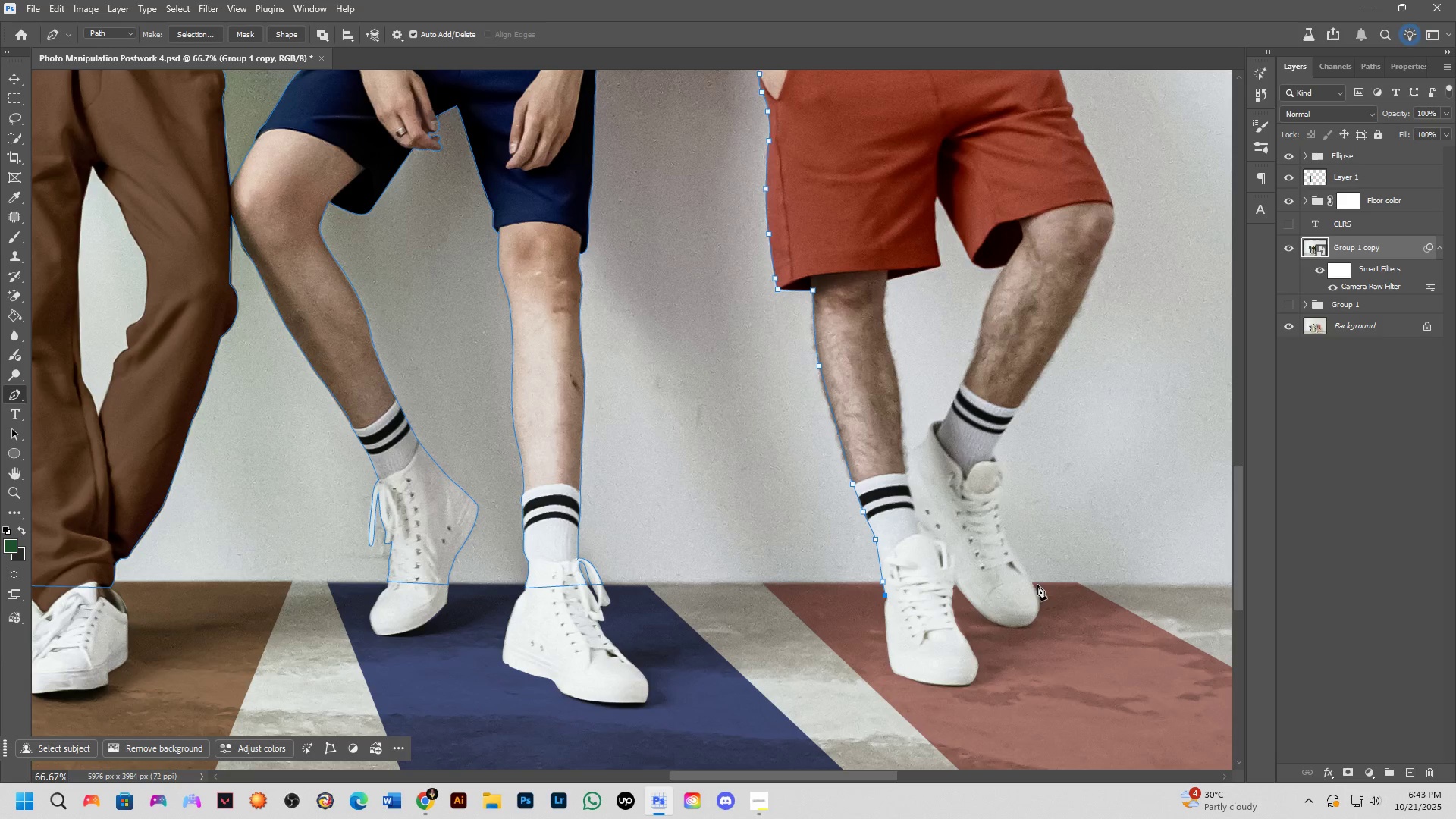 
key(Shift+ShiftLeft)
 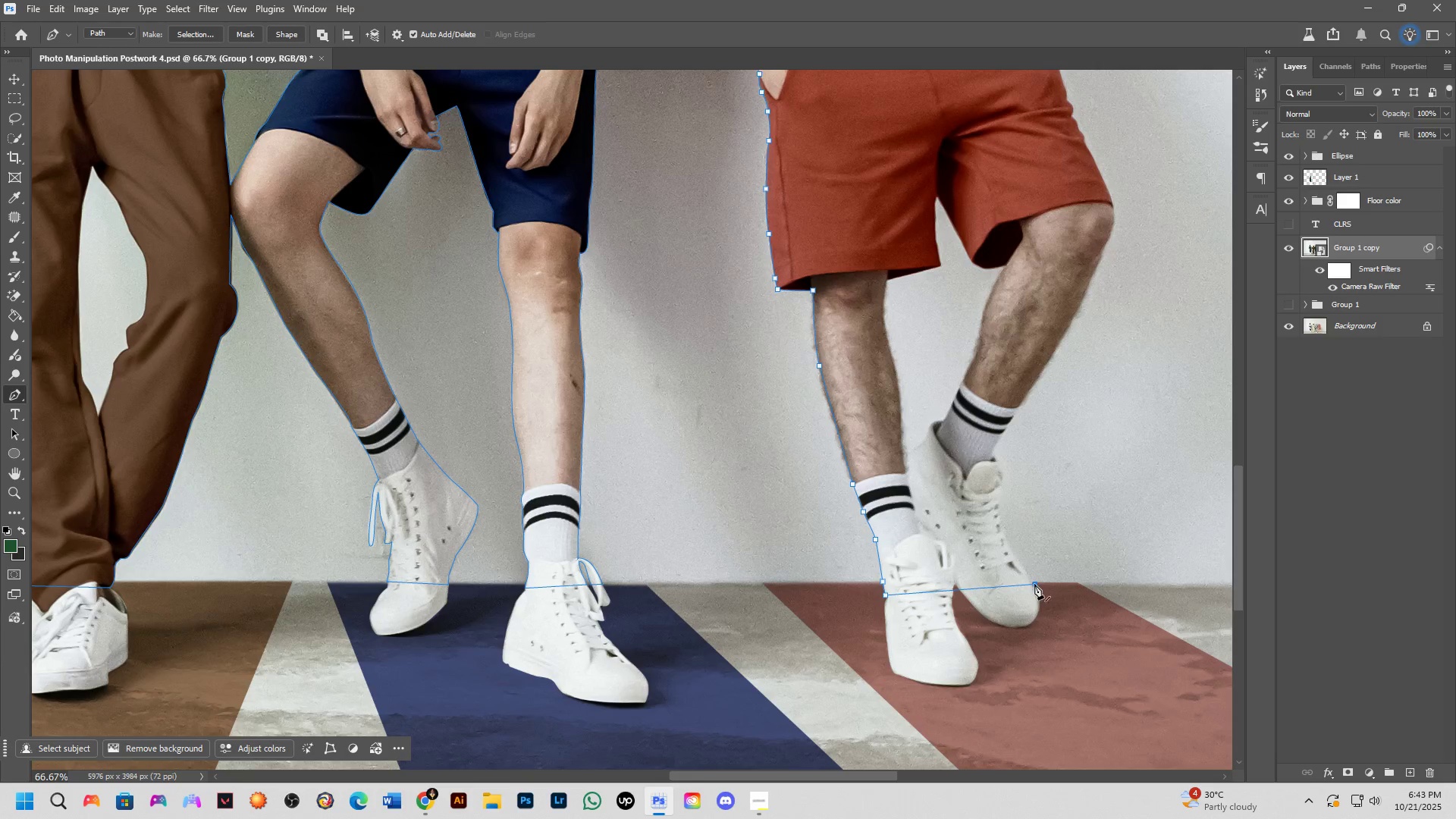 
scroll: coordinate [1019, 575], scroll_direction: up, amount: 4.0
 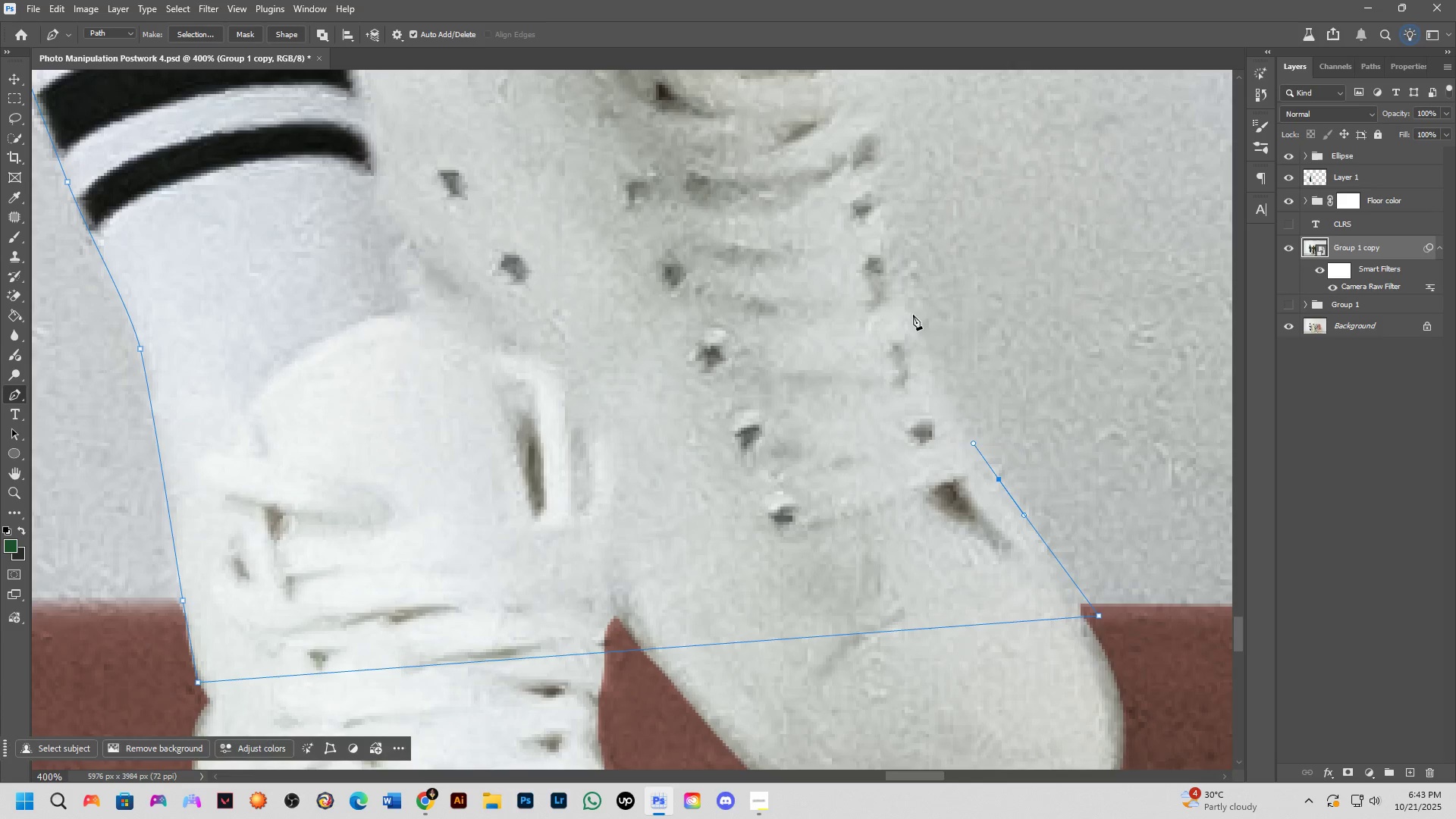 
hold_key(key=Space, duration=0.49)
 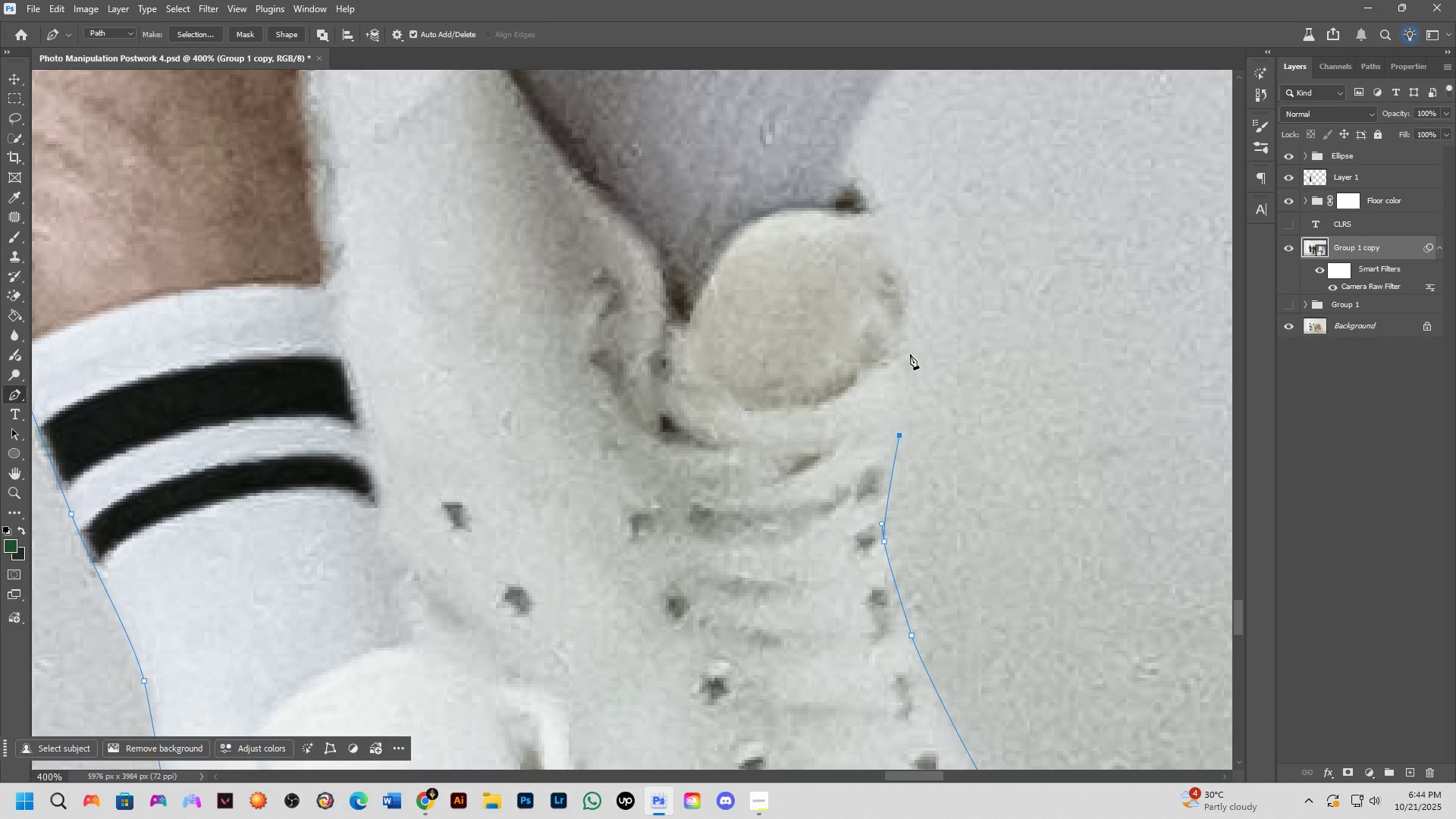 
hold_key(key=Space, duration=0.43)
 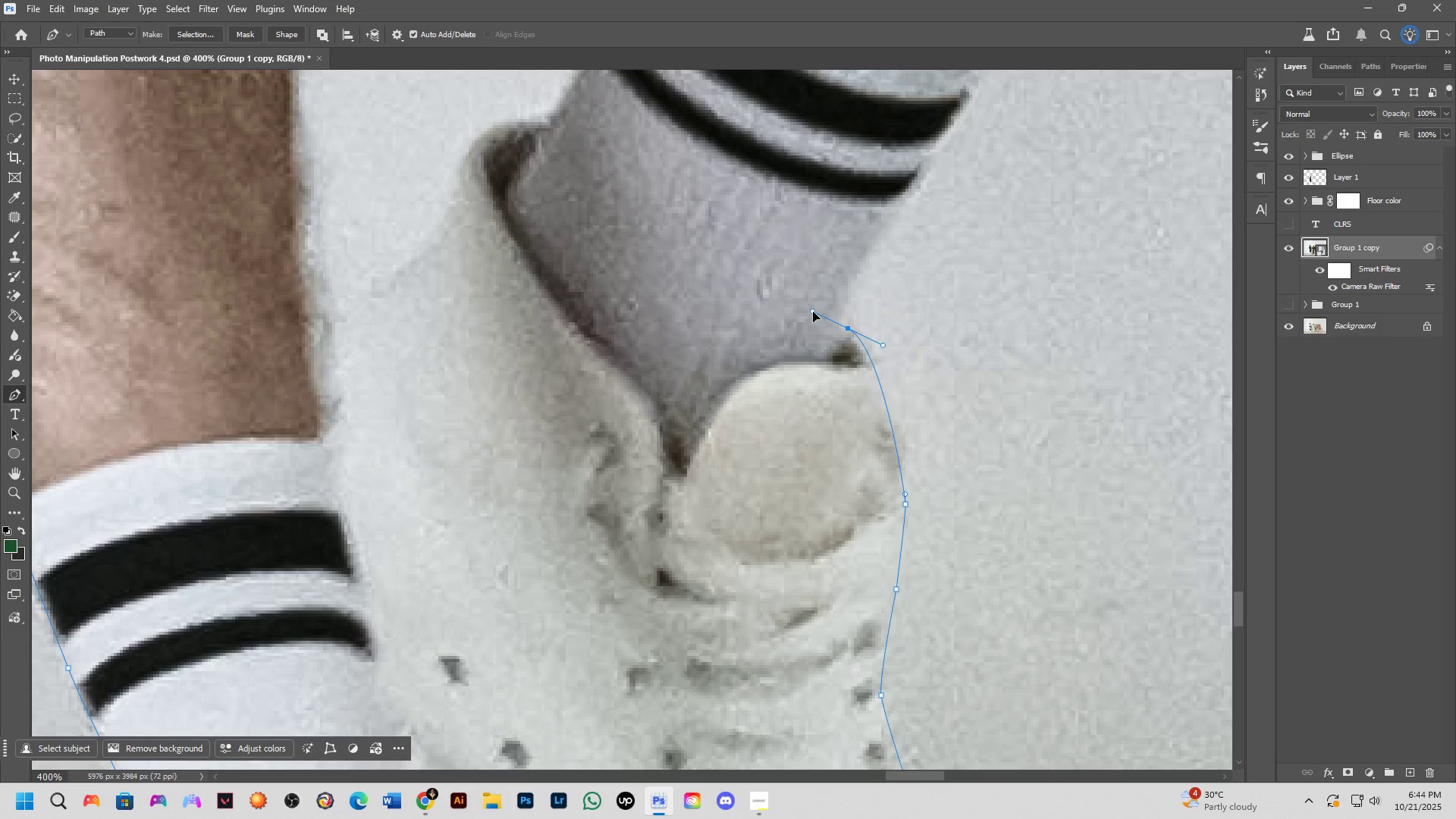 
hold_key(key=AltLeft, duration=0.63)
left_click([846, 326])
 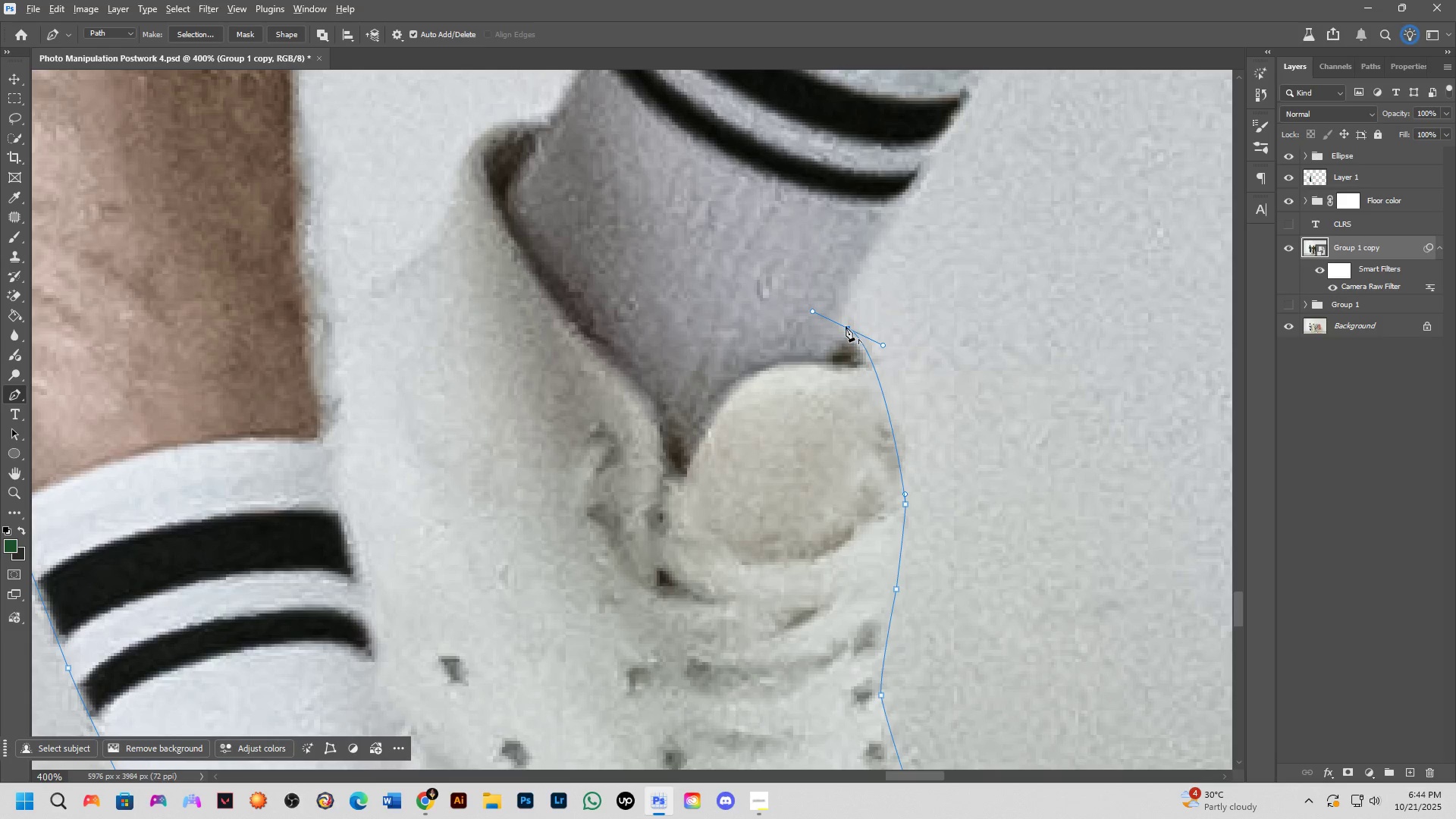 
left_click([902, 196])
 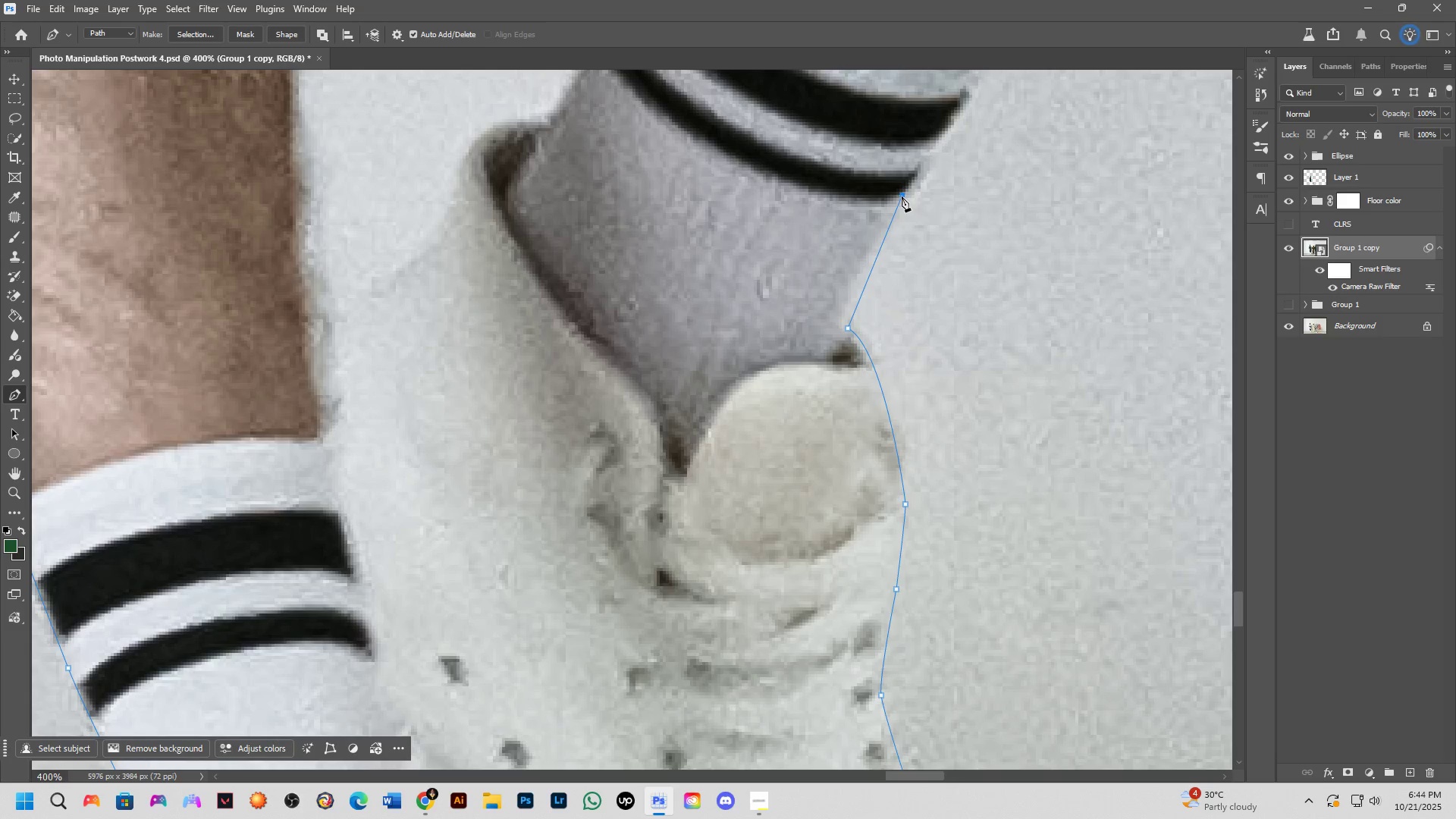 
hold_key(key=Space, duration=0.55)
 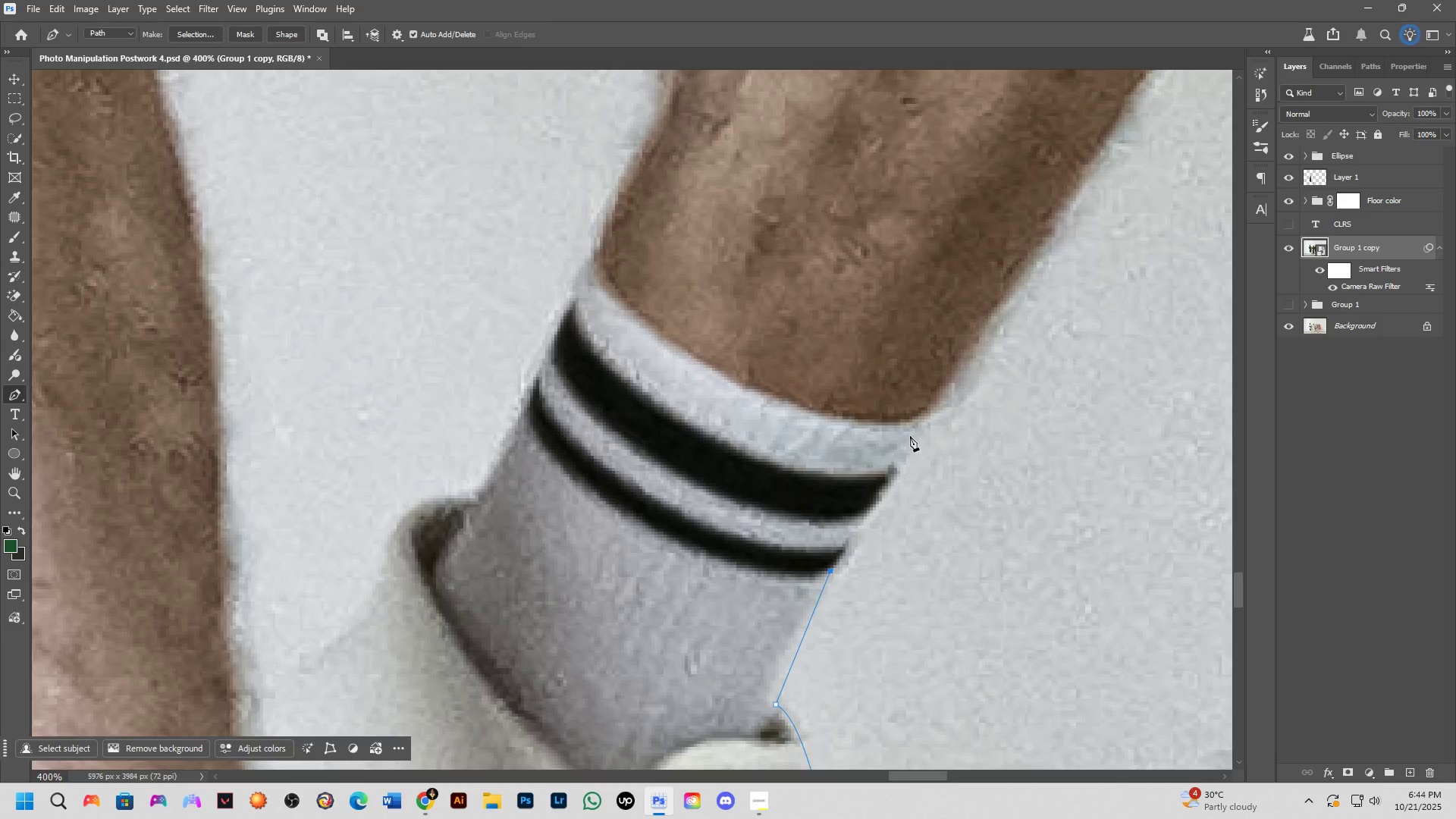 
left_click([917, 445])
 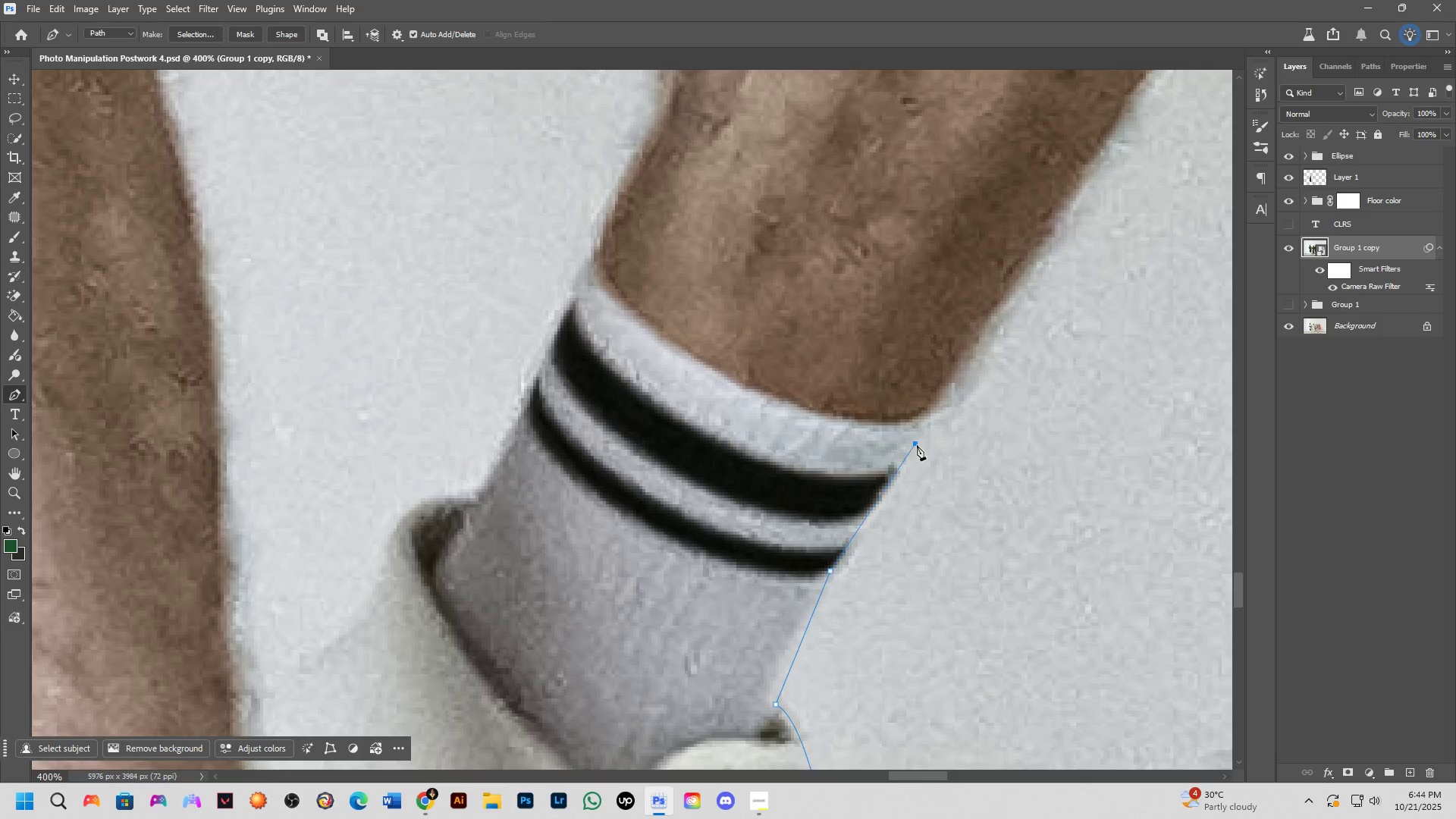 
left_click([967, 397])
 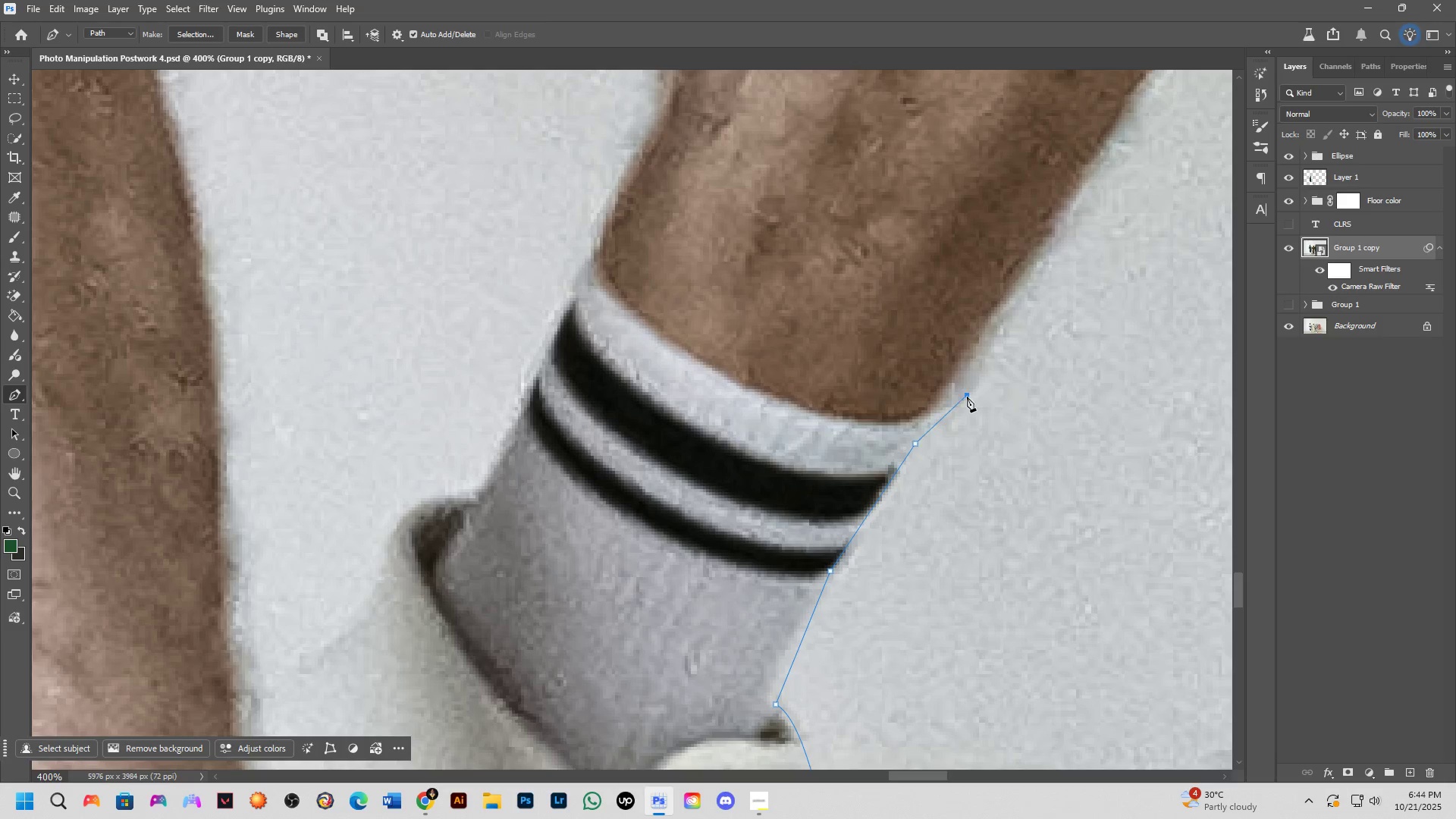 
hold_key(key=Space, duration=1.26)
 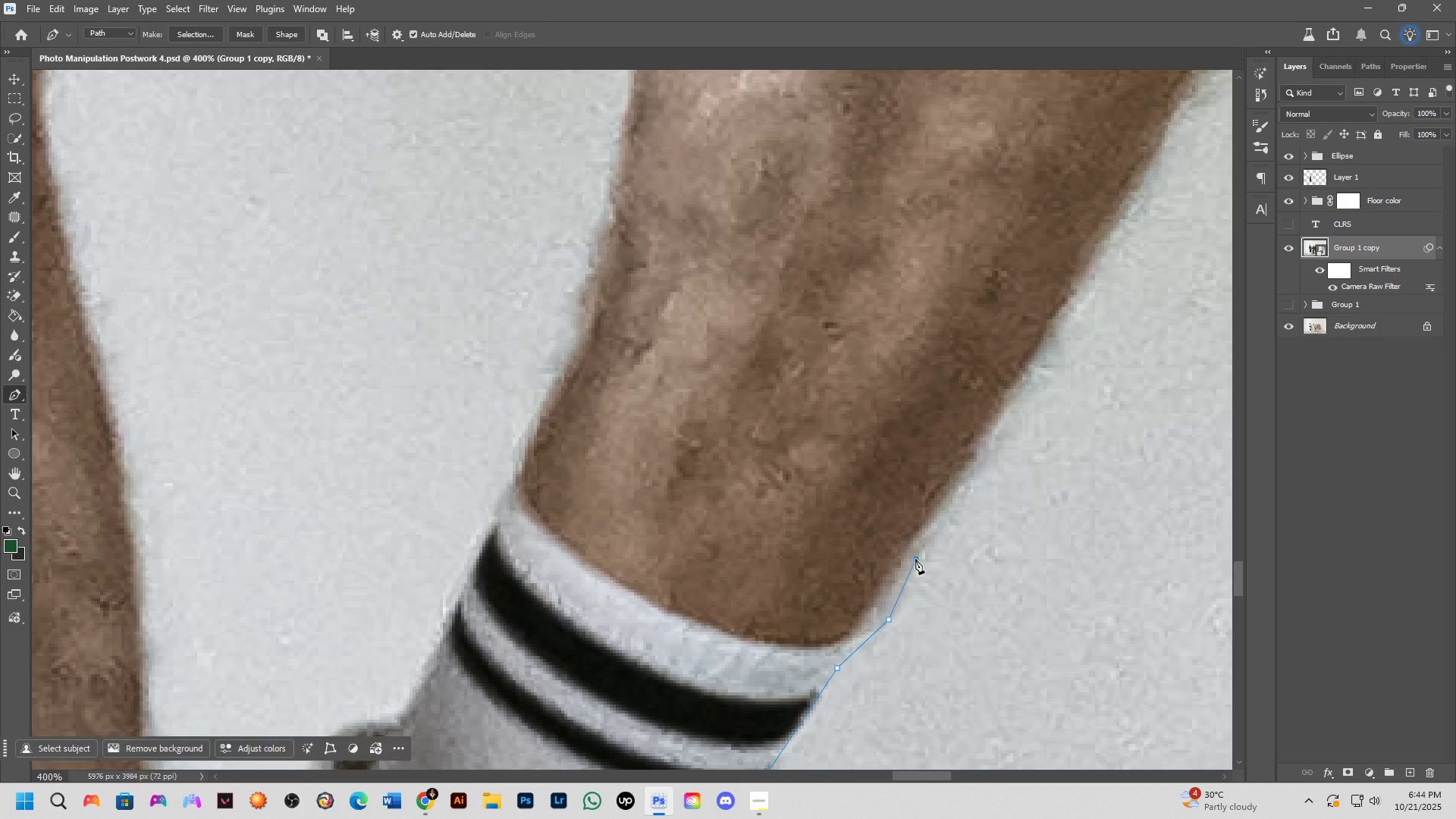 
left_click([915, 559])
 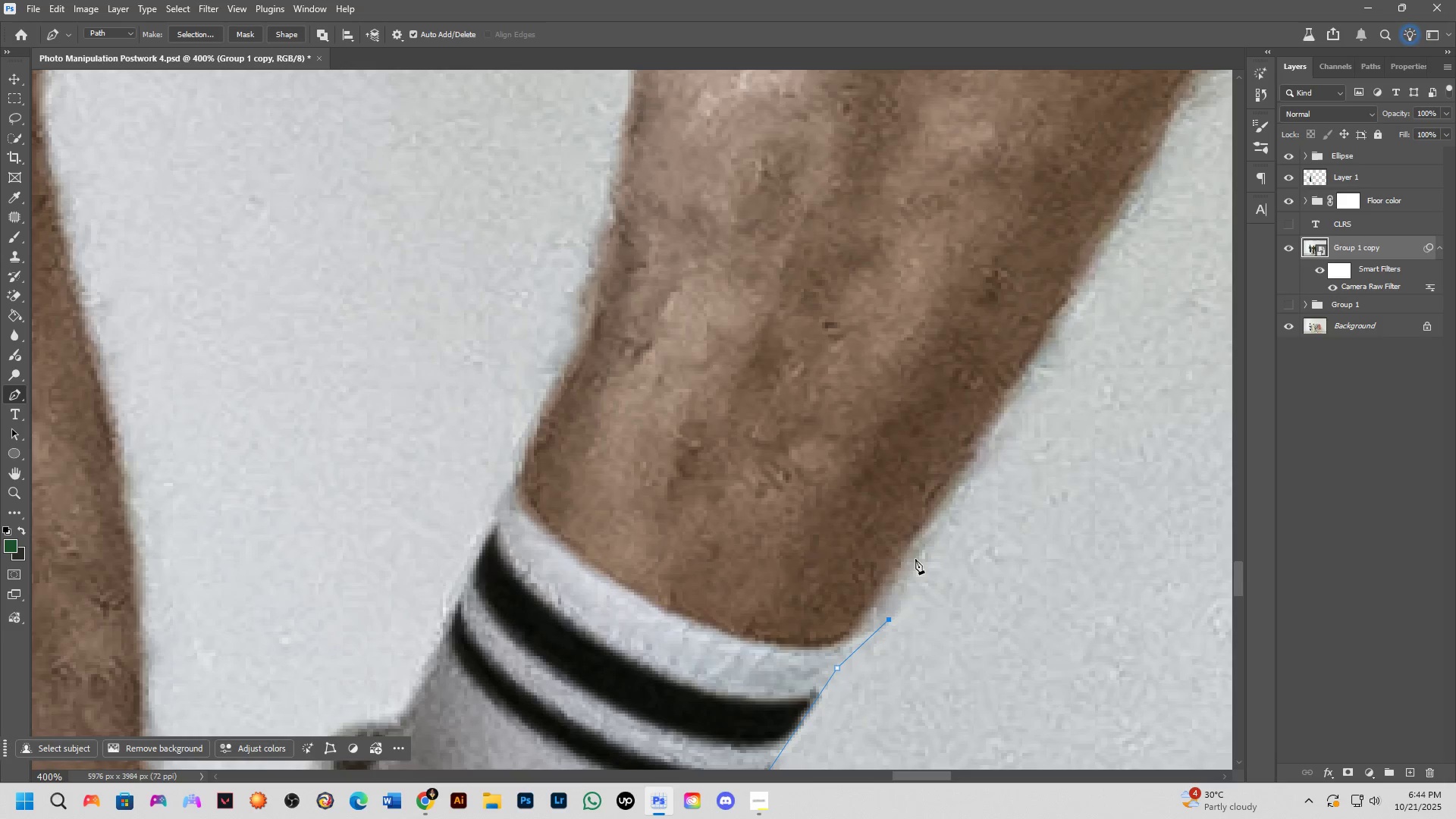 
key(Shift+ShiftLeft)
 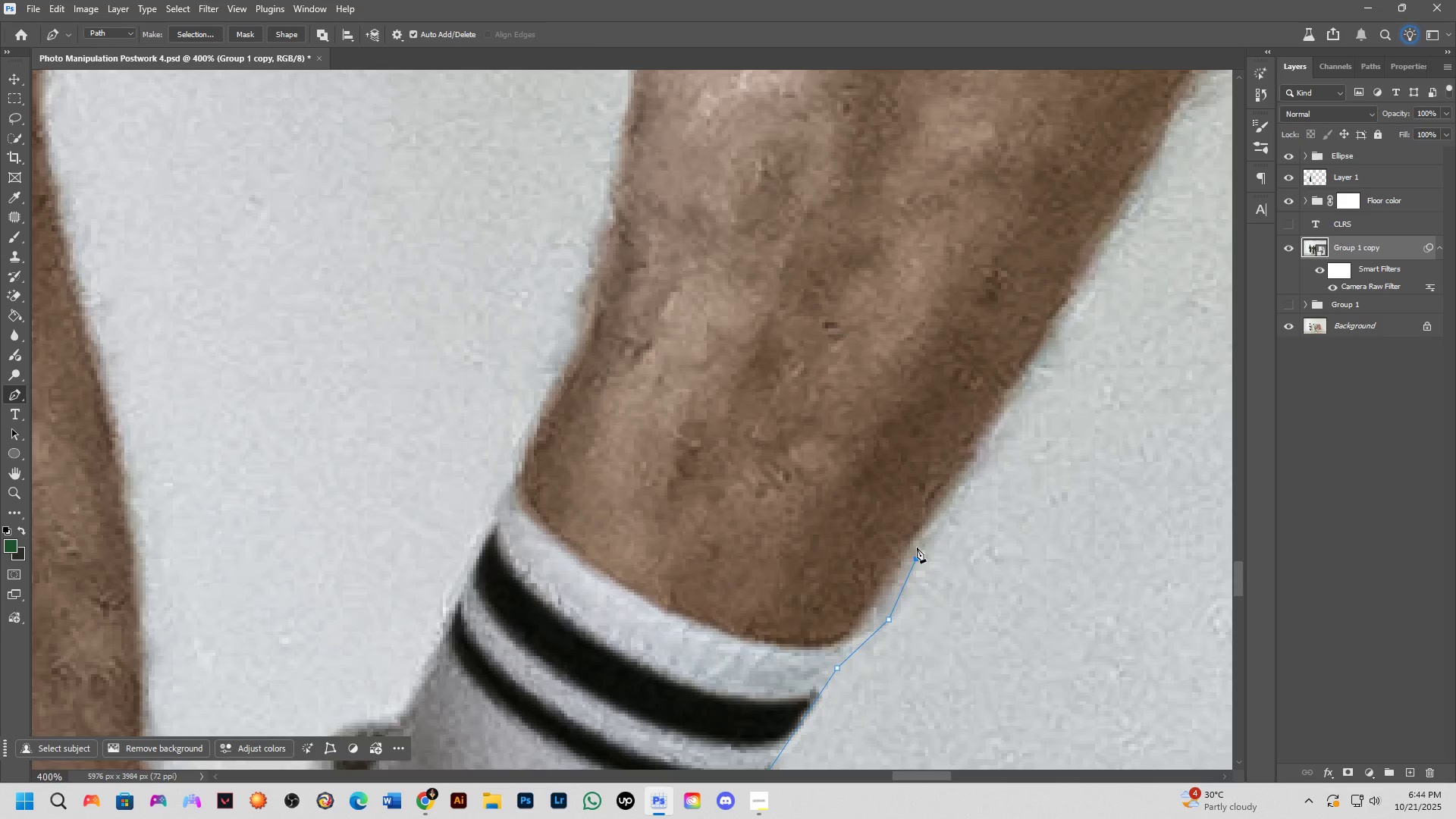 
scroll: coordinate [918, 530], scroll_direction: down, amount: 3.0
 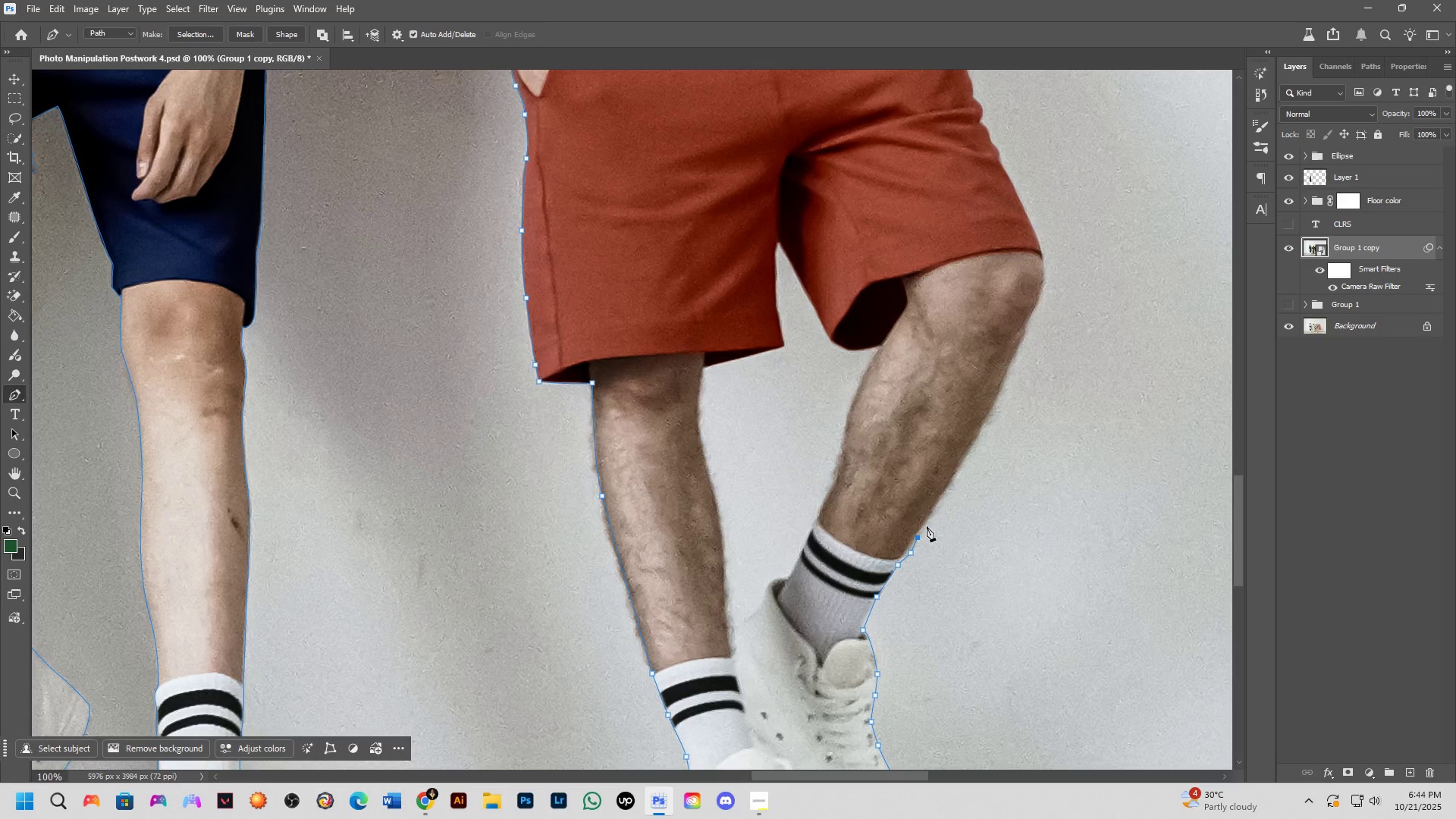 
hold_key(key=ShiftLeft, duration=0.55)
 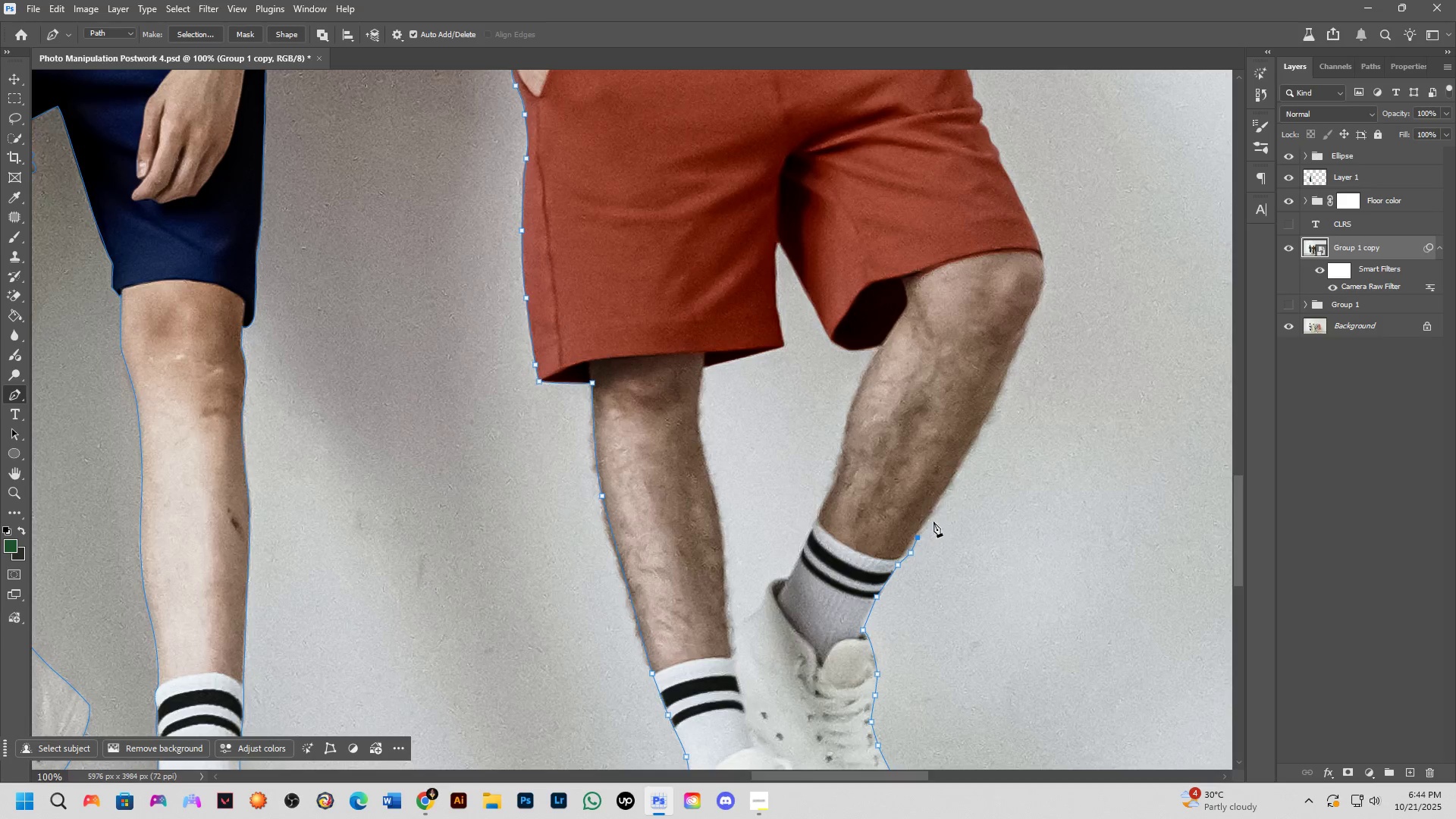 
key(Control+ControlLeft)
 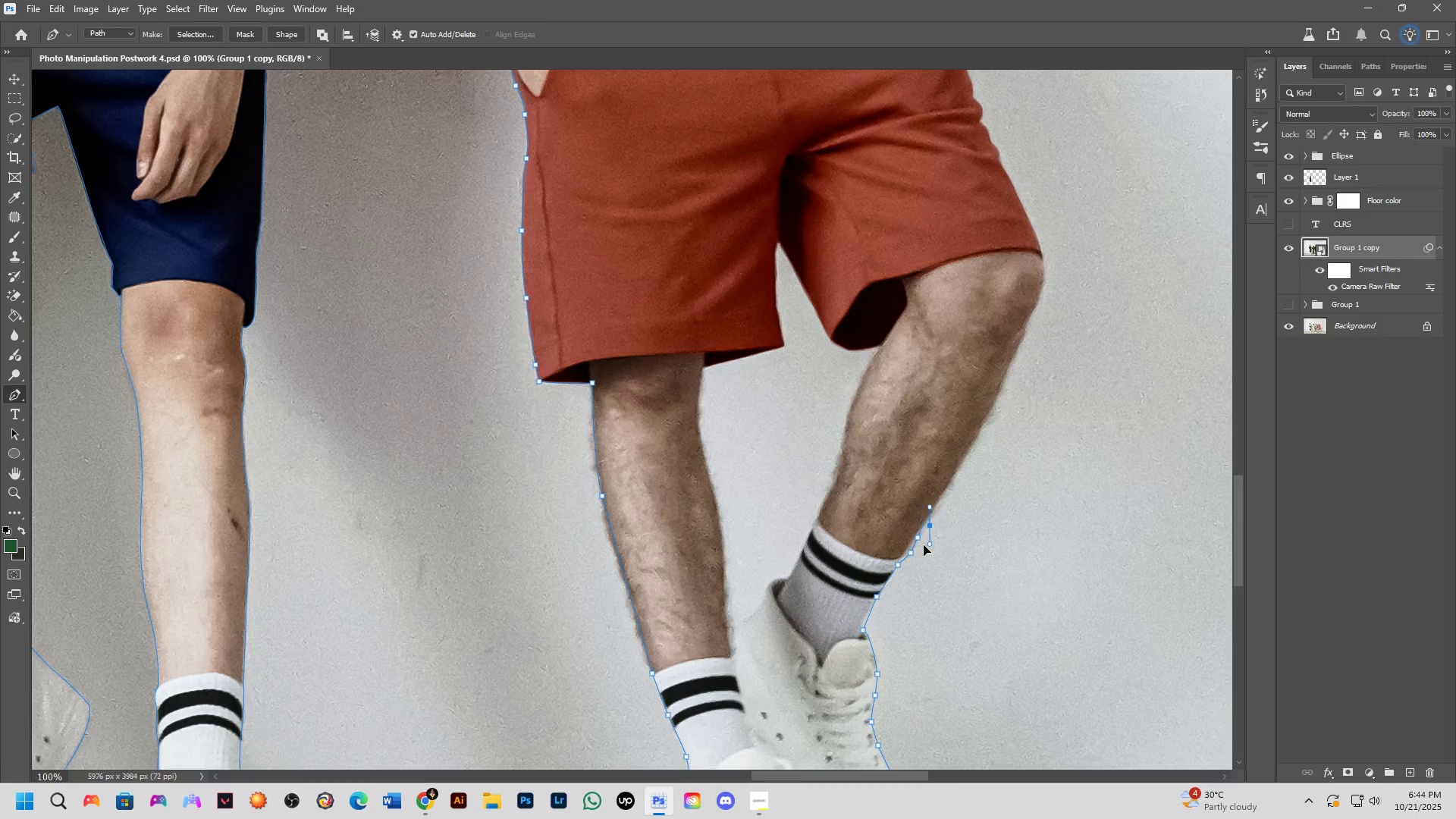 
key(Control+Z)
 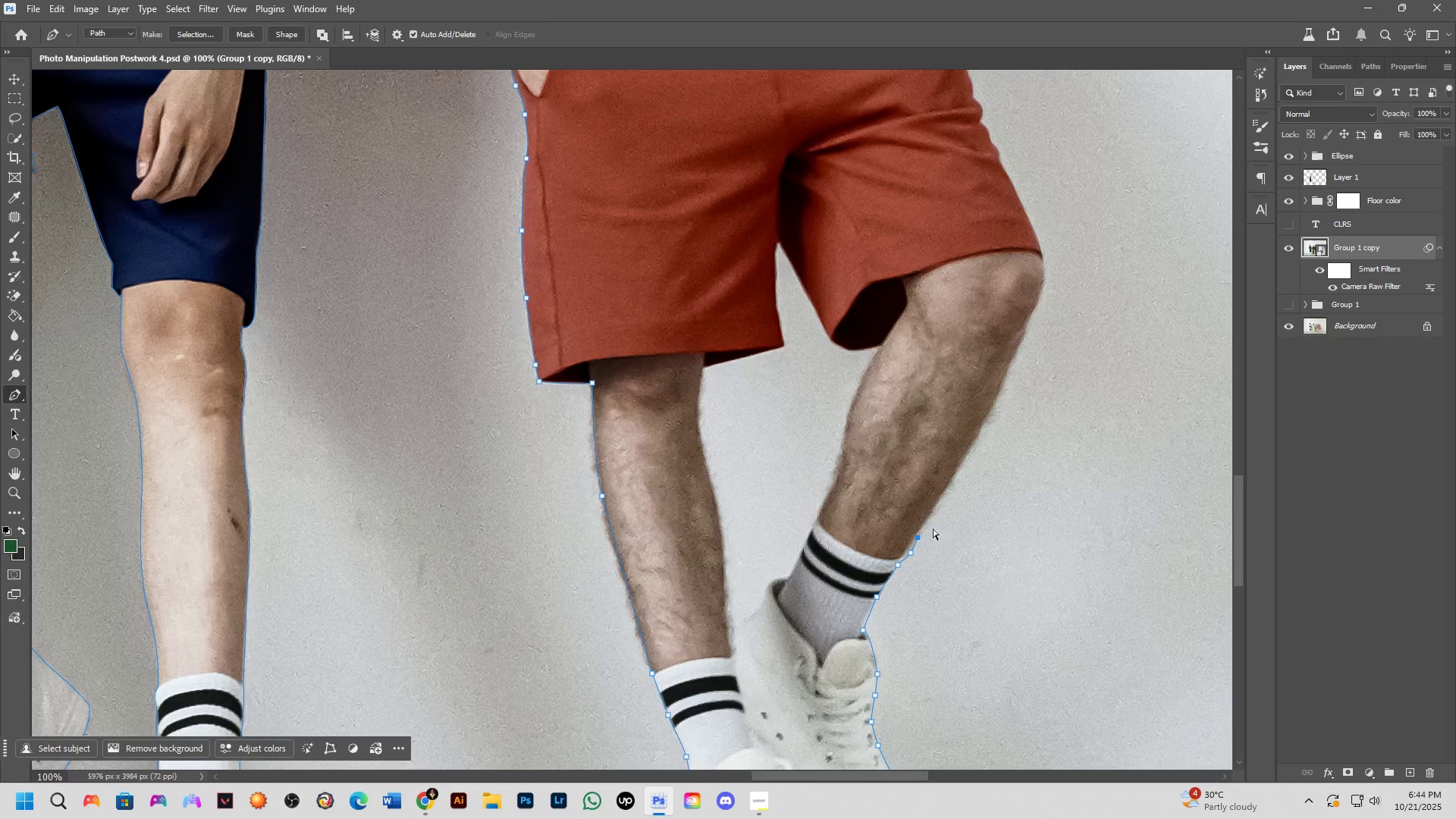 
scroll: coordinate [931, 510], scroll_direction: up, amount: 10.0
 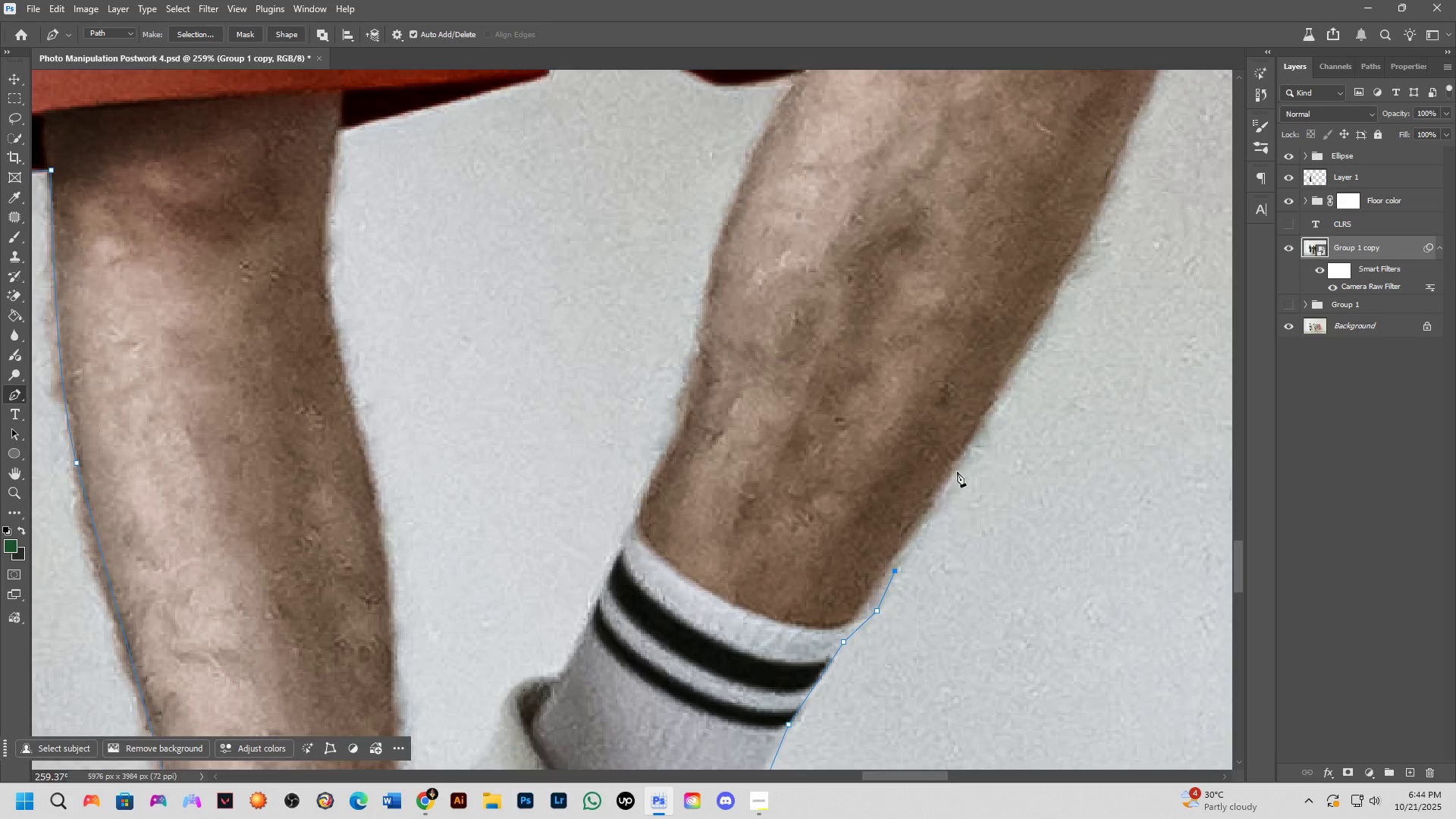 
key(Control+Z)
 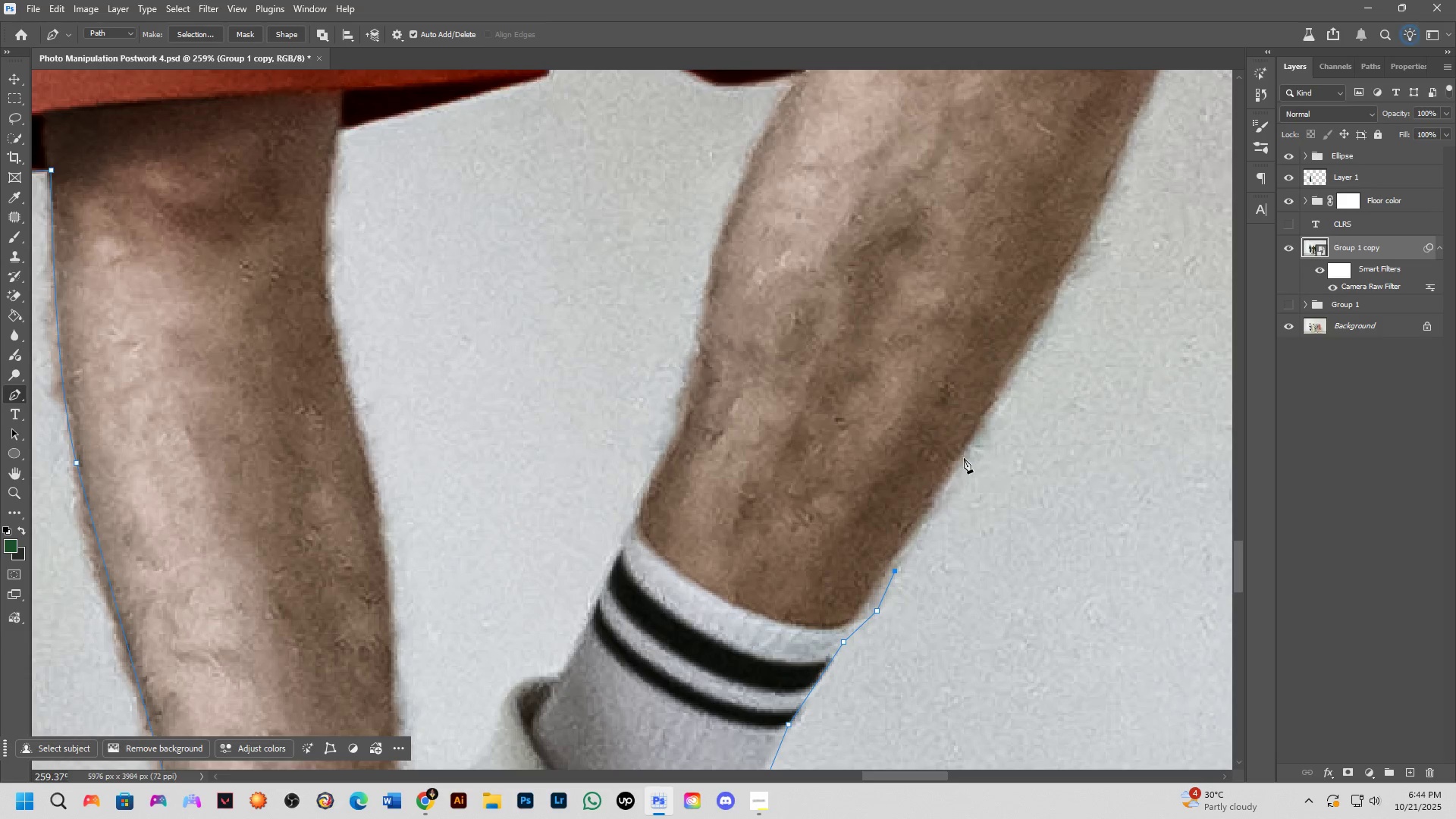 
key(Control+Z)
 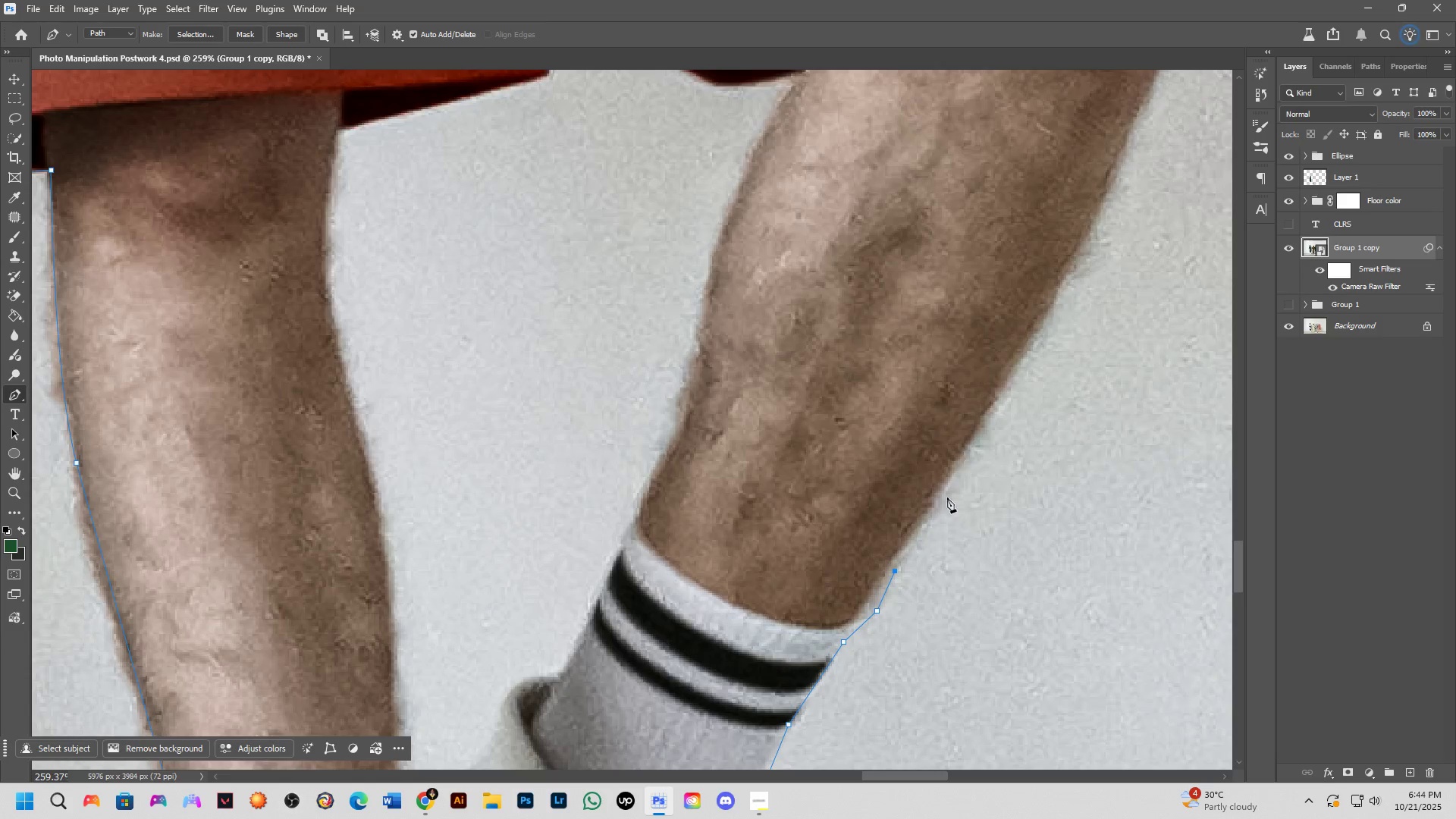 
scroll: coordinate [867, 600], scroll_direction: up, amount: 5.0
 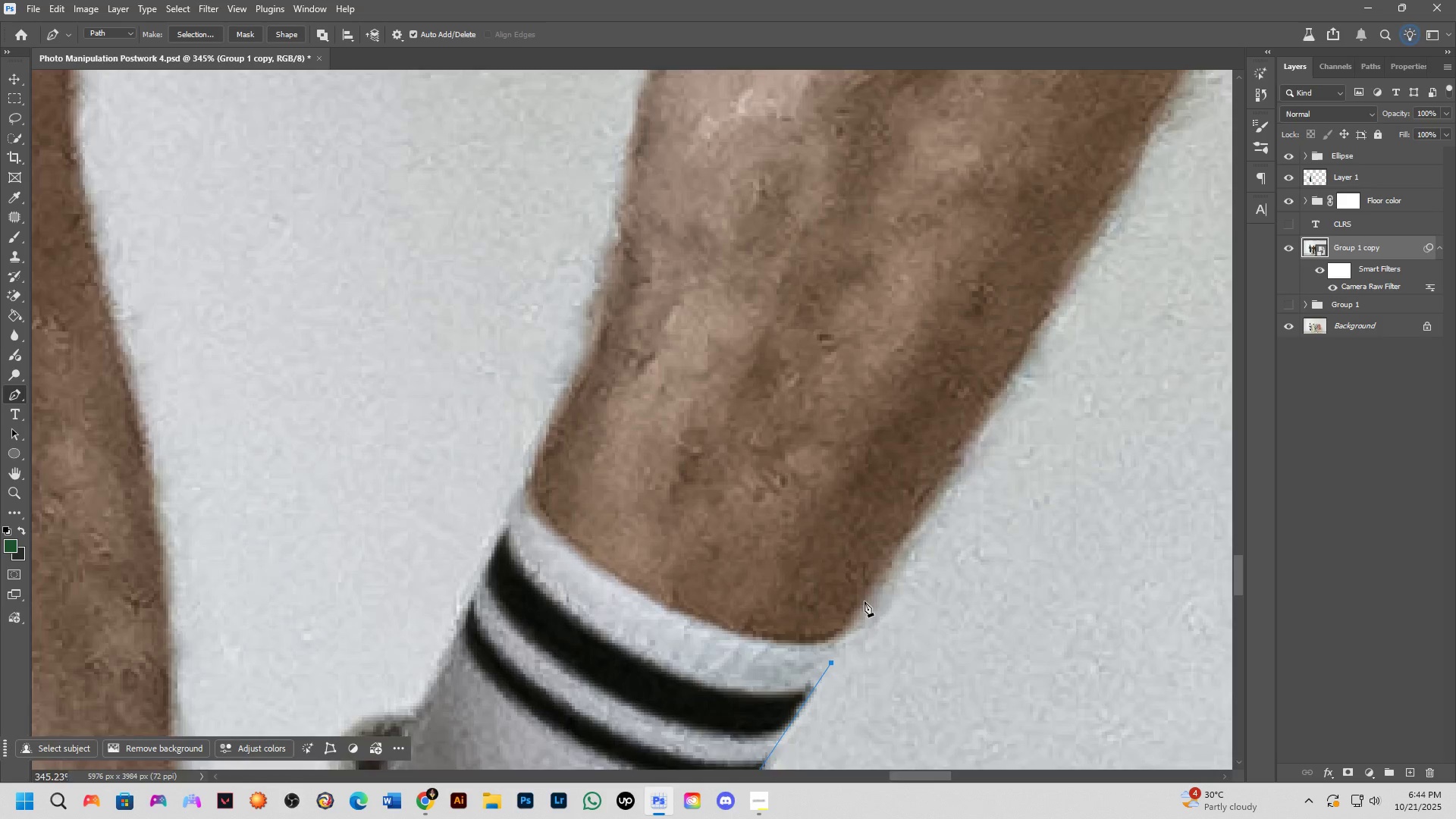 
hold_key(key=Space, duration=0.48)
 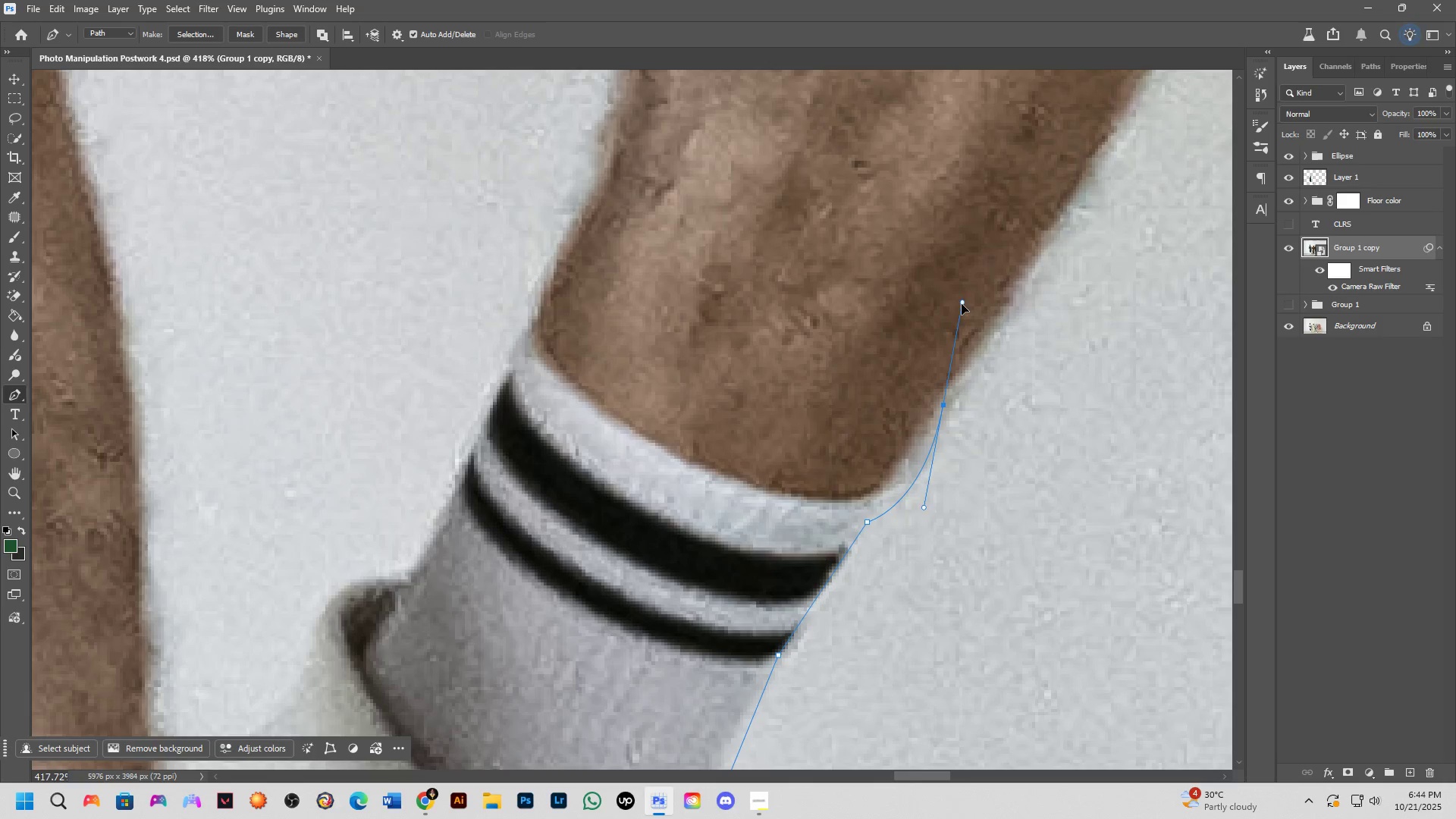 
hold_key(key=AltLeft, duration=0.6)
left_click([946, 403])
 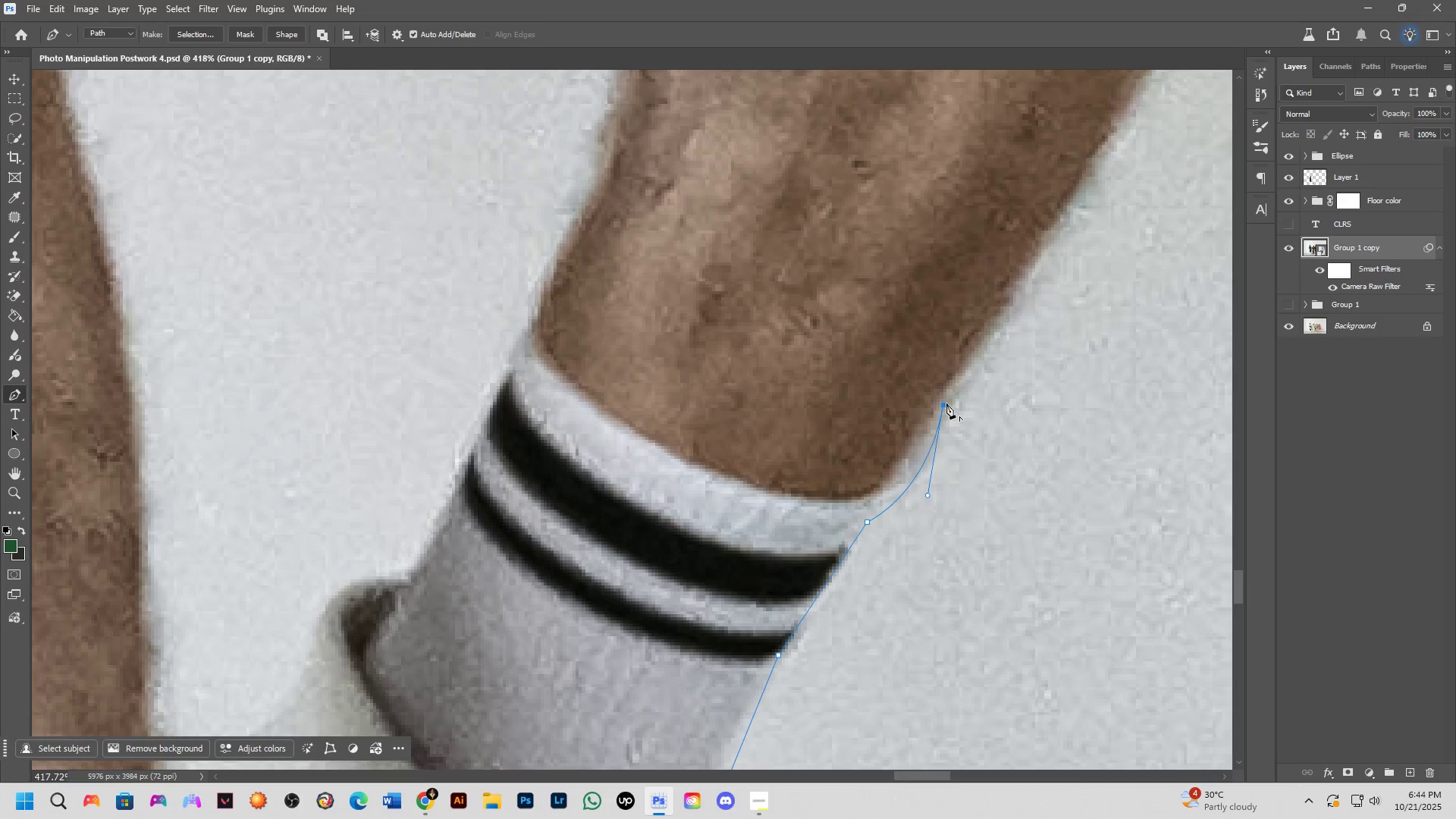 
hold_key(key=ControlLeft, duration=0.77)
 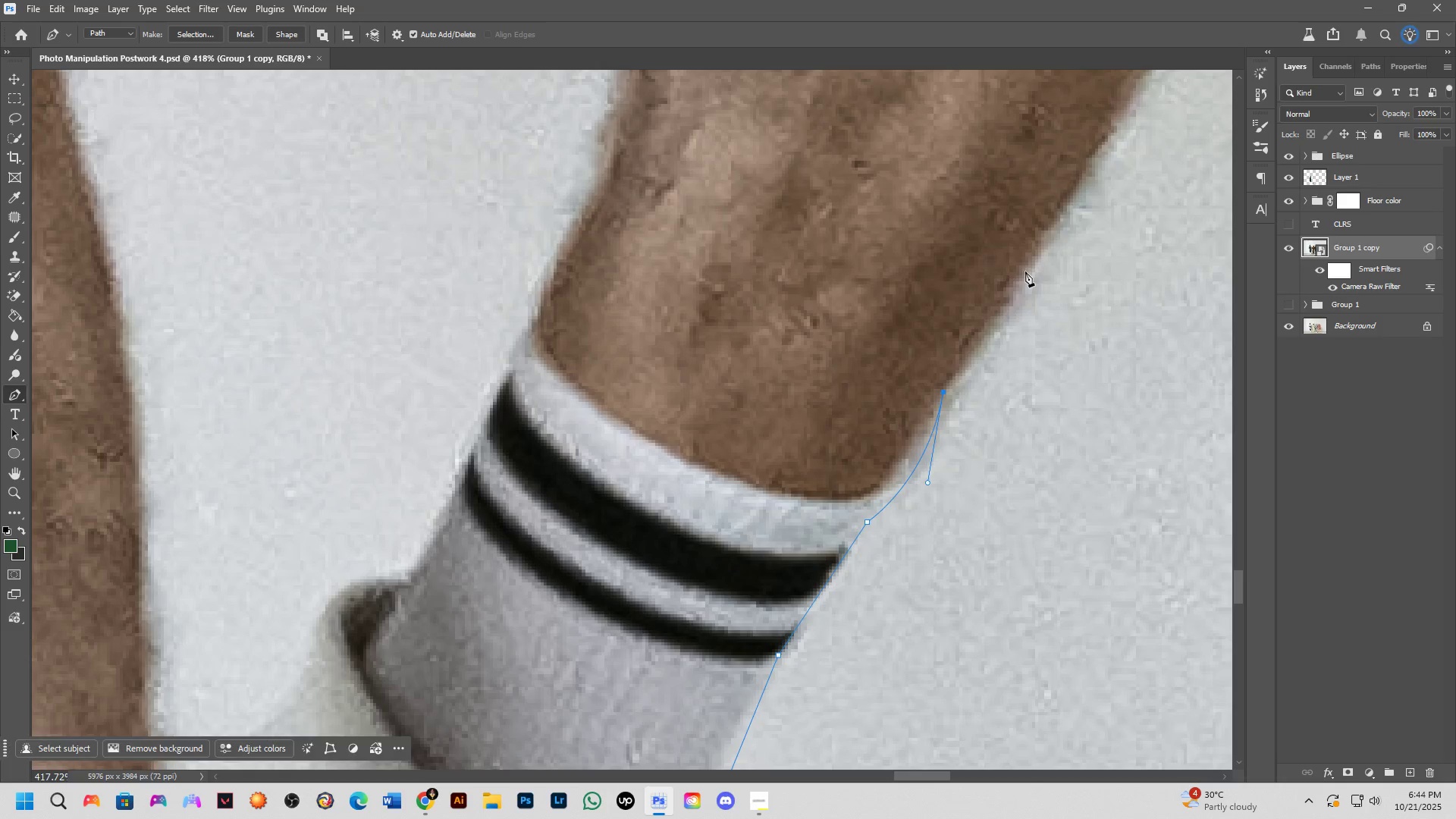 
hold_key(key=Space, duration=0.56)
 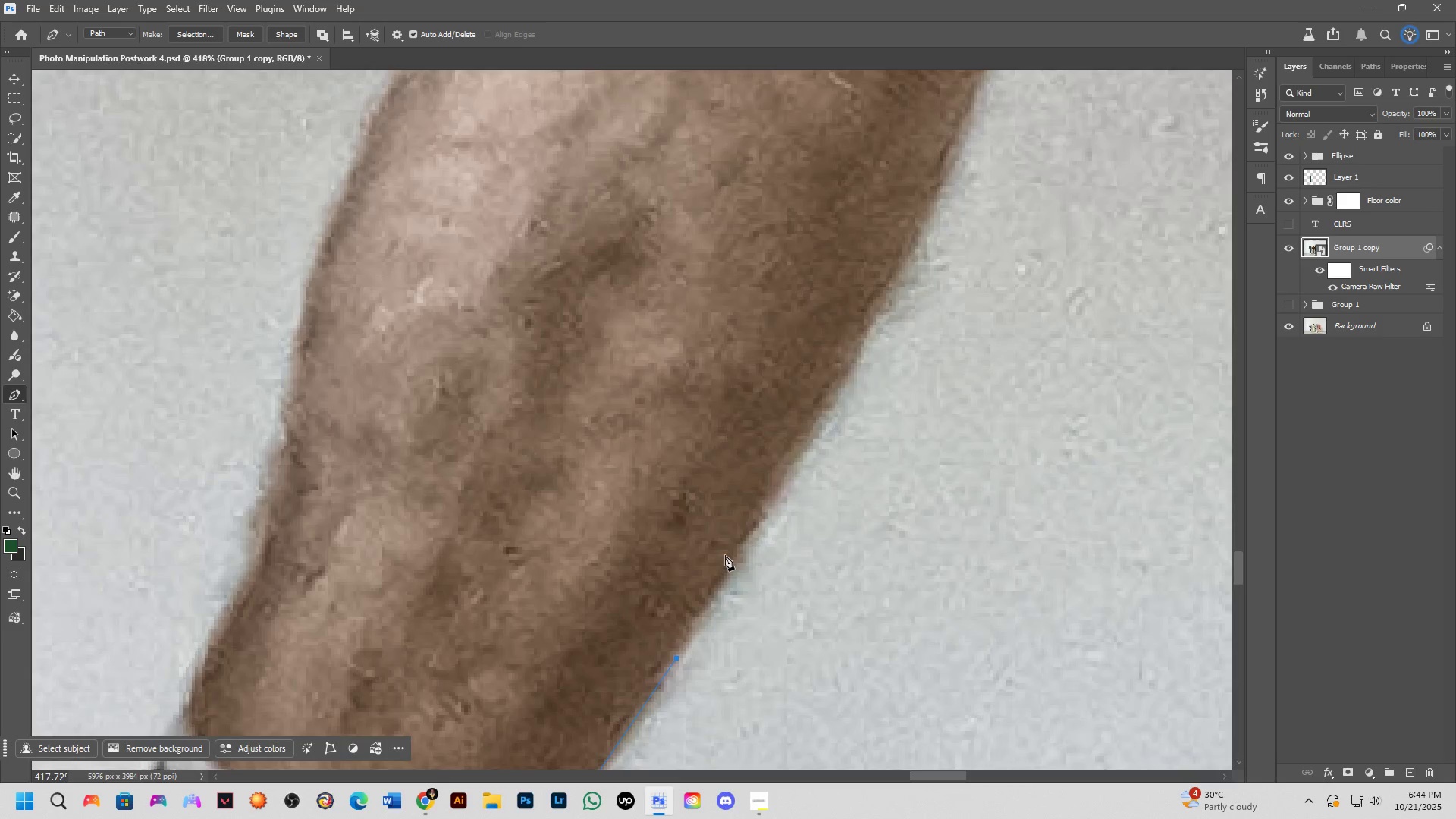 
scroll: coordinate [743, 535], scroll_direction: down, amount: 5.0
 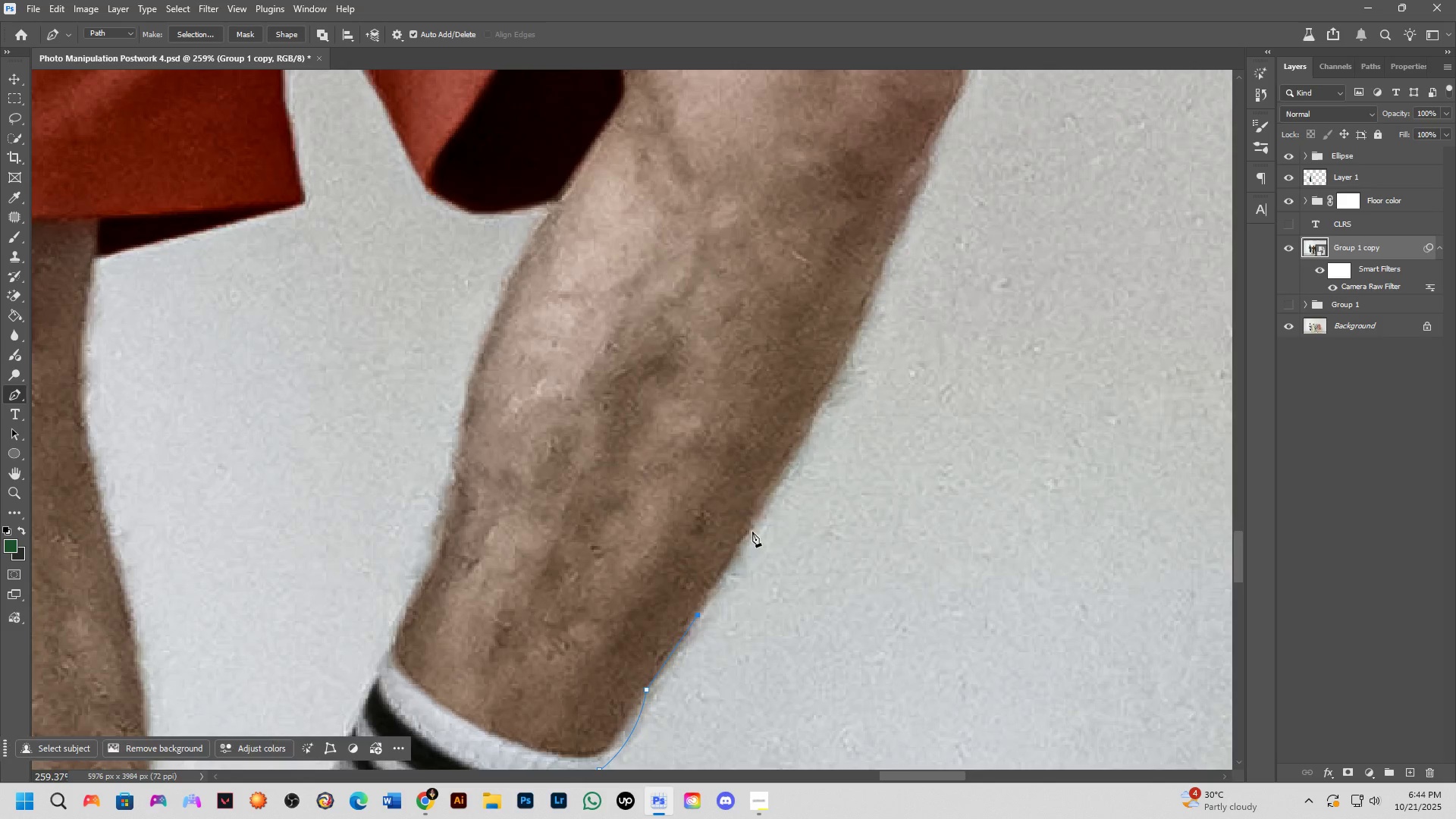 
hold_key(key=Space, duration=0.44)
 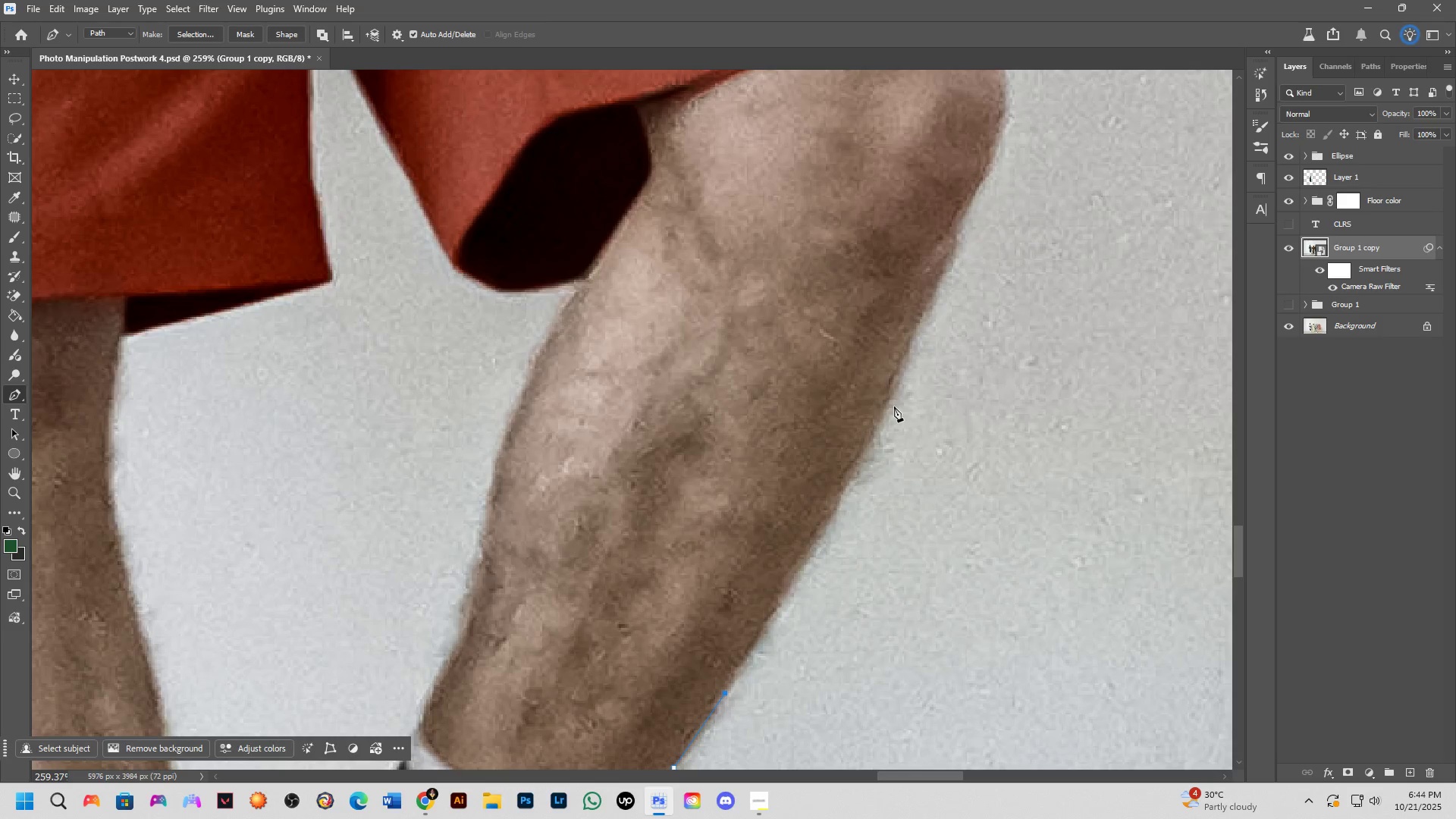 
left_click([891, 390])
 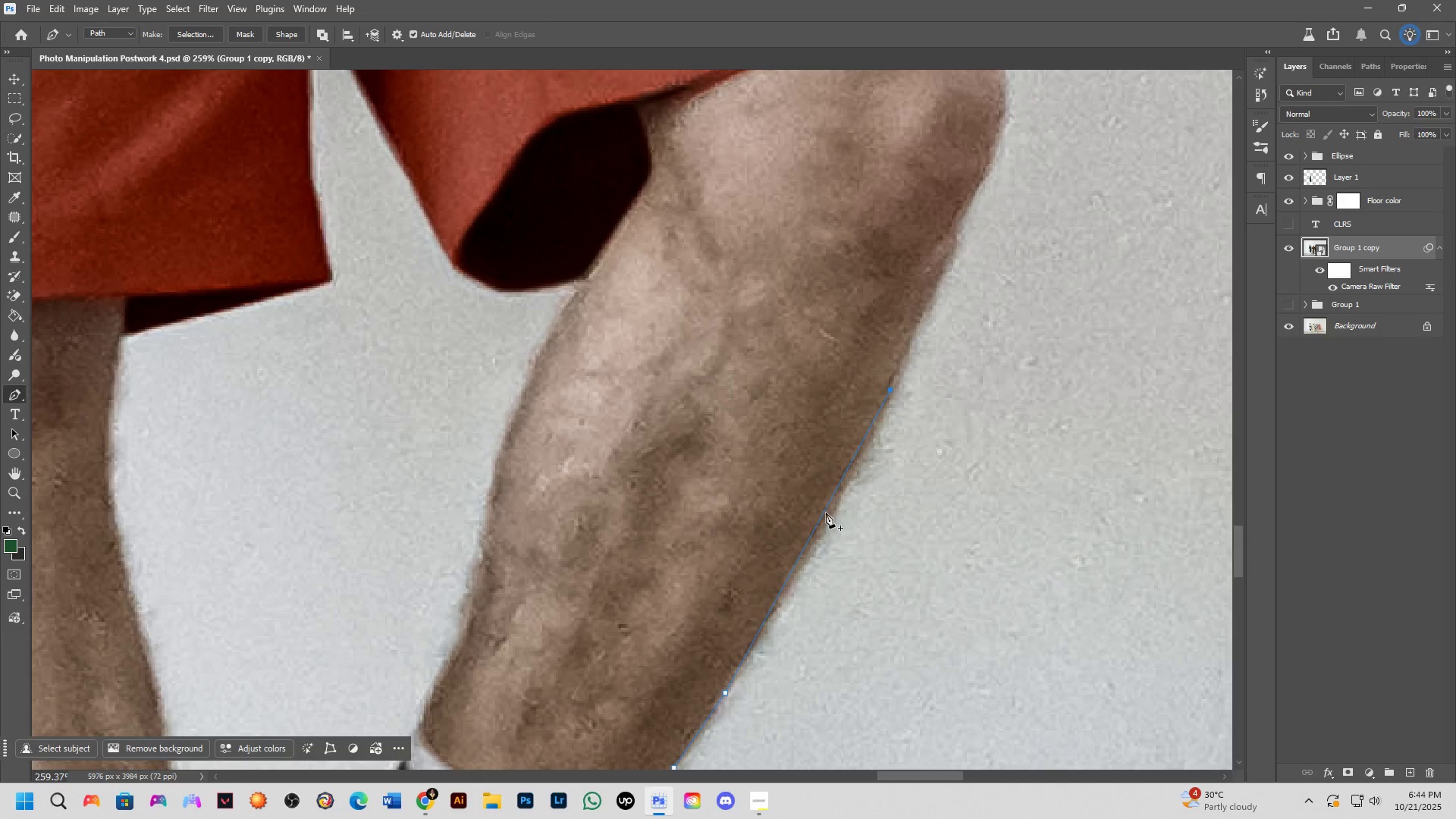 
hold_key(key=ControlLeft, duration=0.94)
 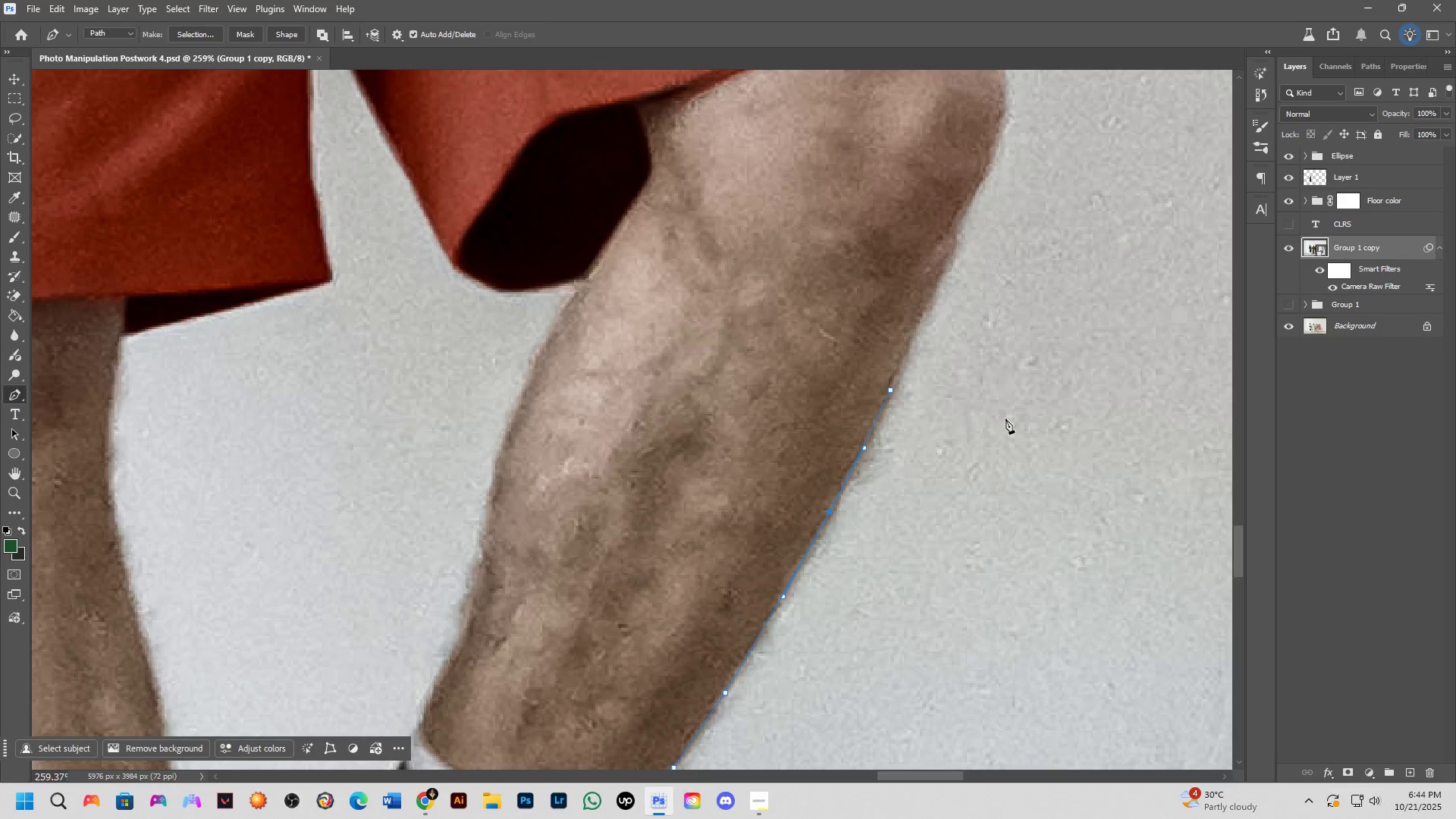 
hold_key(key=Space, duration=0.62)
 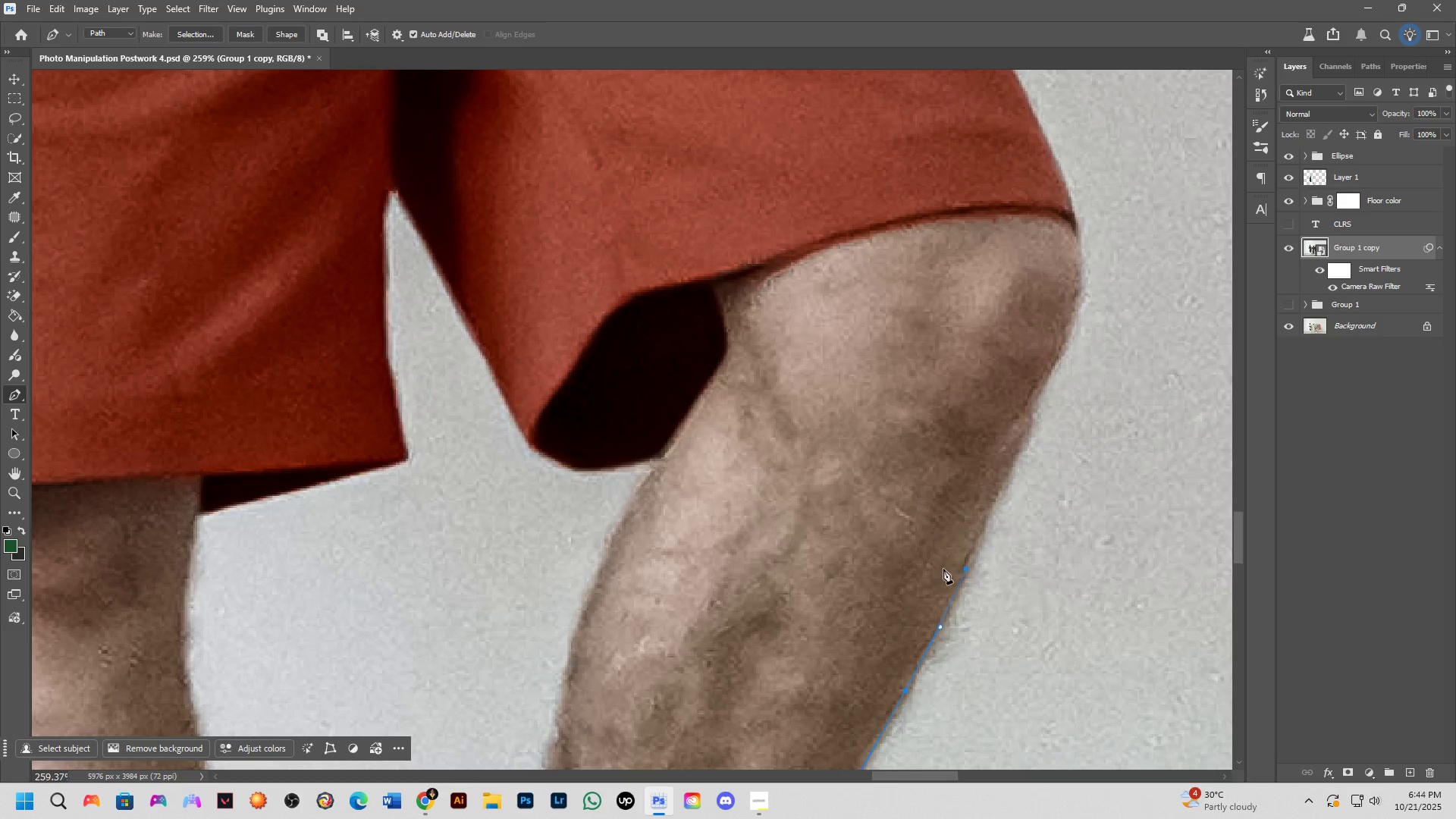 
hold_key(key=AltLeft, duration=0.56)
 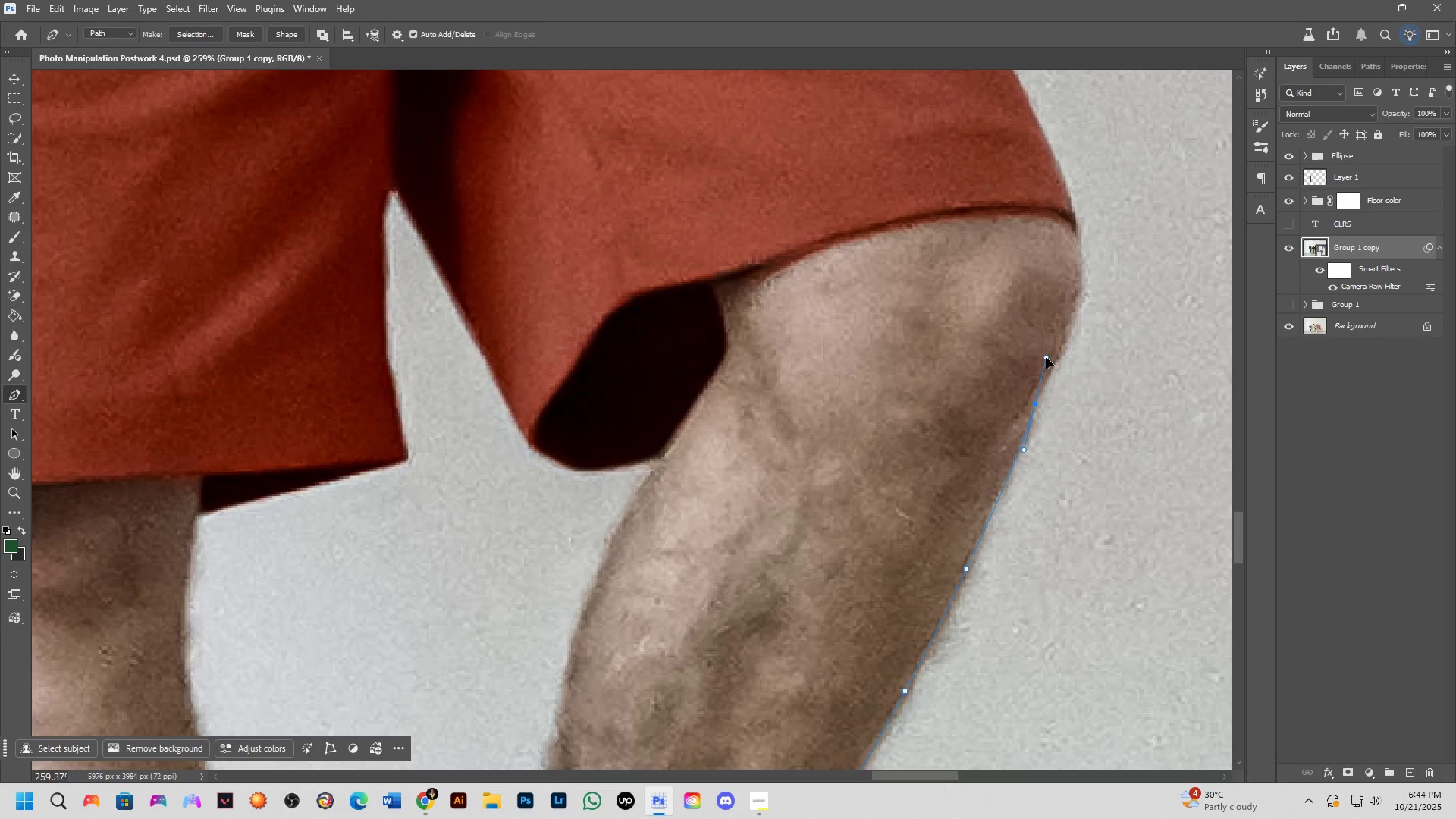 
hold_key(key=AltLeft, duration=0.82)
left_click([1037, 407])
 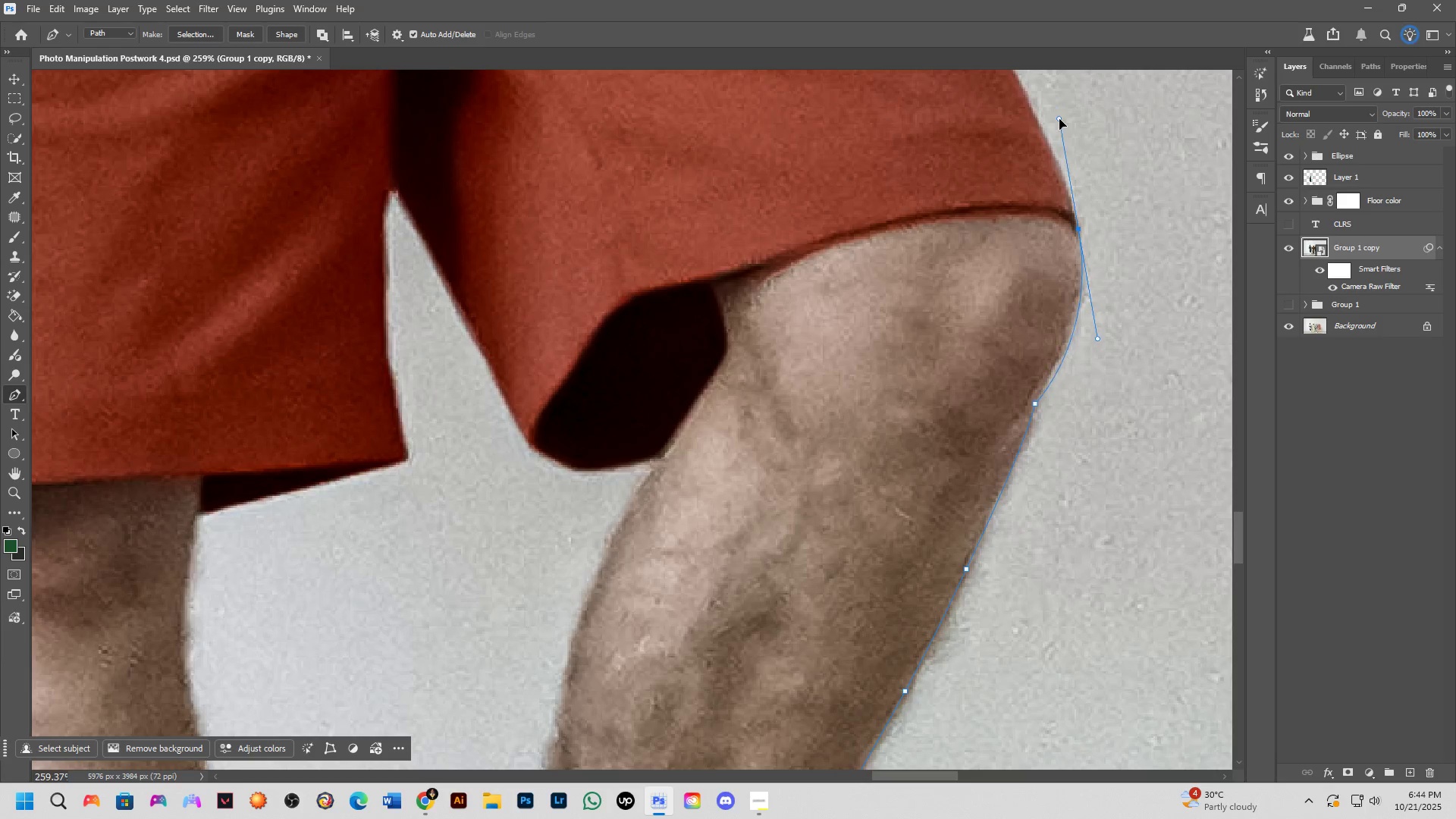 
hold_key(key=AltLeft, duration=0.36)
left_click([1080, 230])
 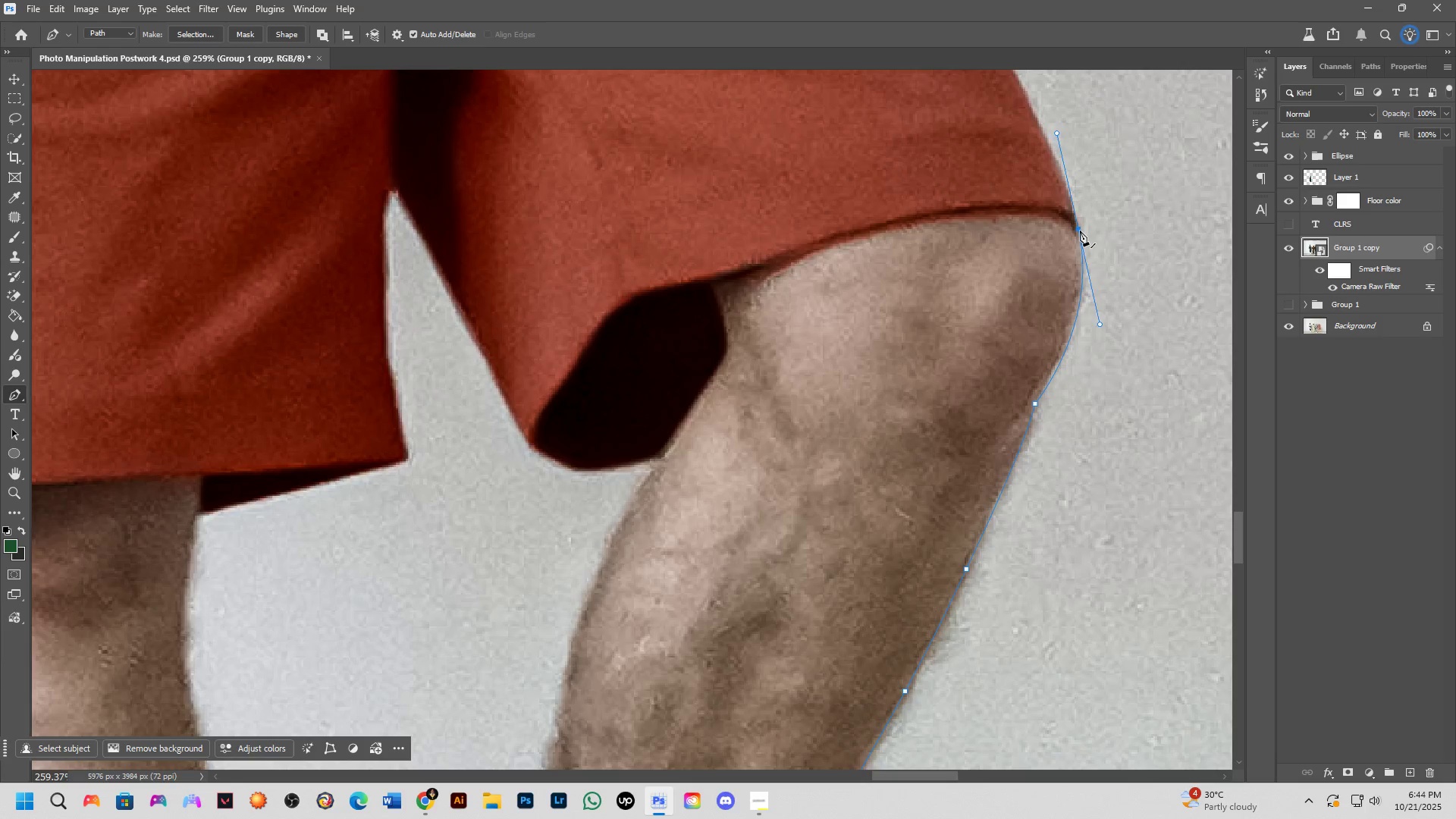 
hold_key(key=Space, duration=0.57)
 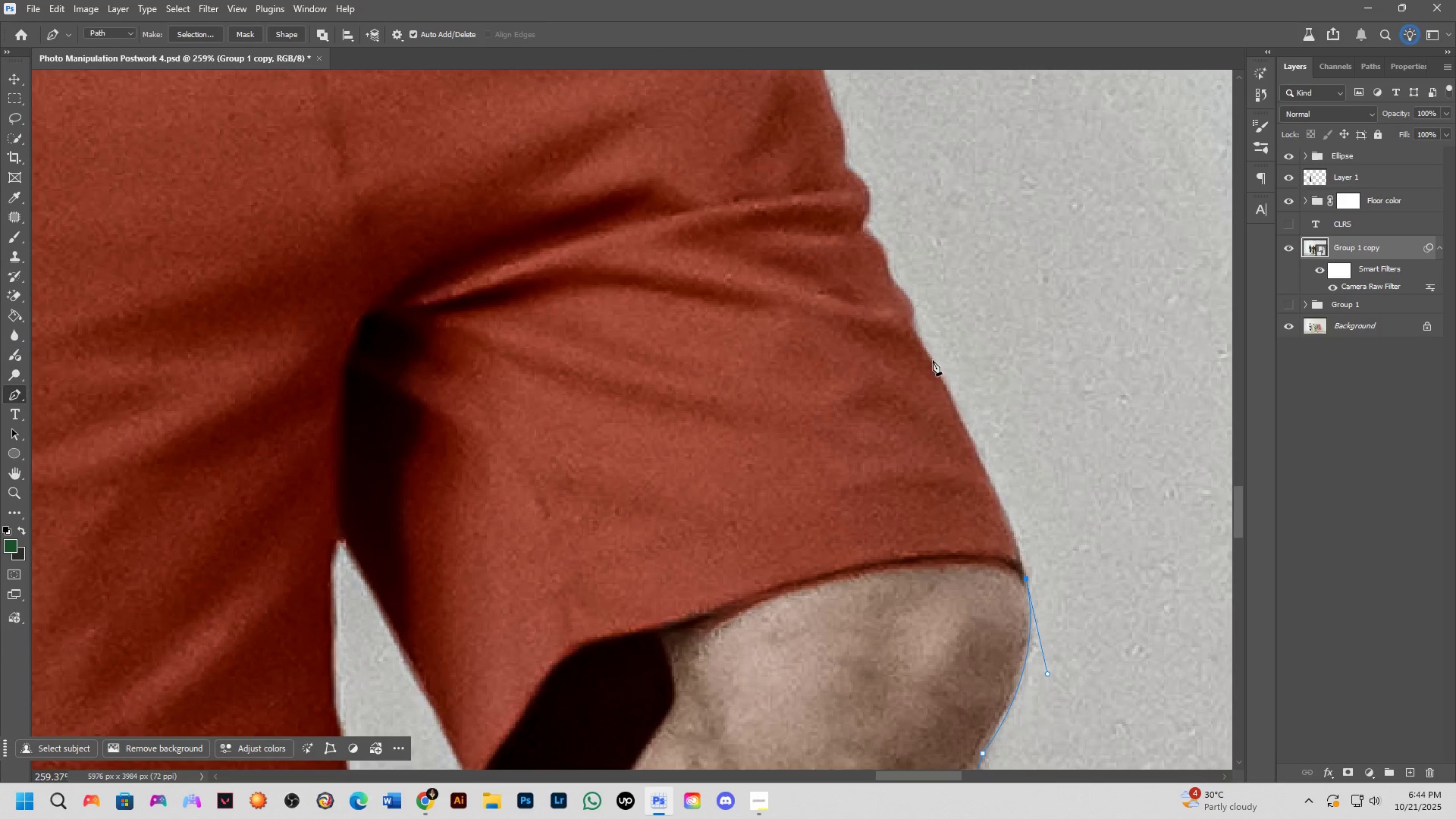 
left_click([911, 332])
 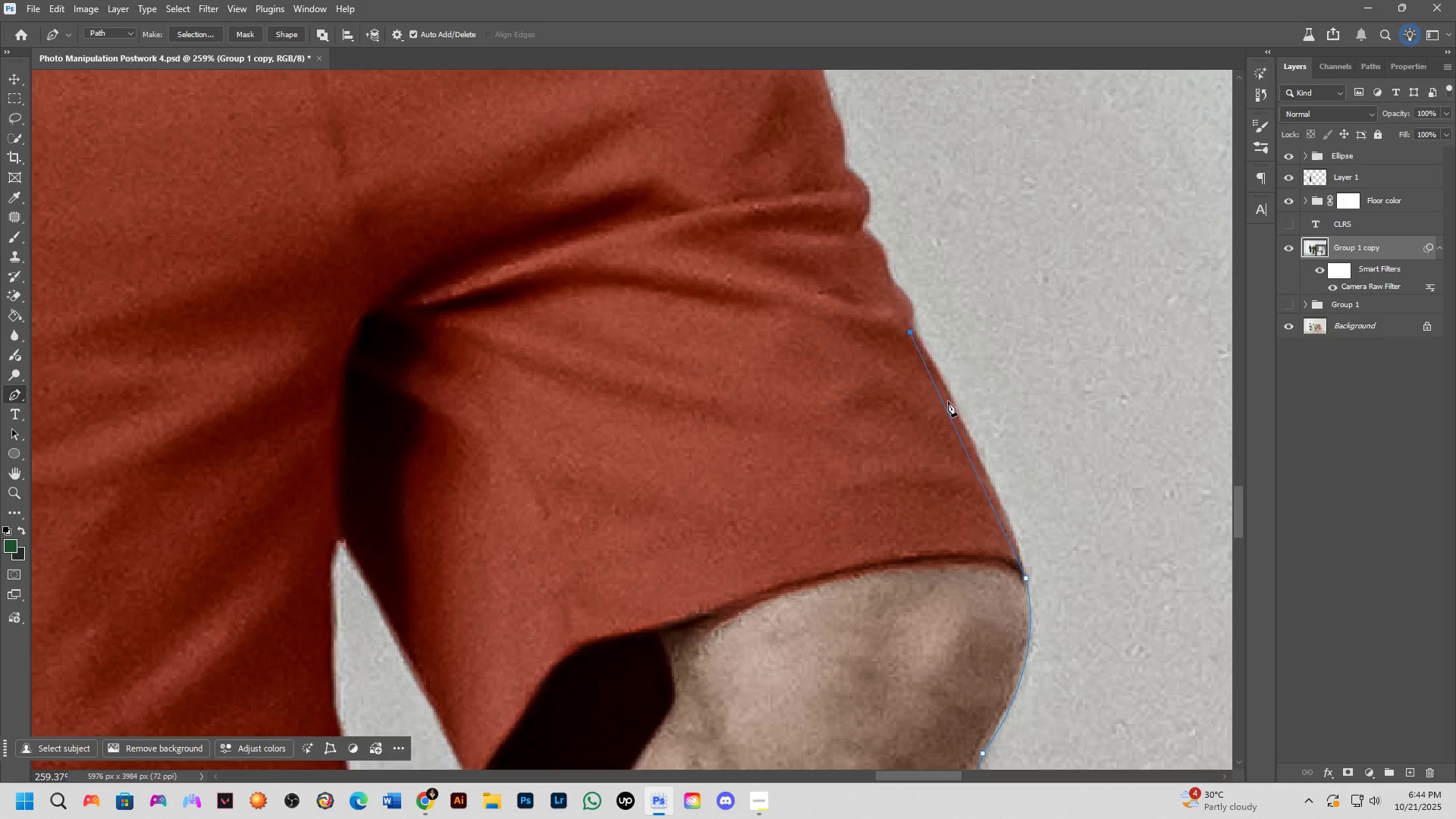 
left_click([958, 435])
 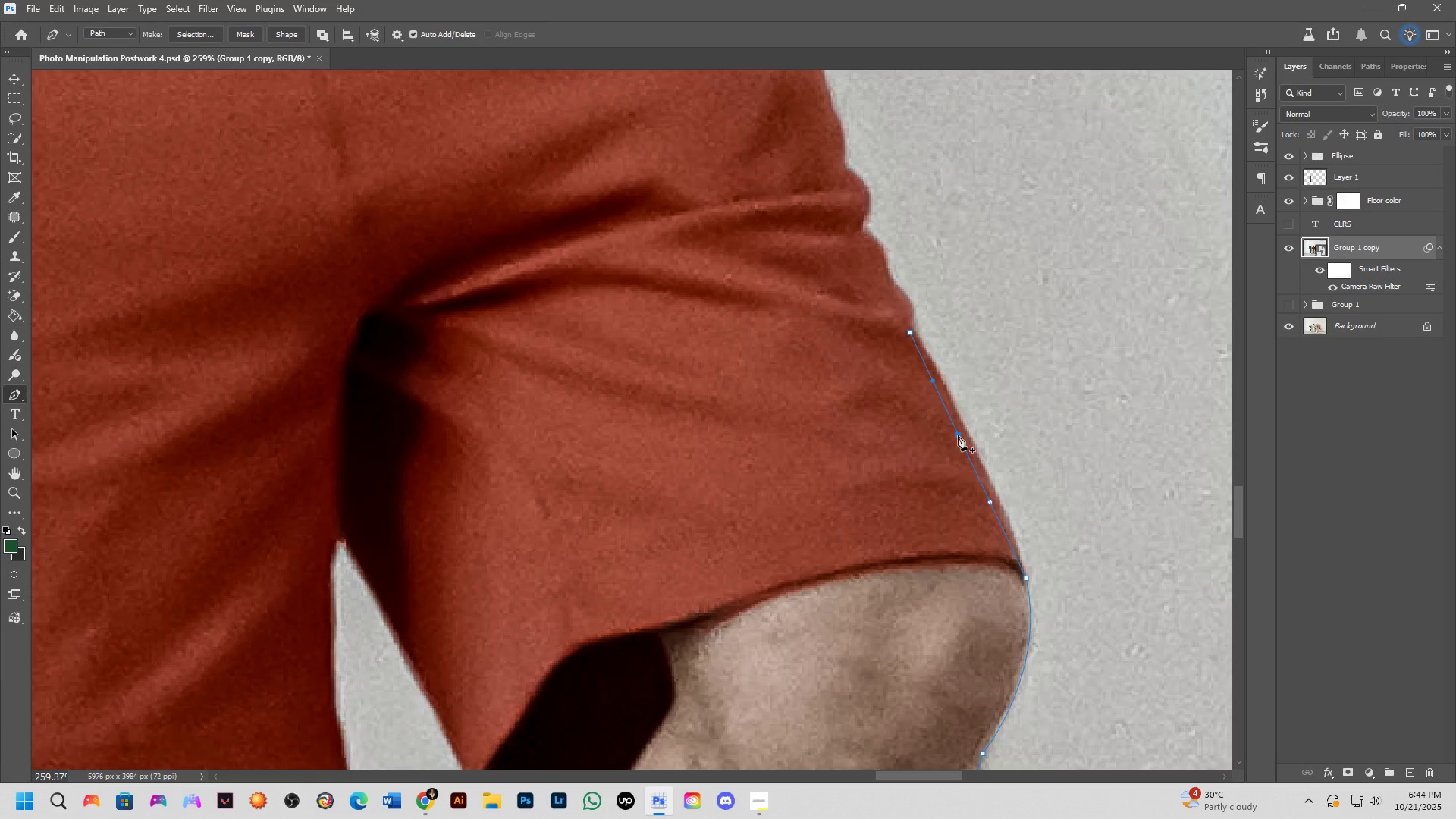 
hold_key(key=ControlLeft, duration=0.86)
 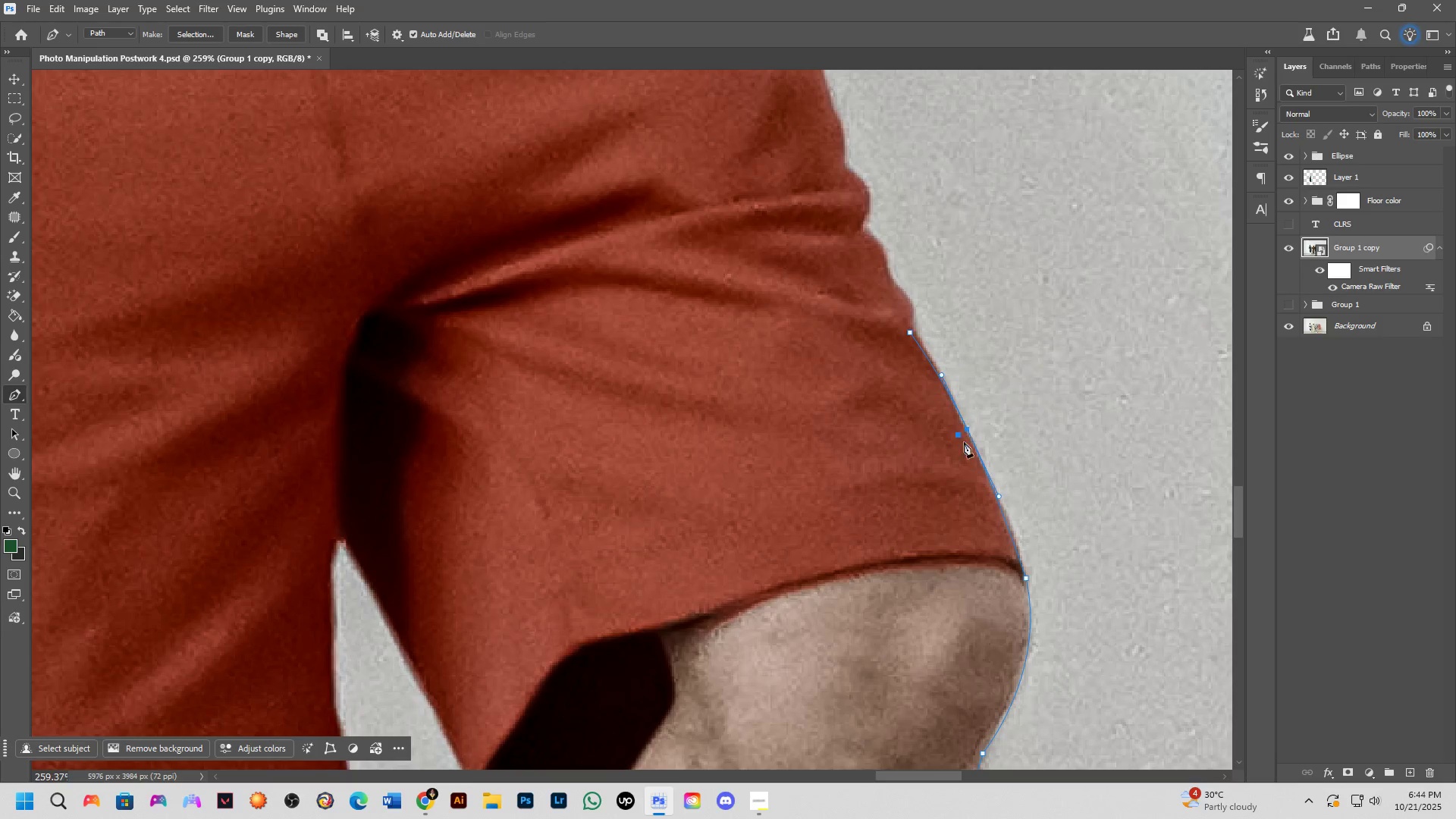 
scroll: coordinate [972, 471], scroll_direction: down, amount: 10.0
 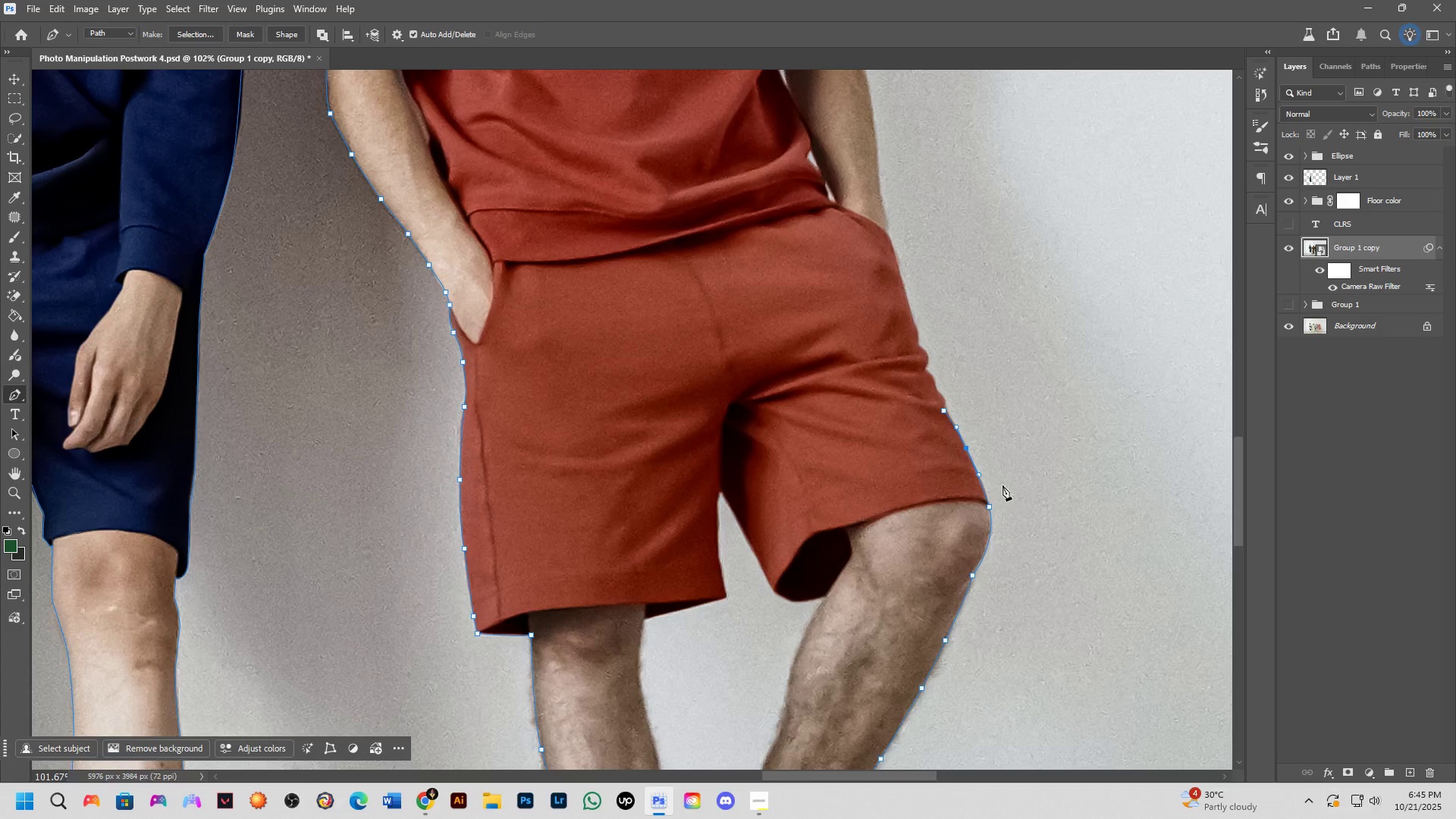 
wait(67.26)
 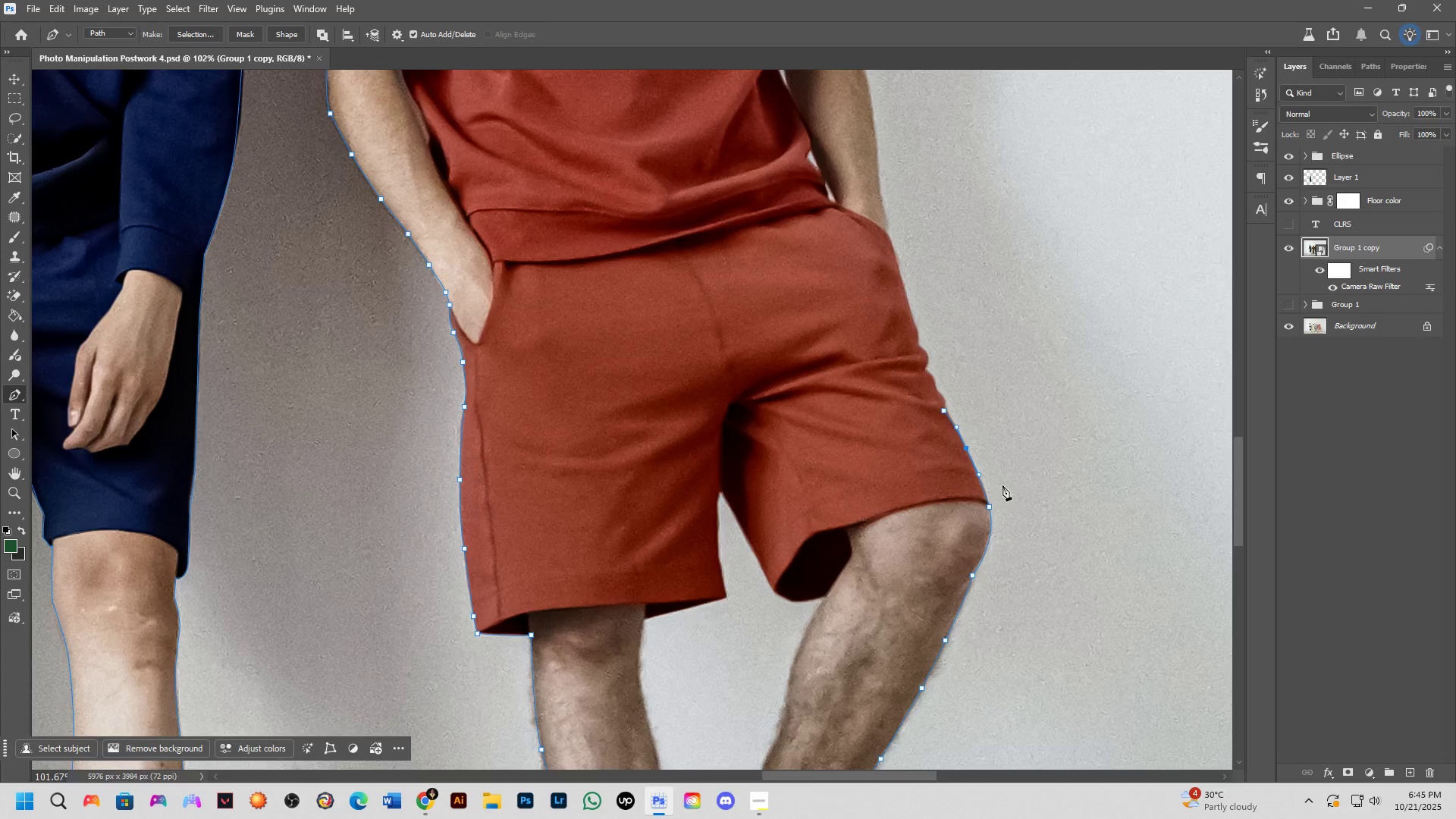 
hold_key(key=Space, duration=0.55)
 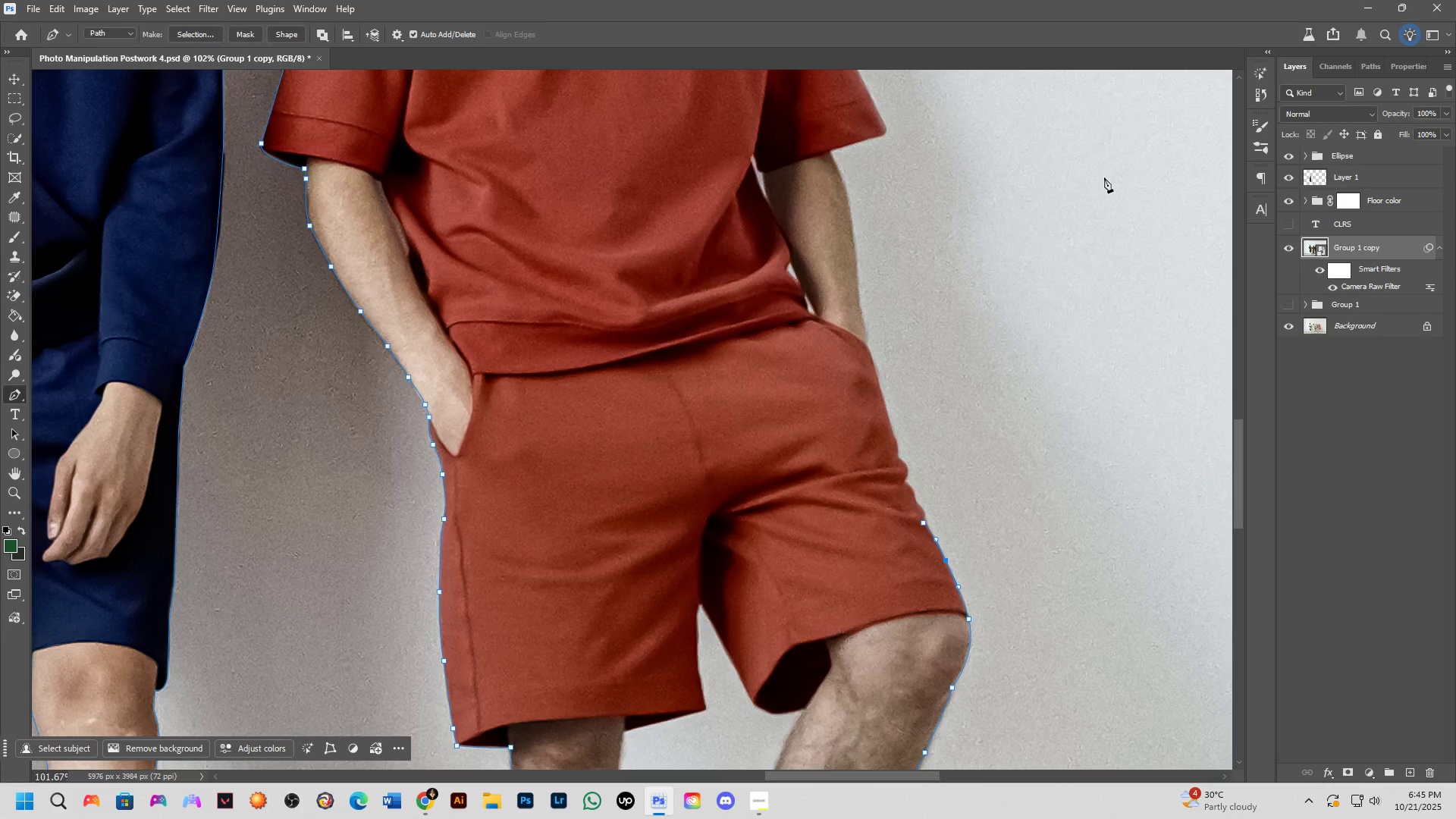 
wait(5.25)
 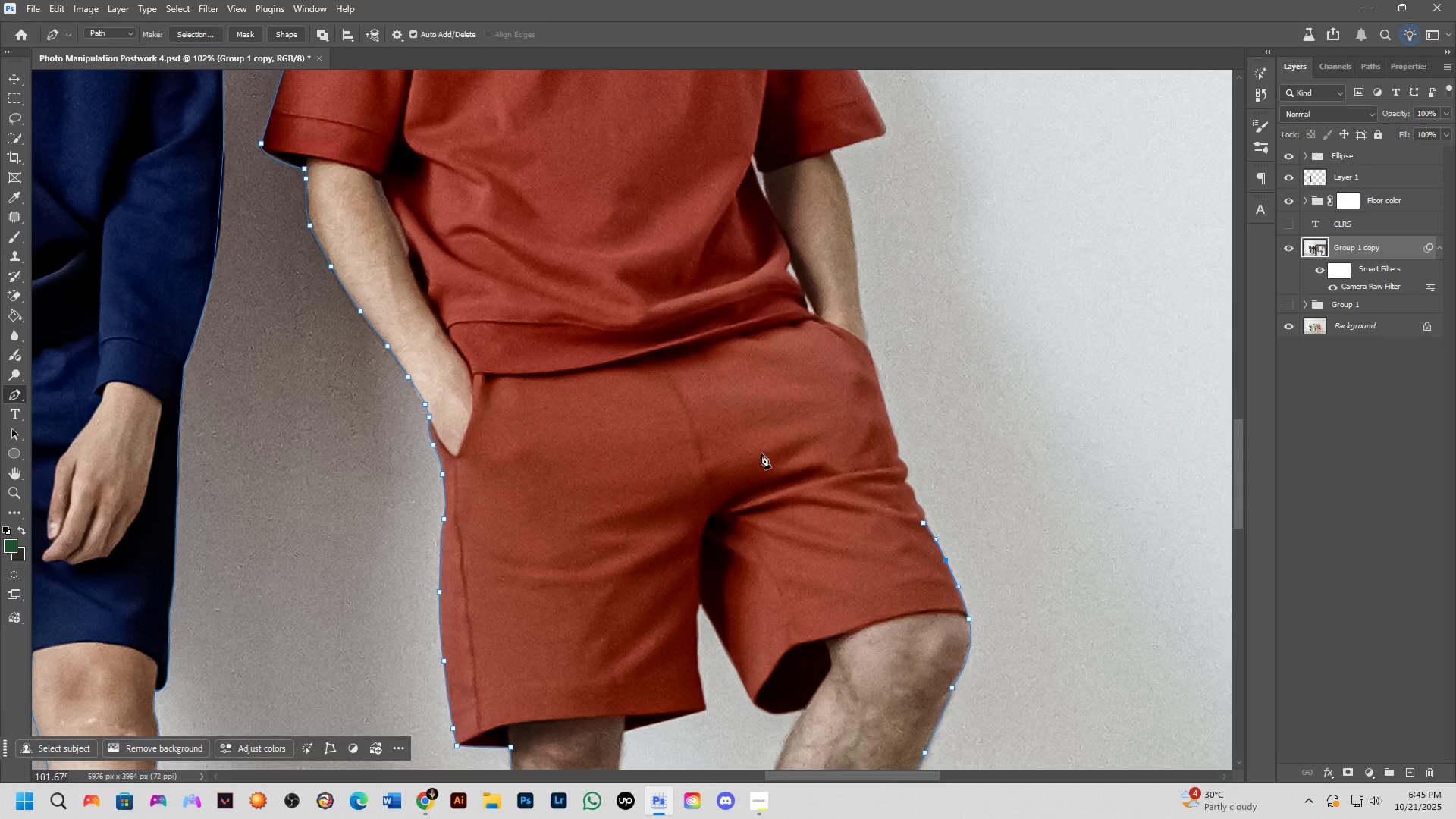 
scroll: coordinate [917, 504], scroll_direction: up, amount: 8.0
 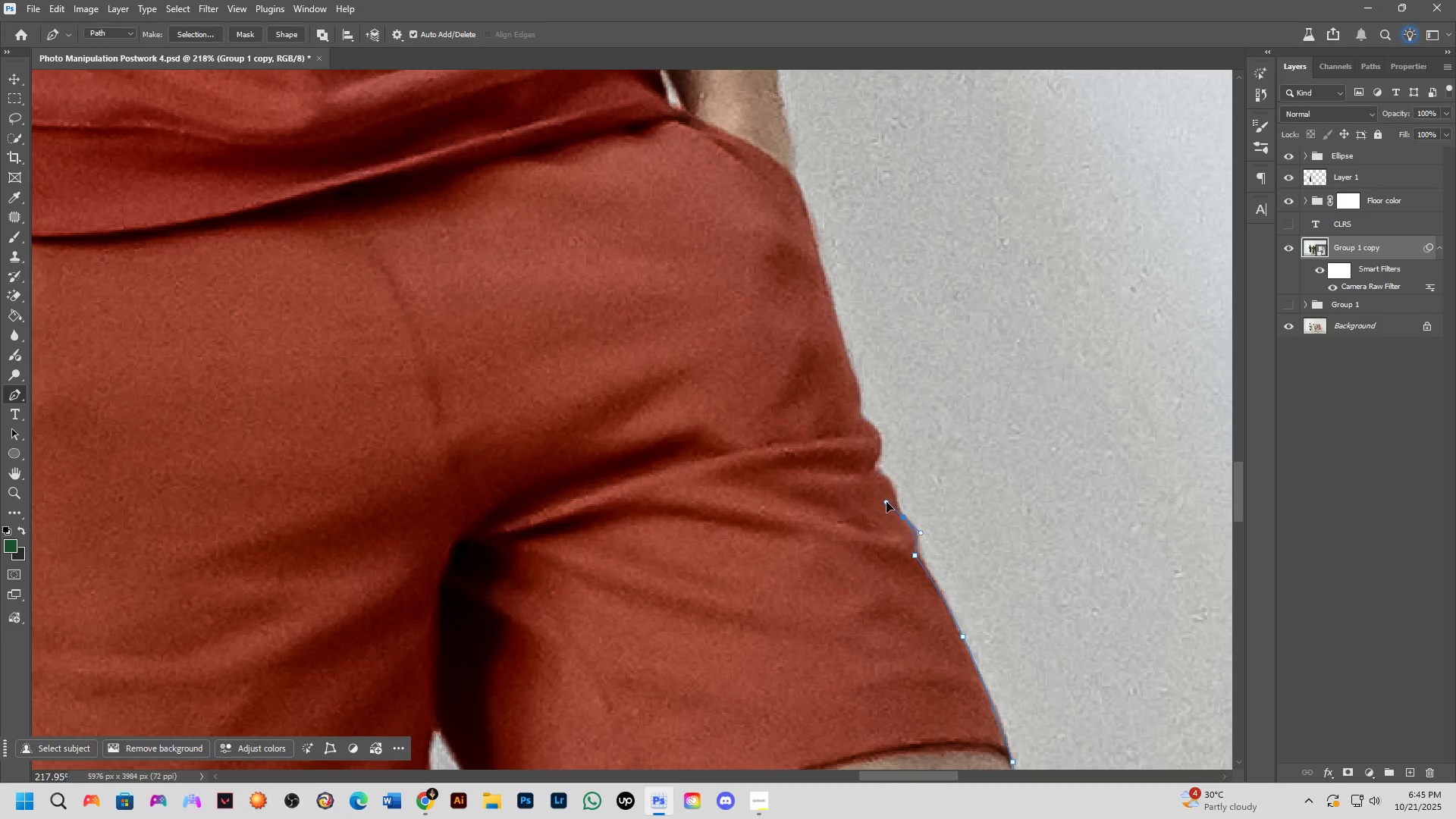 
hold_key(key=AltLeft, duration=0.43)
left_click([904, 514])
 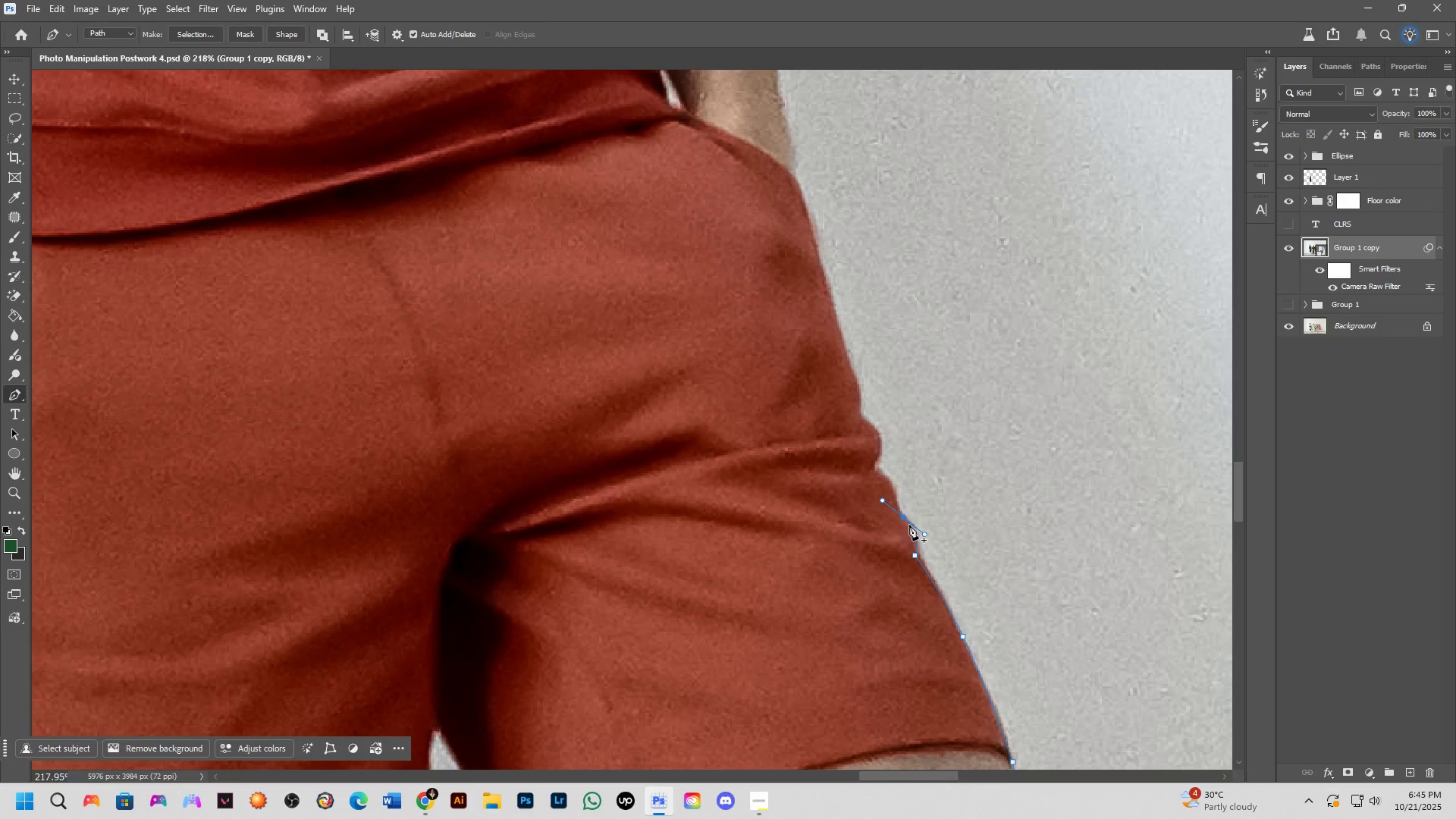 
left_click([876, 463])
 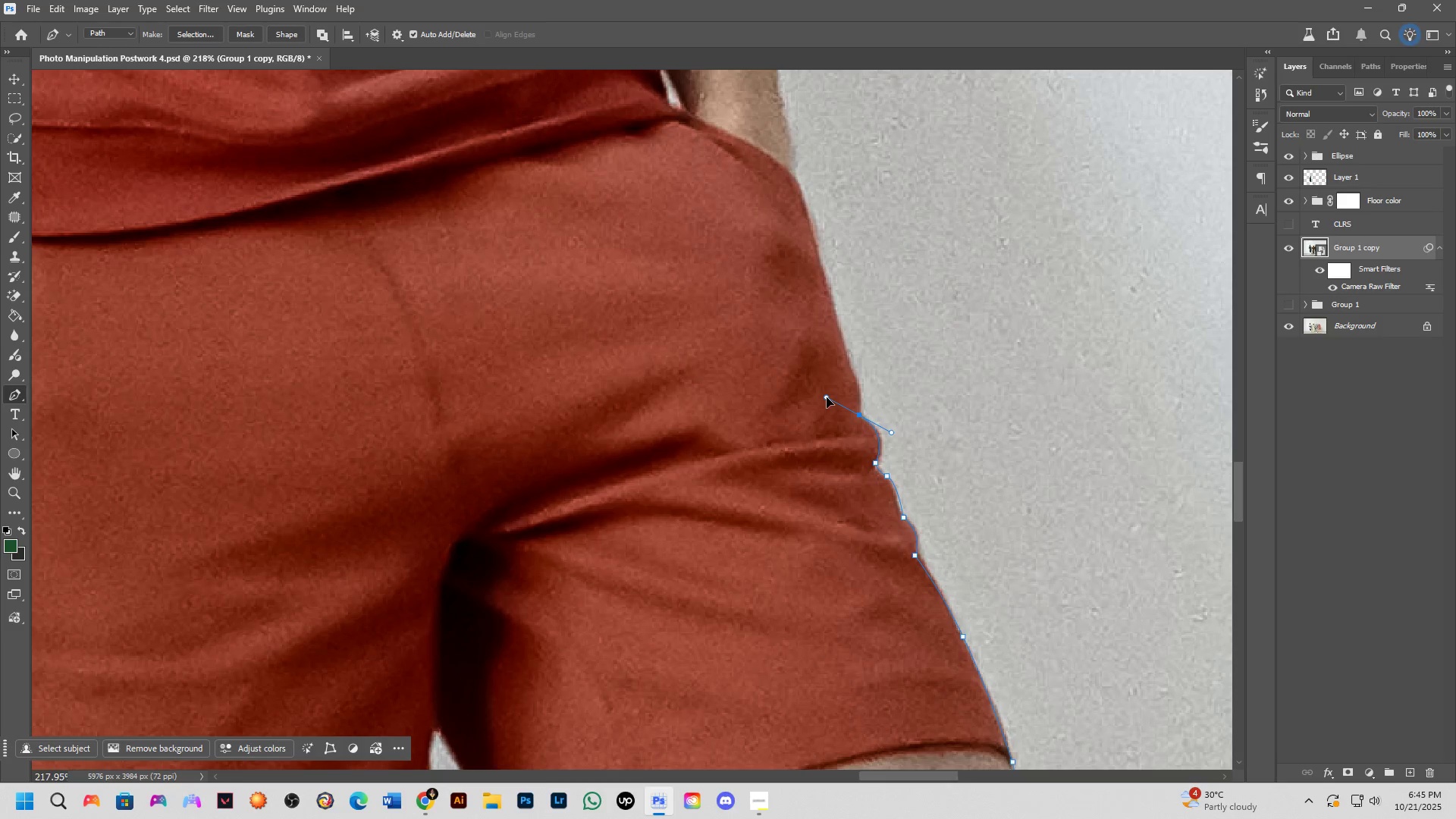 
hold_key(key=AltLeft, duration=1.04)
left_click([859, 416])
 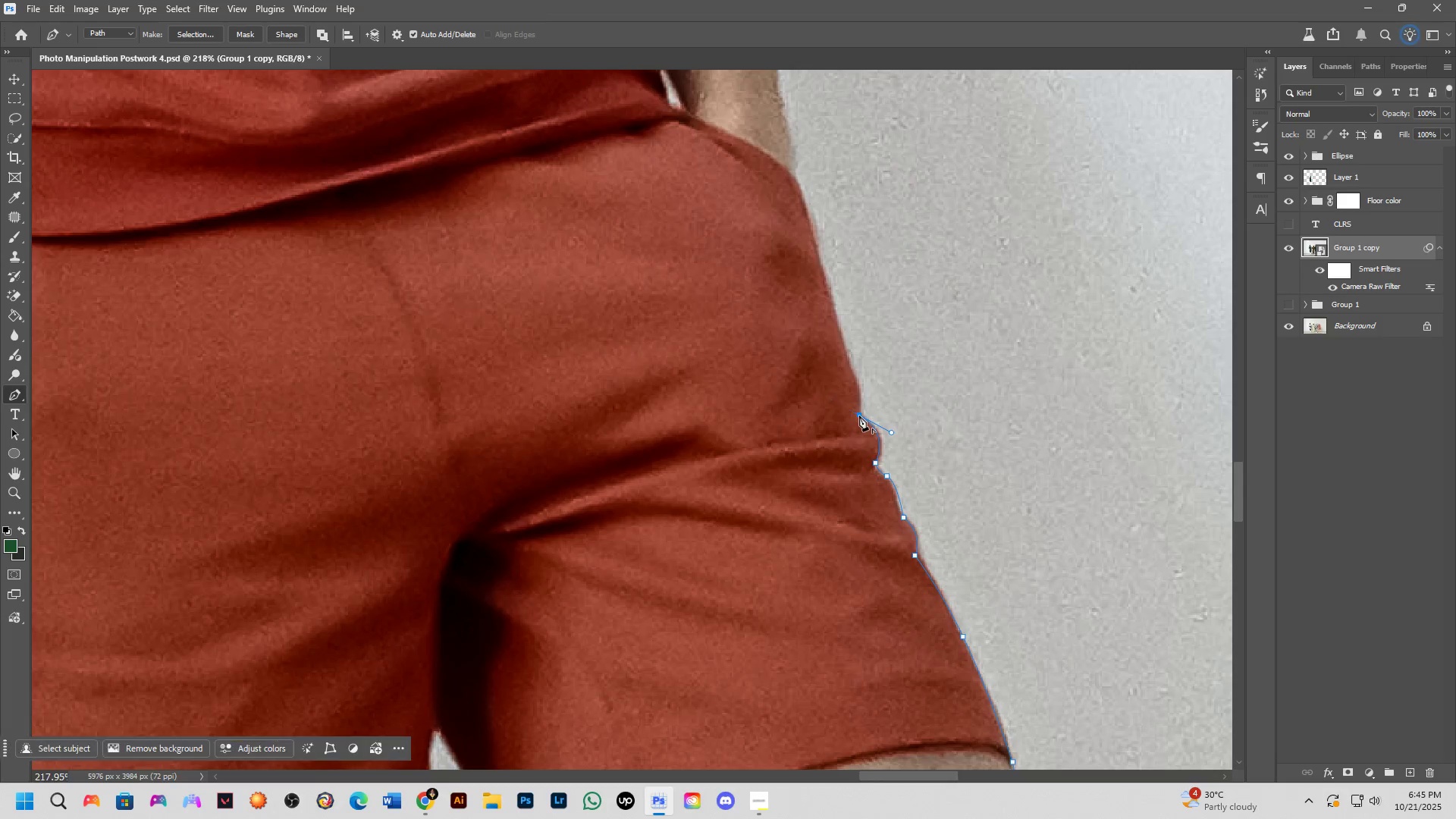 
hold_key(key=Space, duration=1.19)
 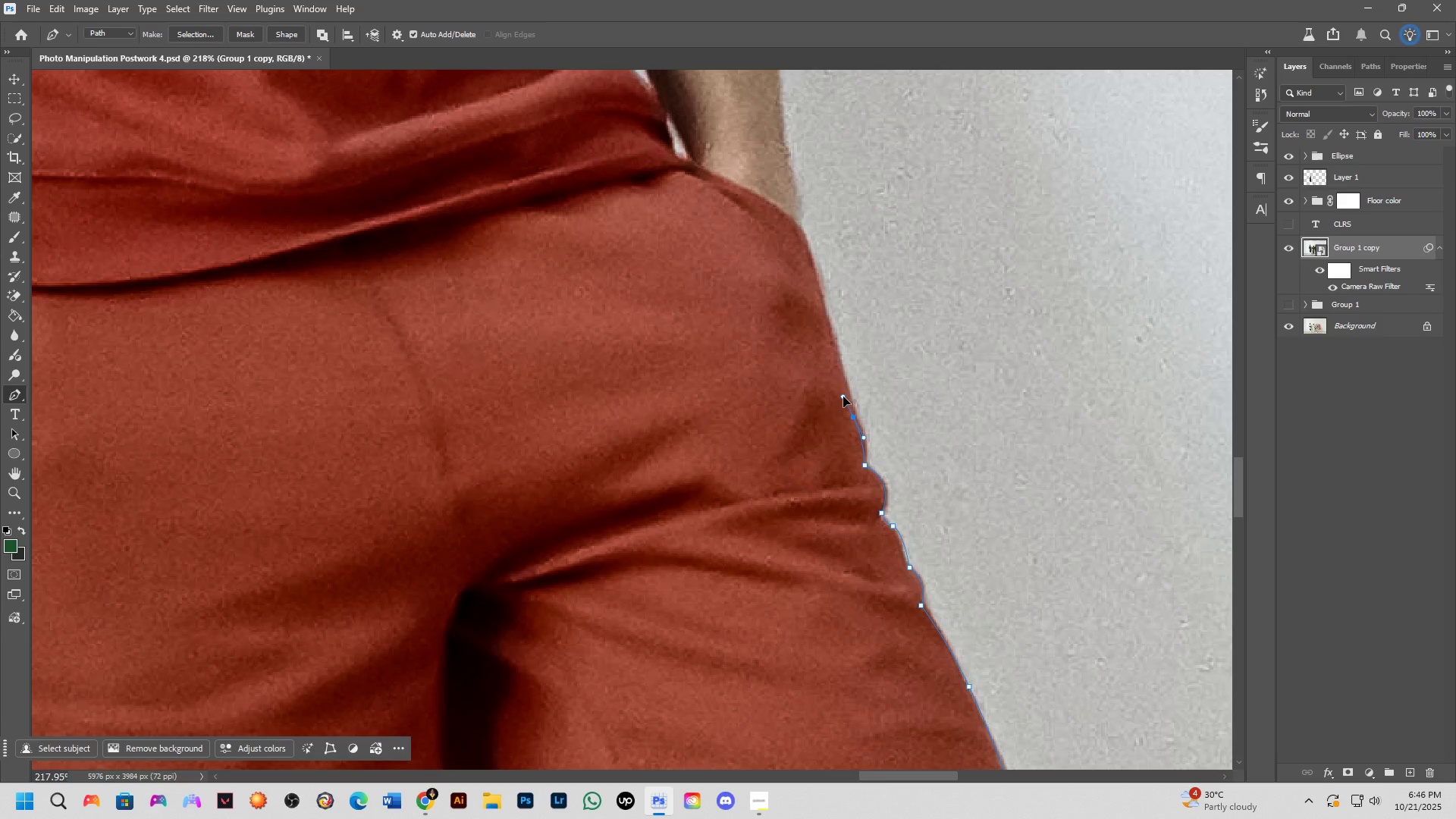 
hold_key(key=AltLeft, duration=0.39)
left_click([852, 417])
 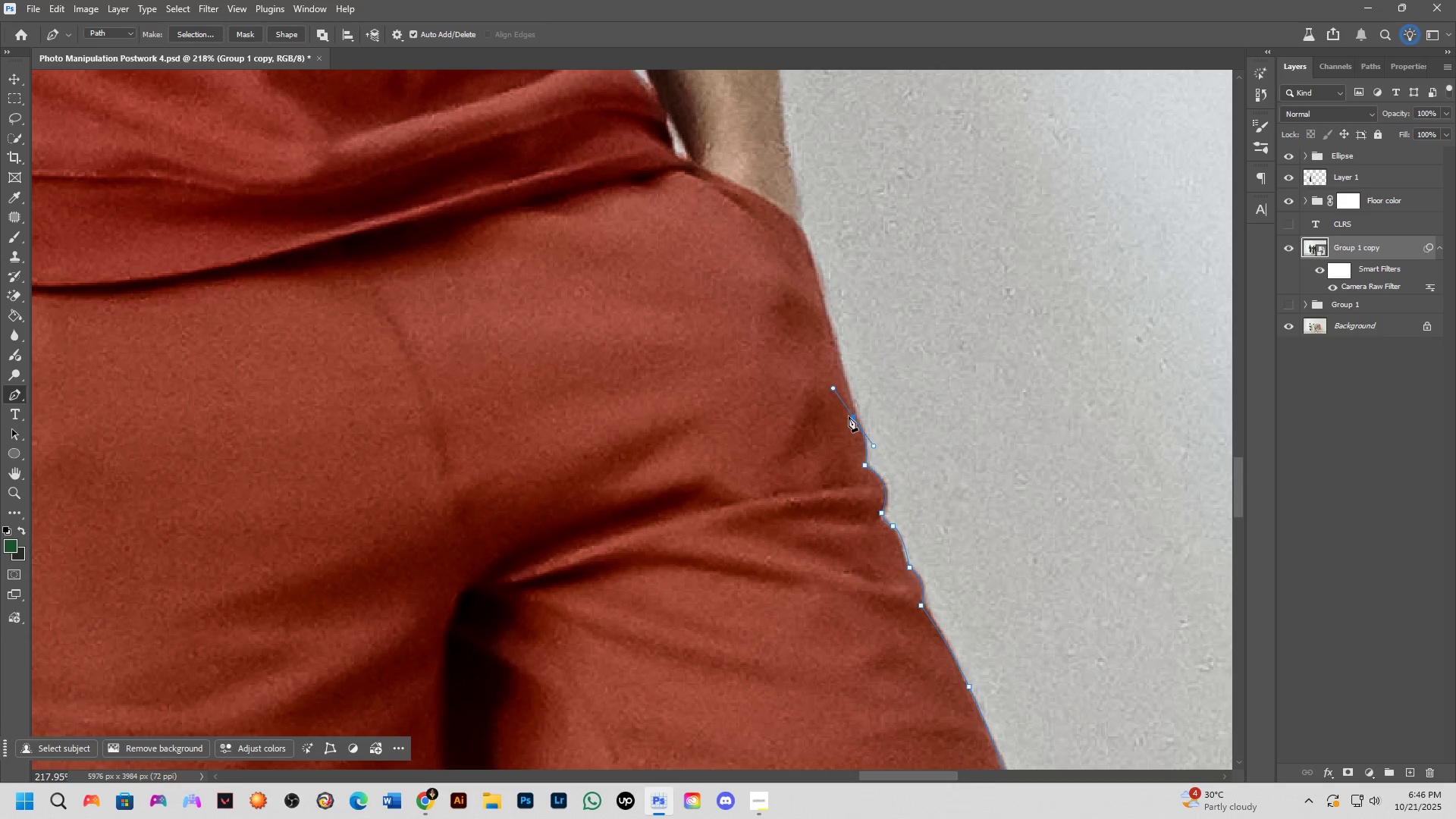 
hold_key(key=ControlLeft, duration=1.16)
 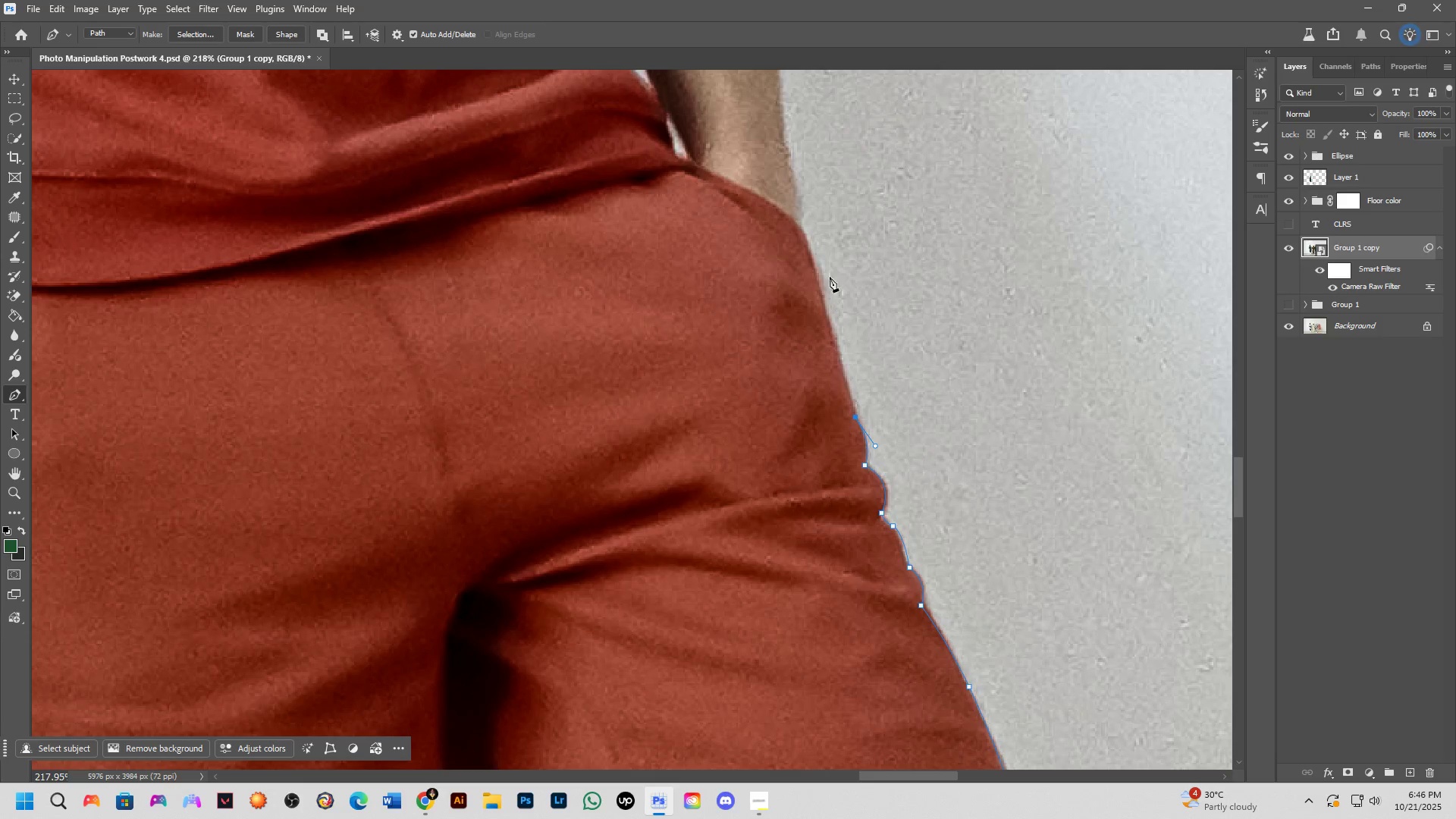 
left_click([805, 231])
 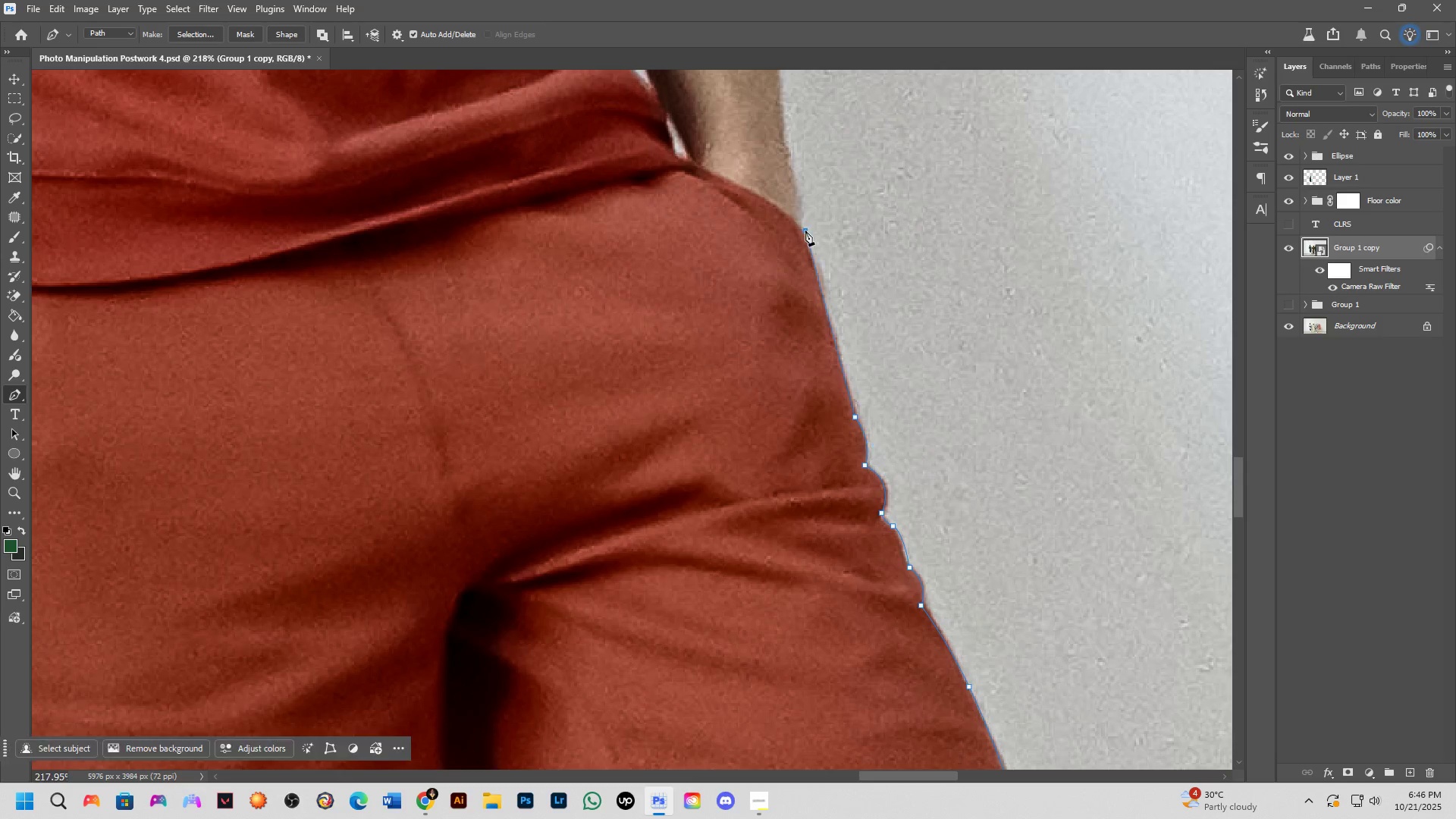 
hold_key(key=Space, duration=0.94)
 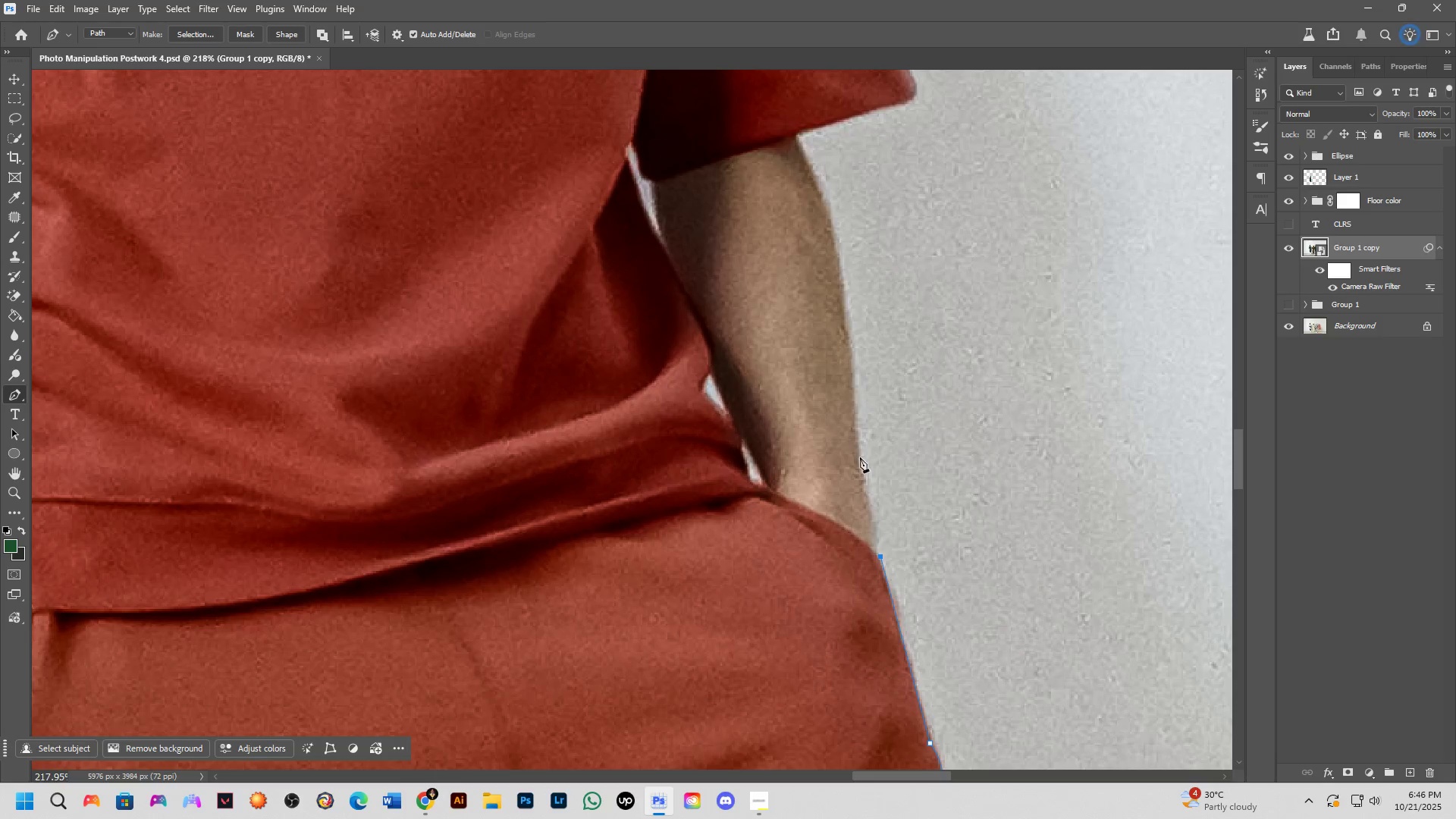 
wait(5.65)
 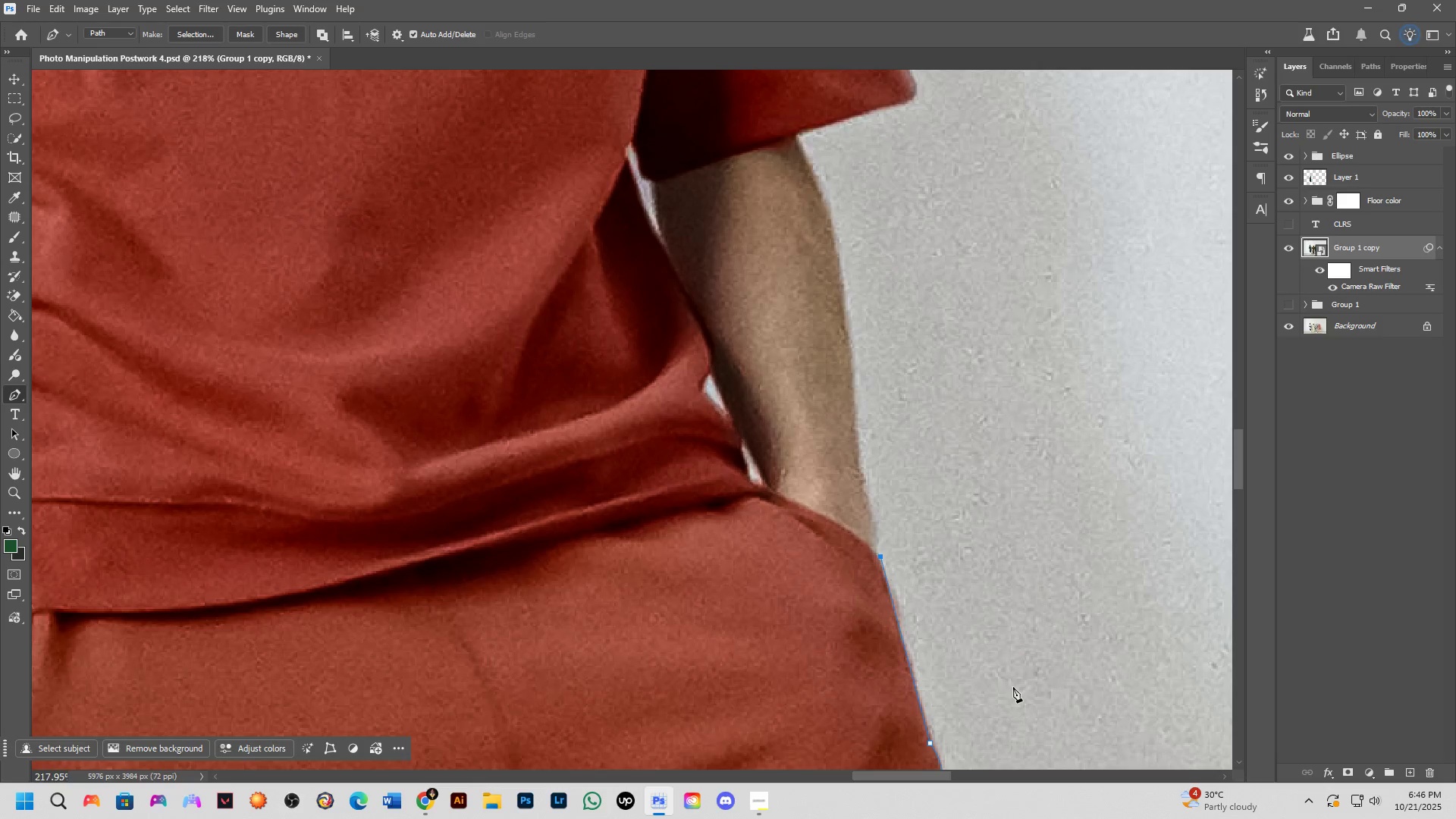 
hold_key(key=AltLeft, duration=0.68)
left_click([860, 459])
 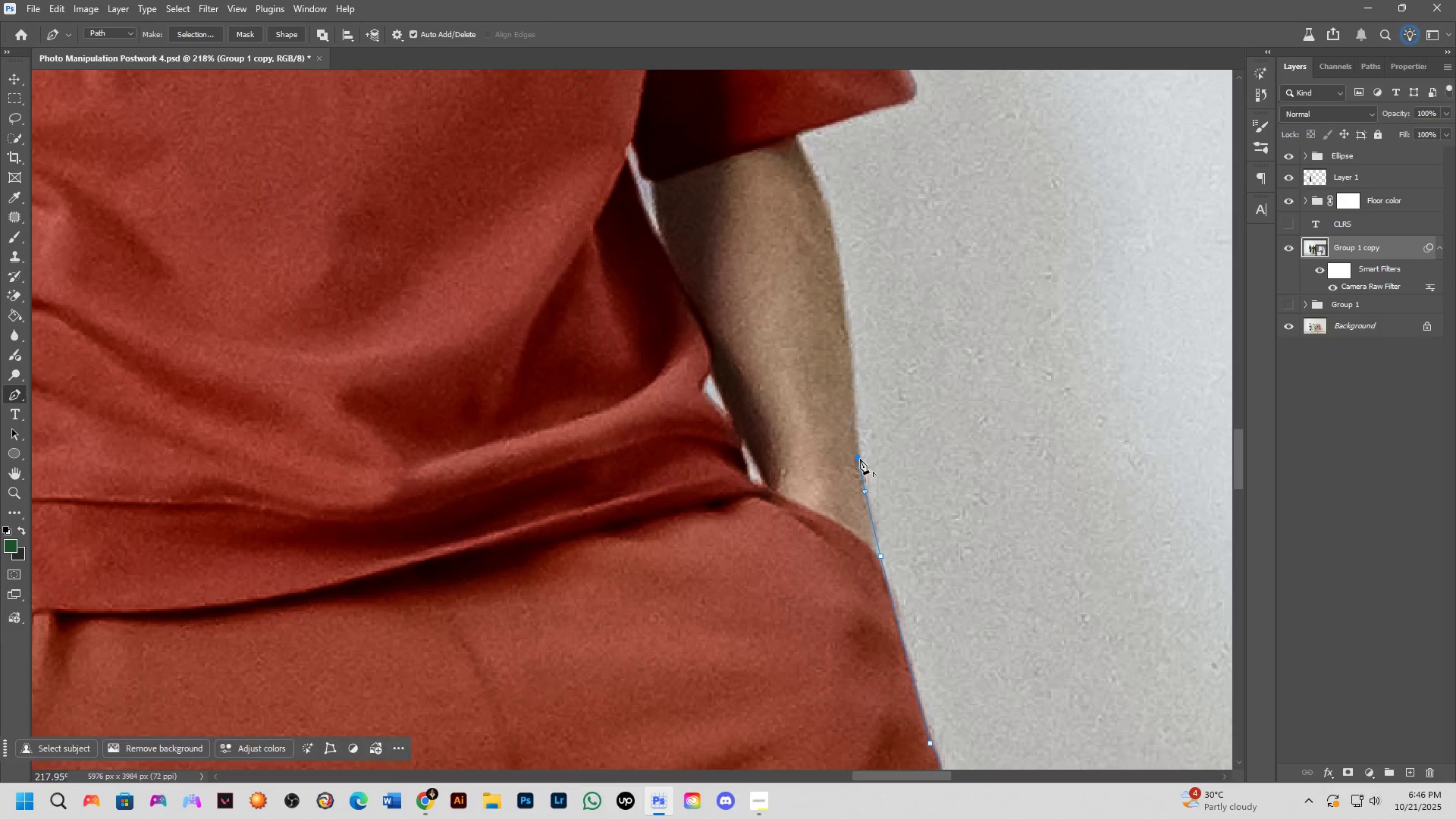 
hold_key(key=Space, duration=1.53)
 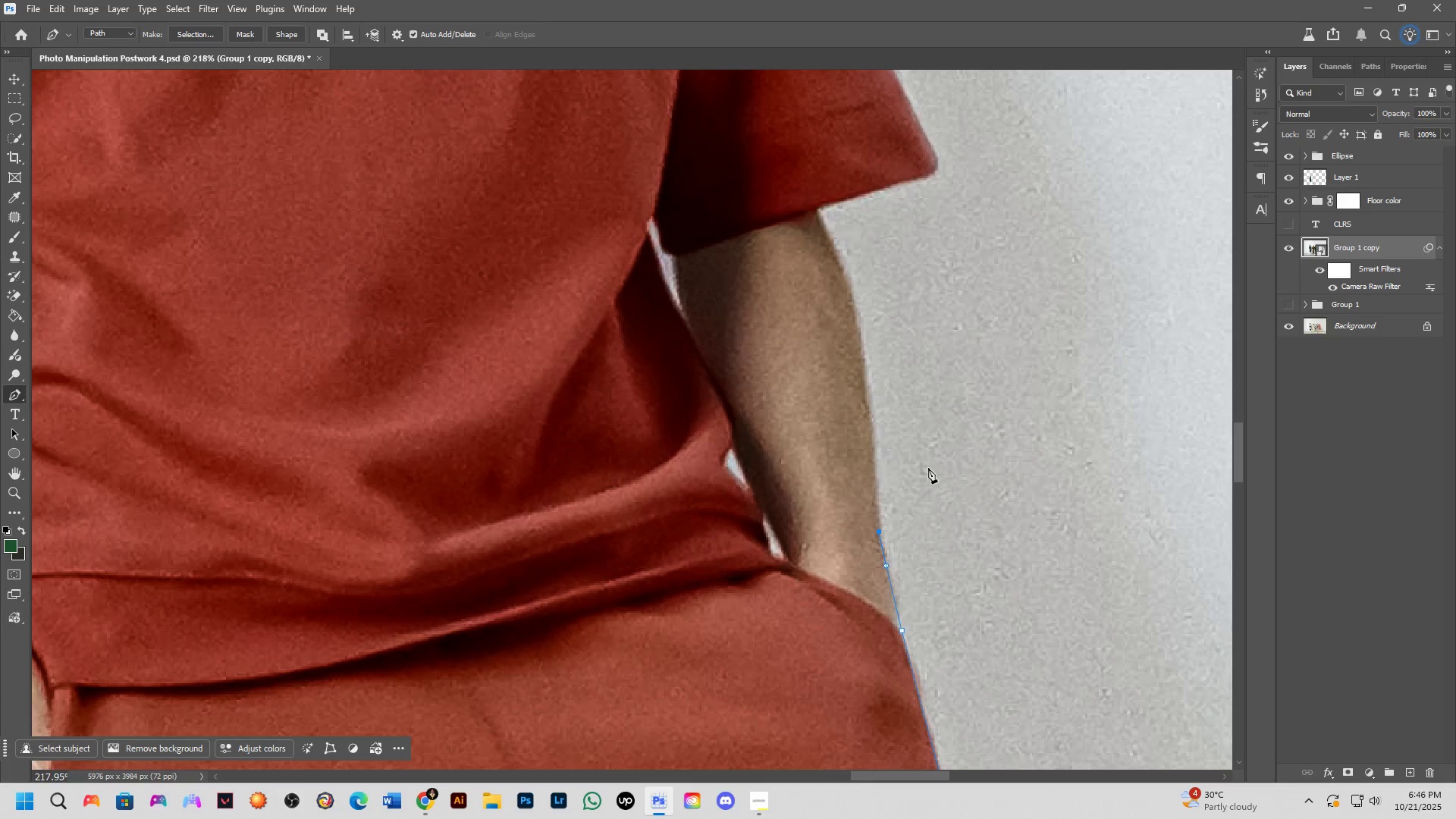 
key(Space)
 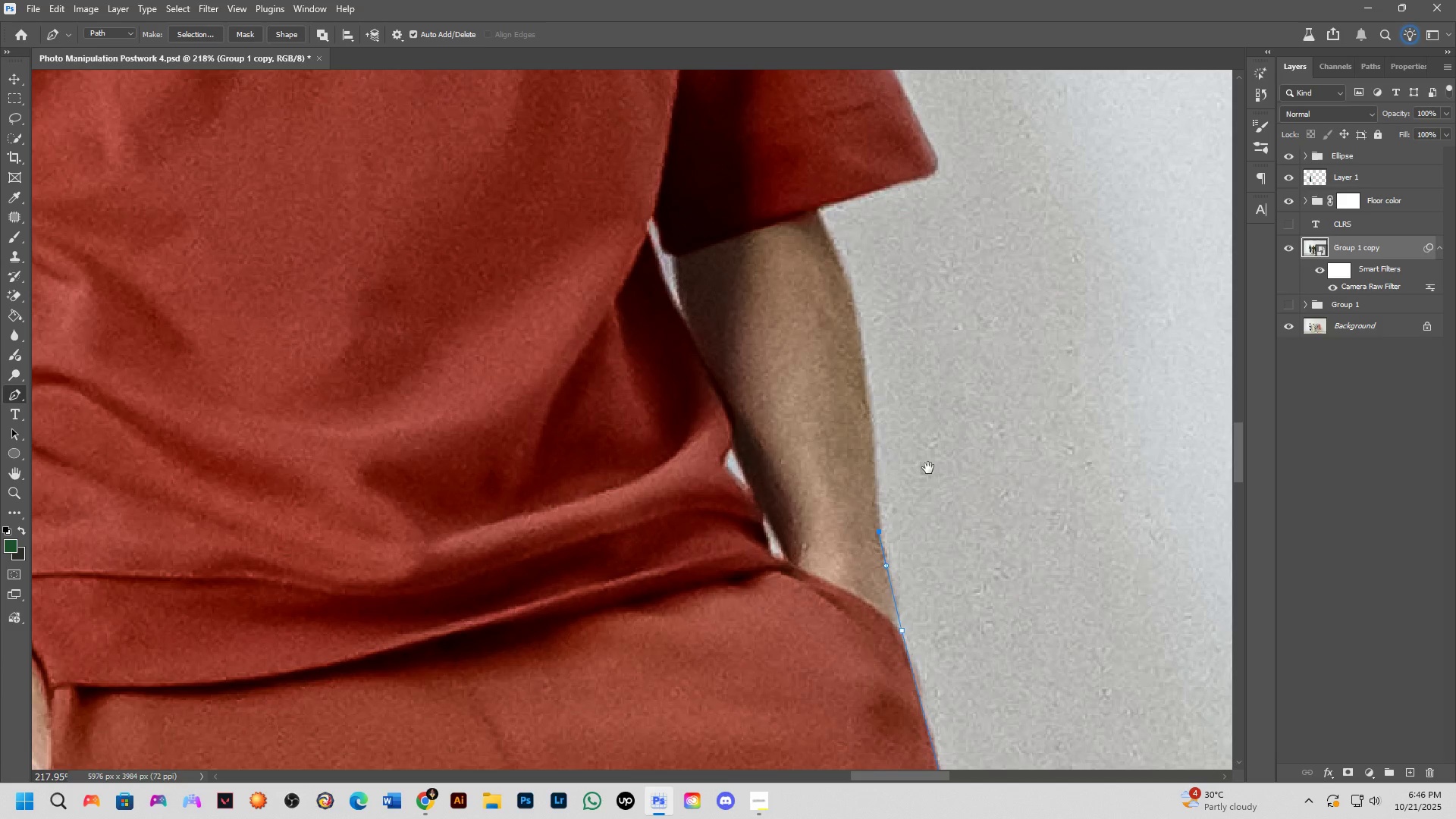 
key(Space)
 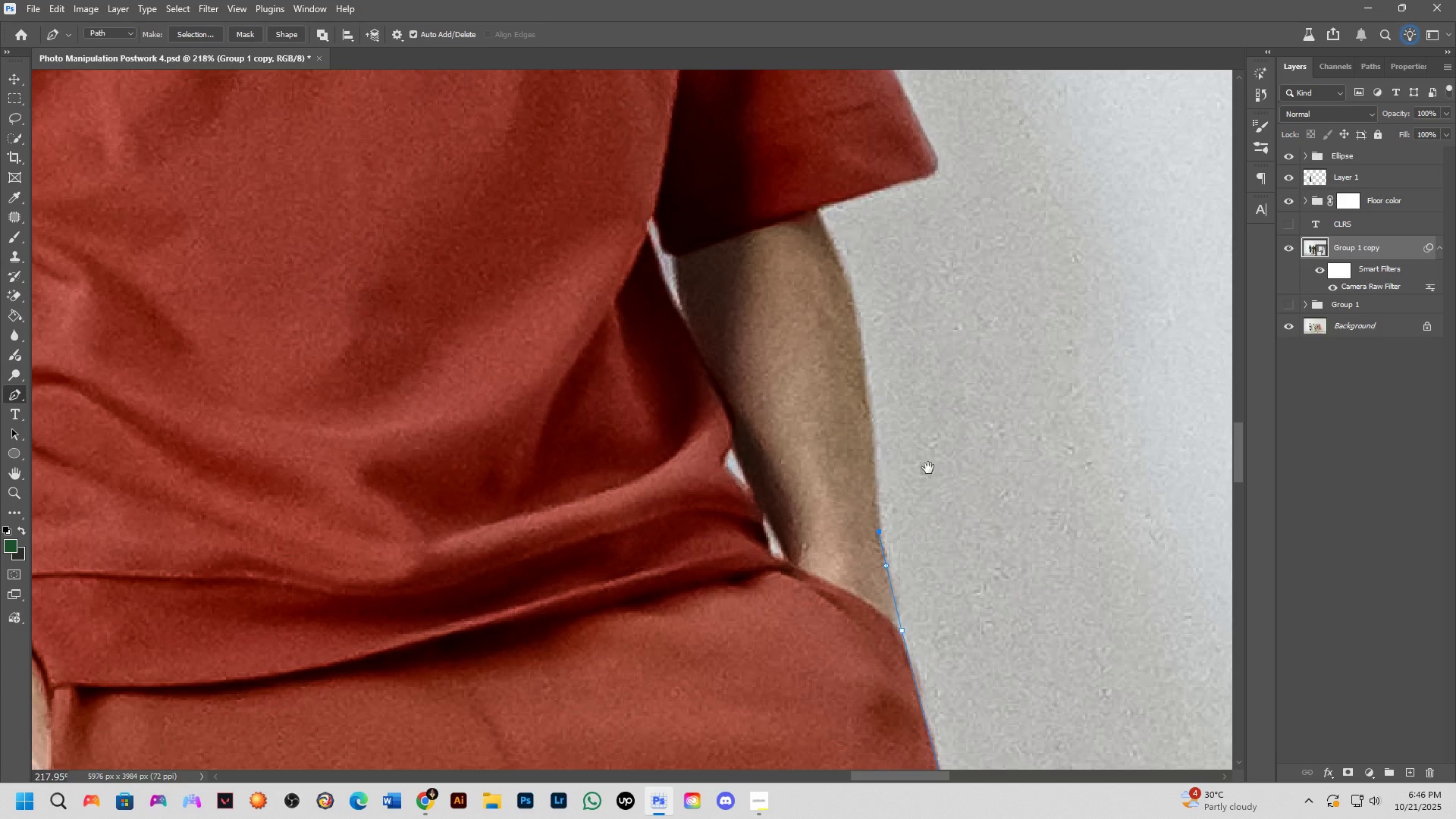 
key(Space)
 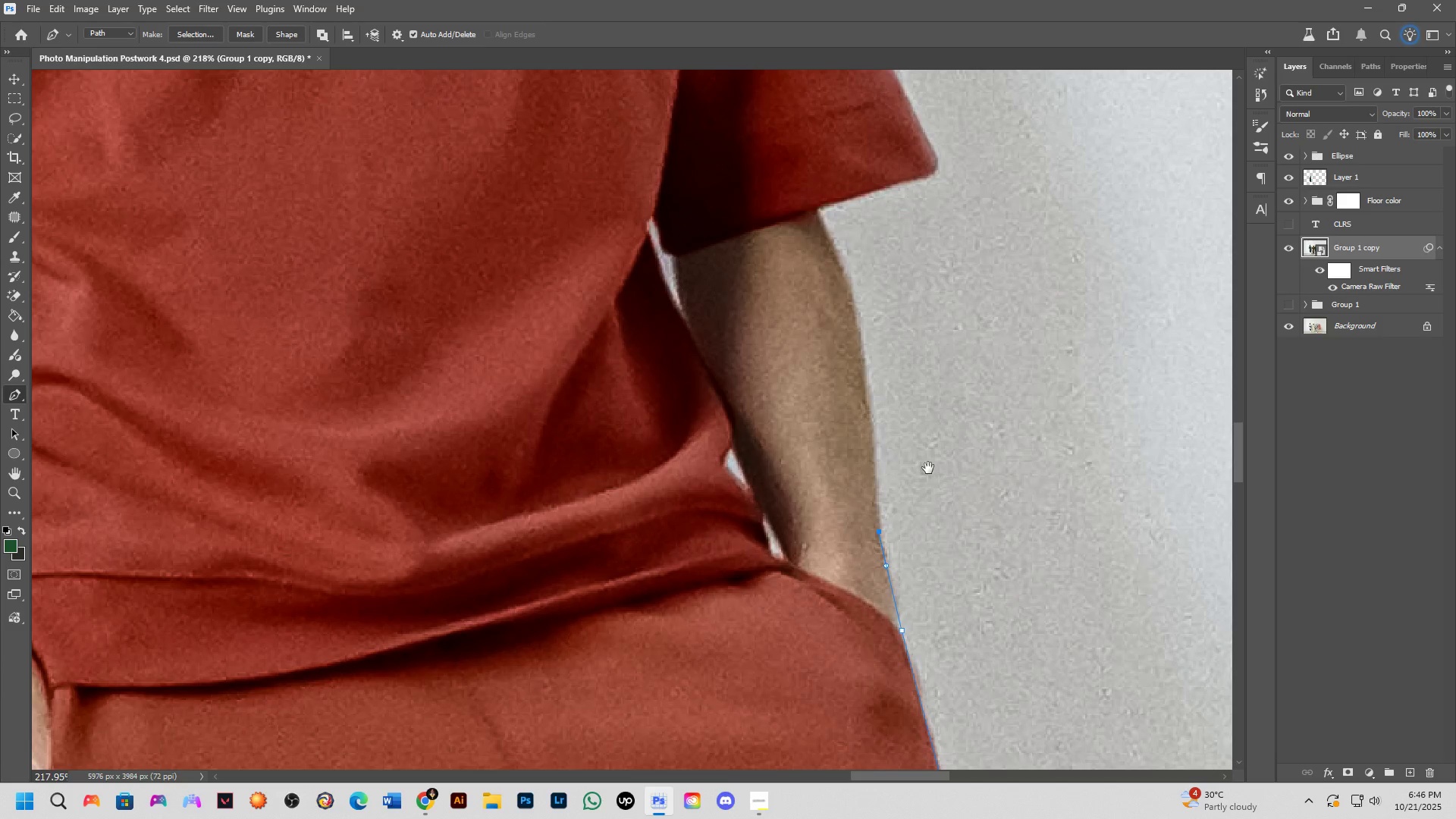 
key(Space)
 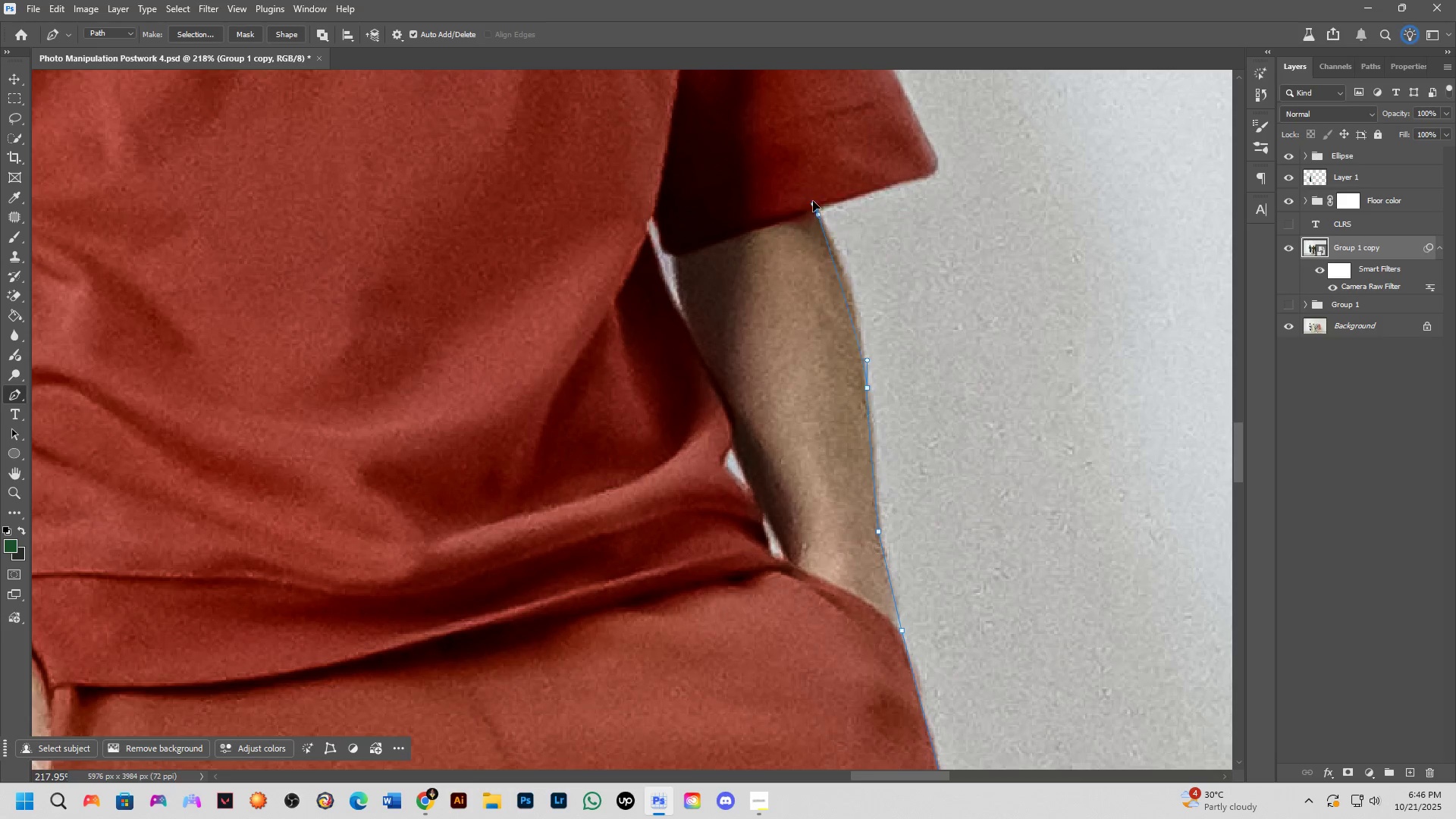 
hold_key(key=AltLeft, duration=0.92)
left_click([817, 209])
 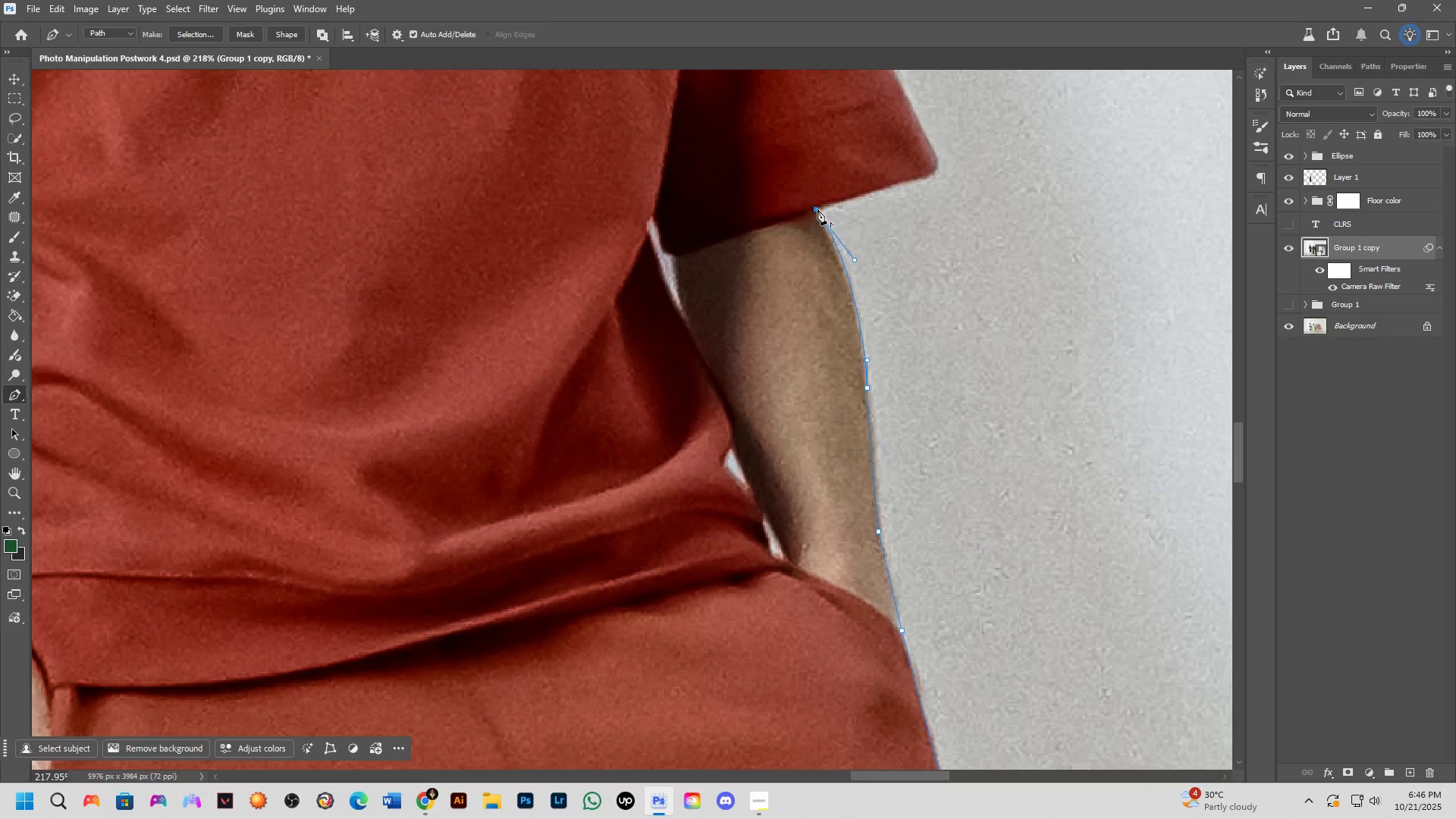 
hold_key(key=Space, duration=0.54)
 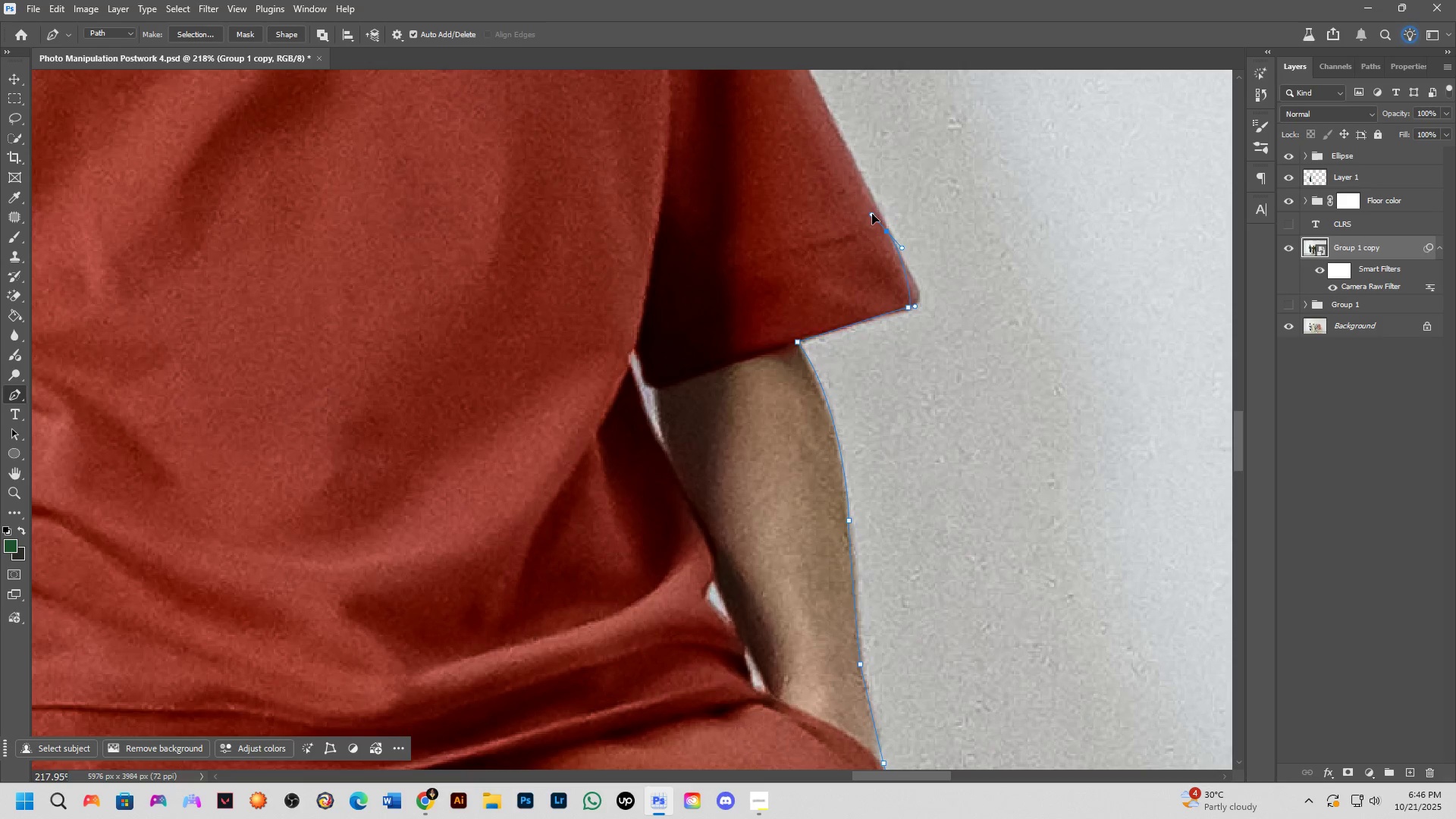 
wait(6.13)
 